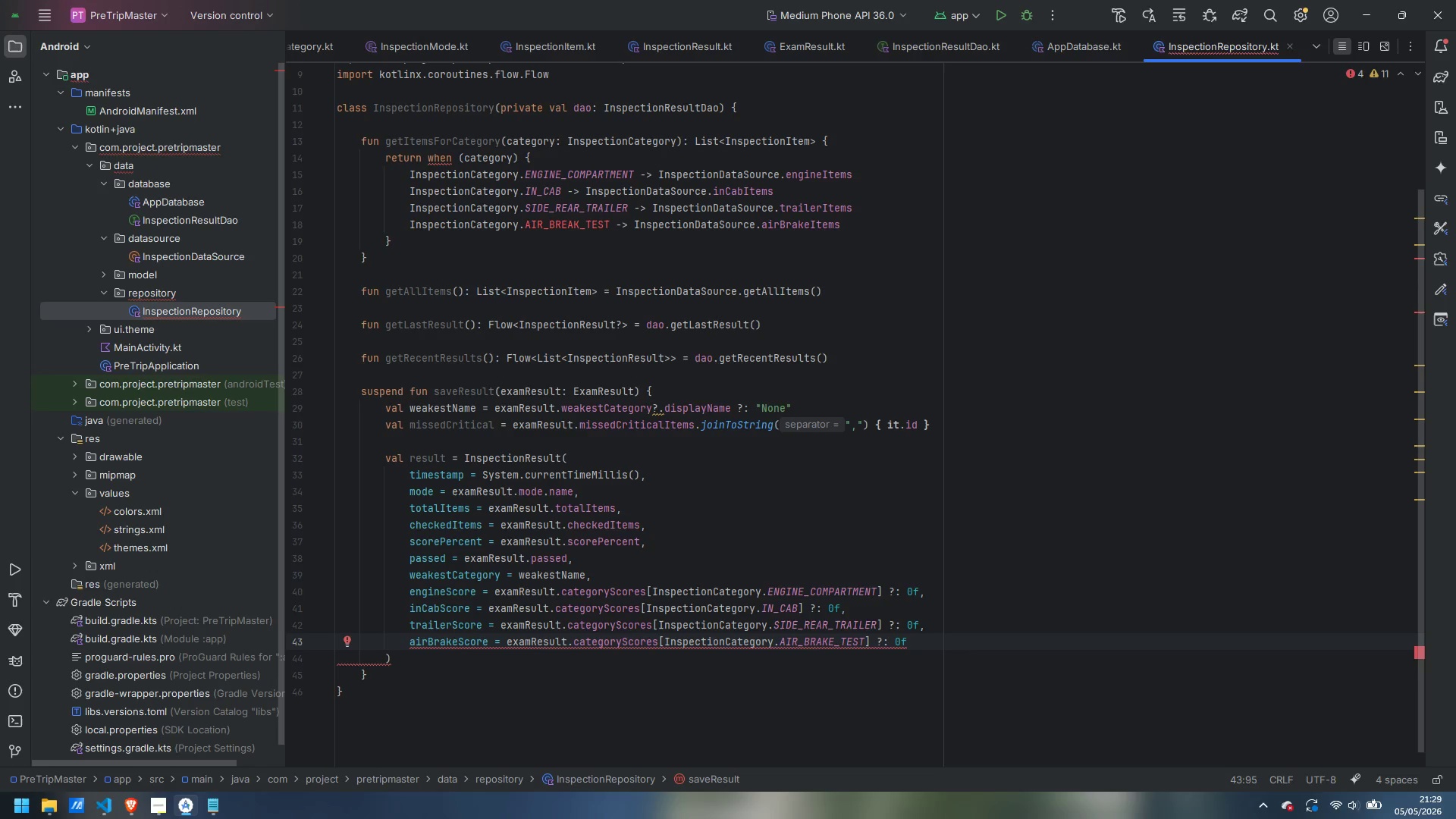 
key(Enter)
 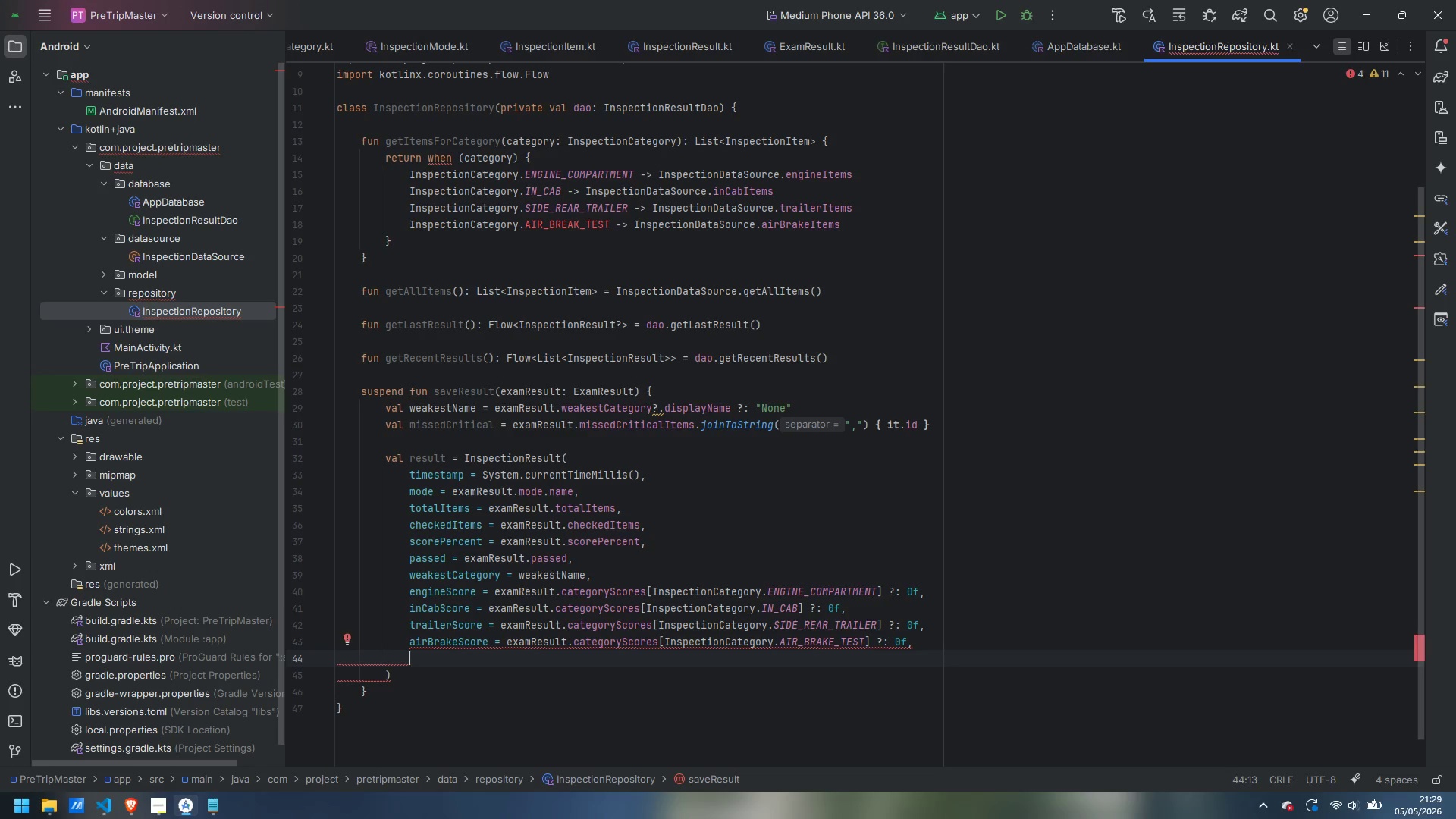 
type(missedCriticalItems = missedCritical,)
 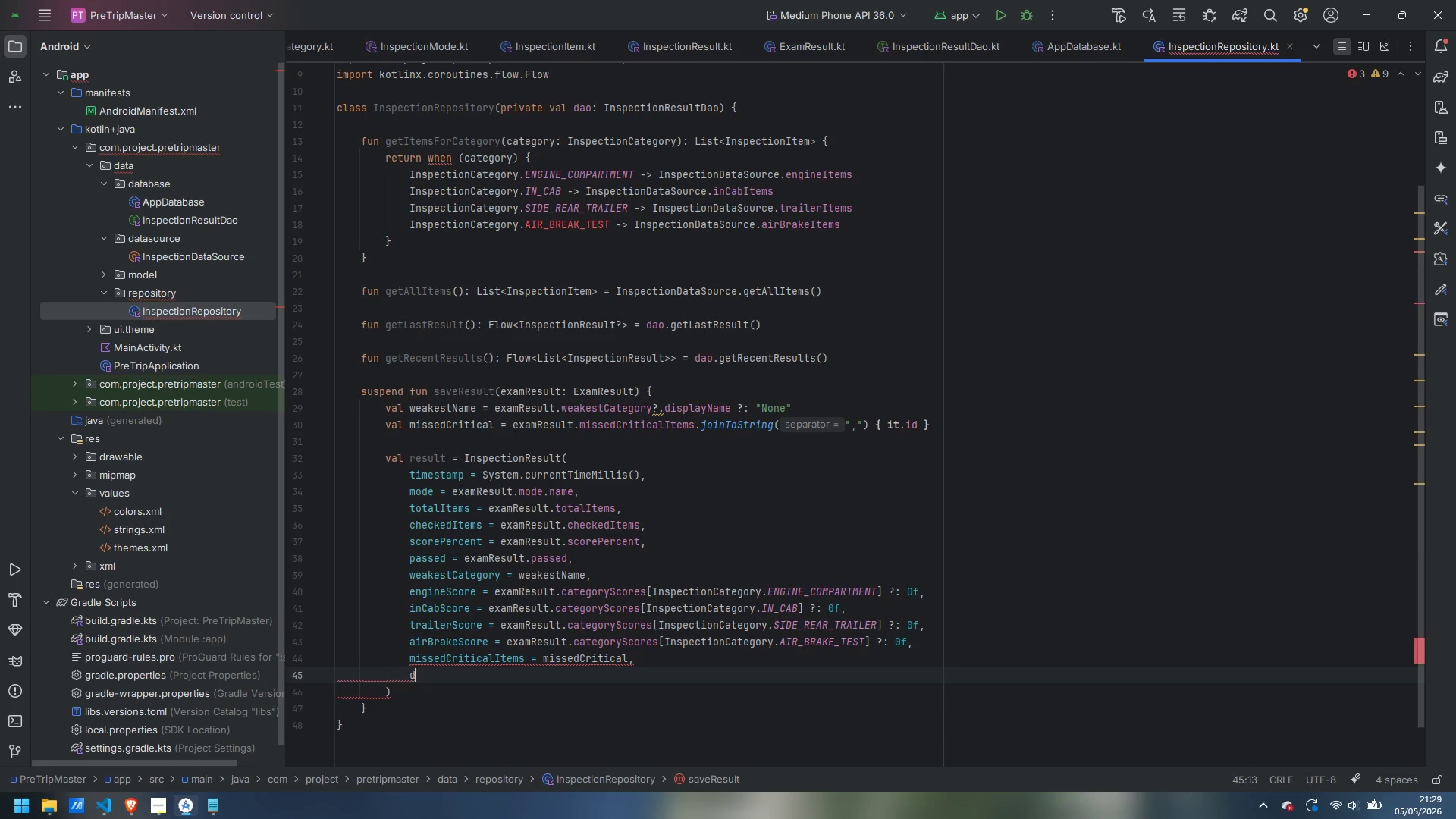 
 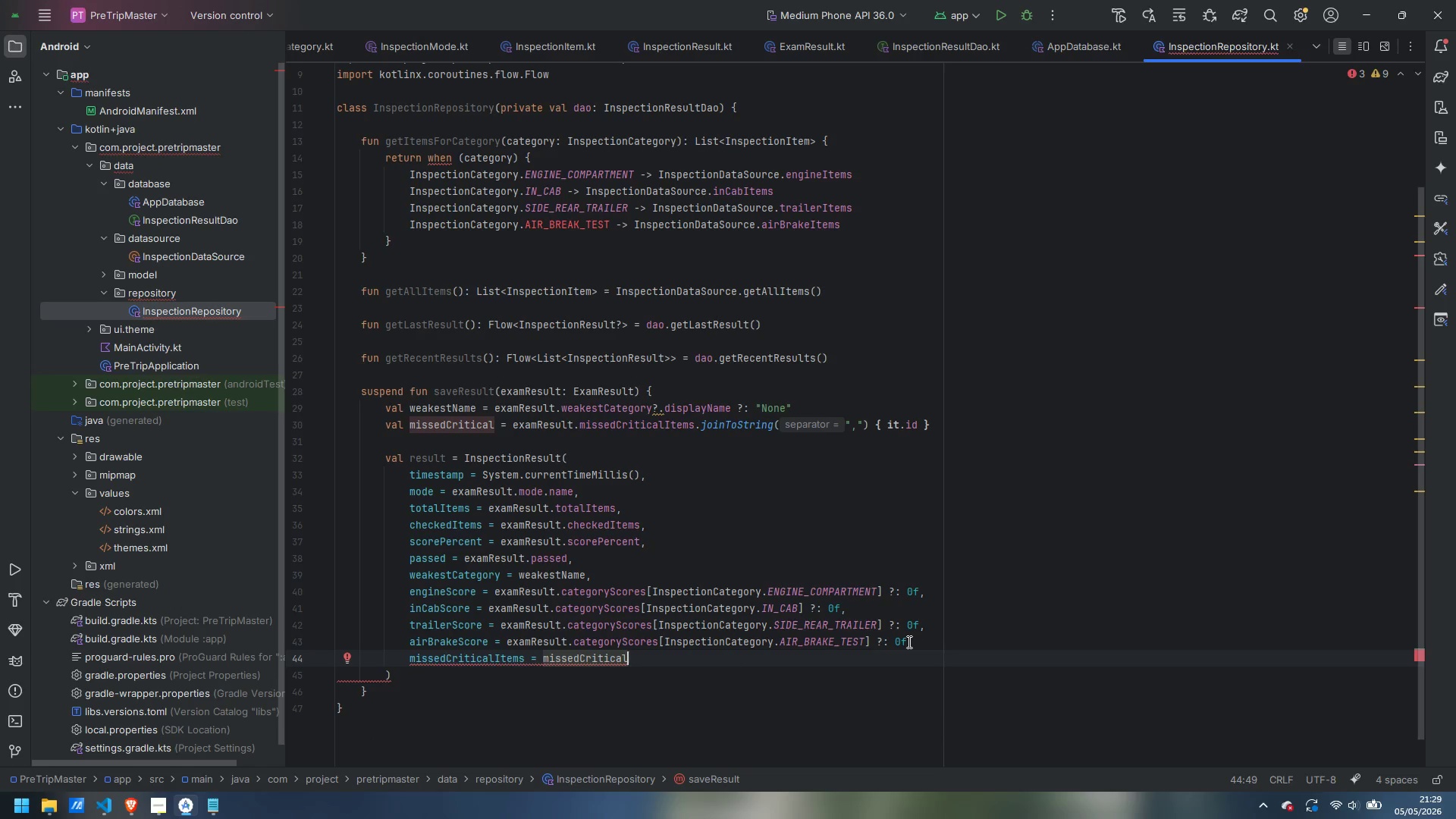 
key(Enter)
 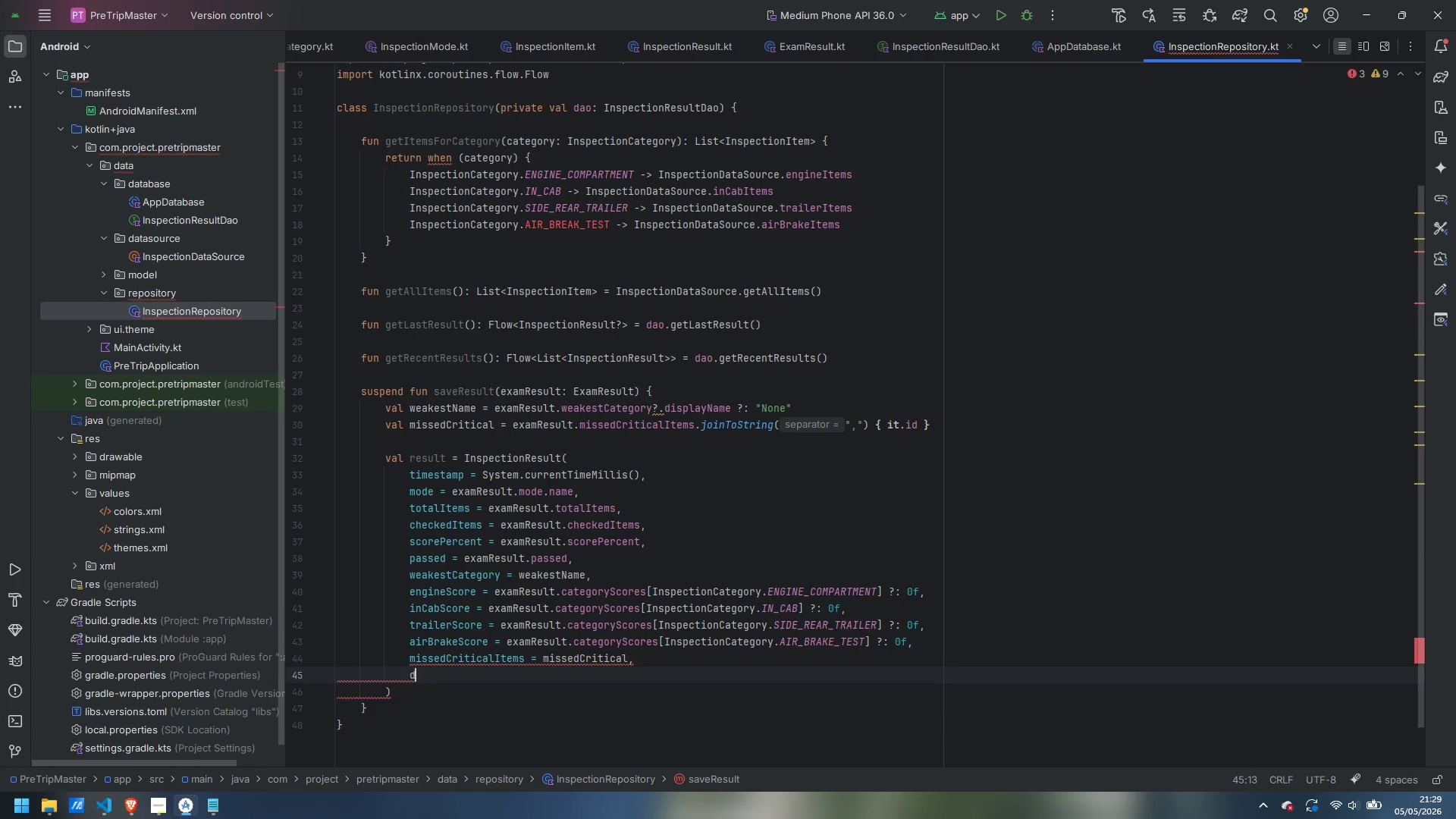 
type(durationC)
key(Backspace)
type(Secod)
key(Backspace)
type(nds = )
 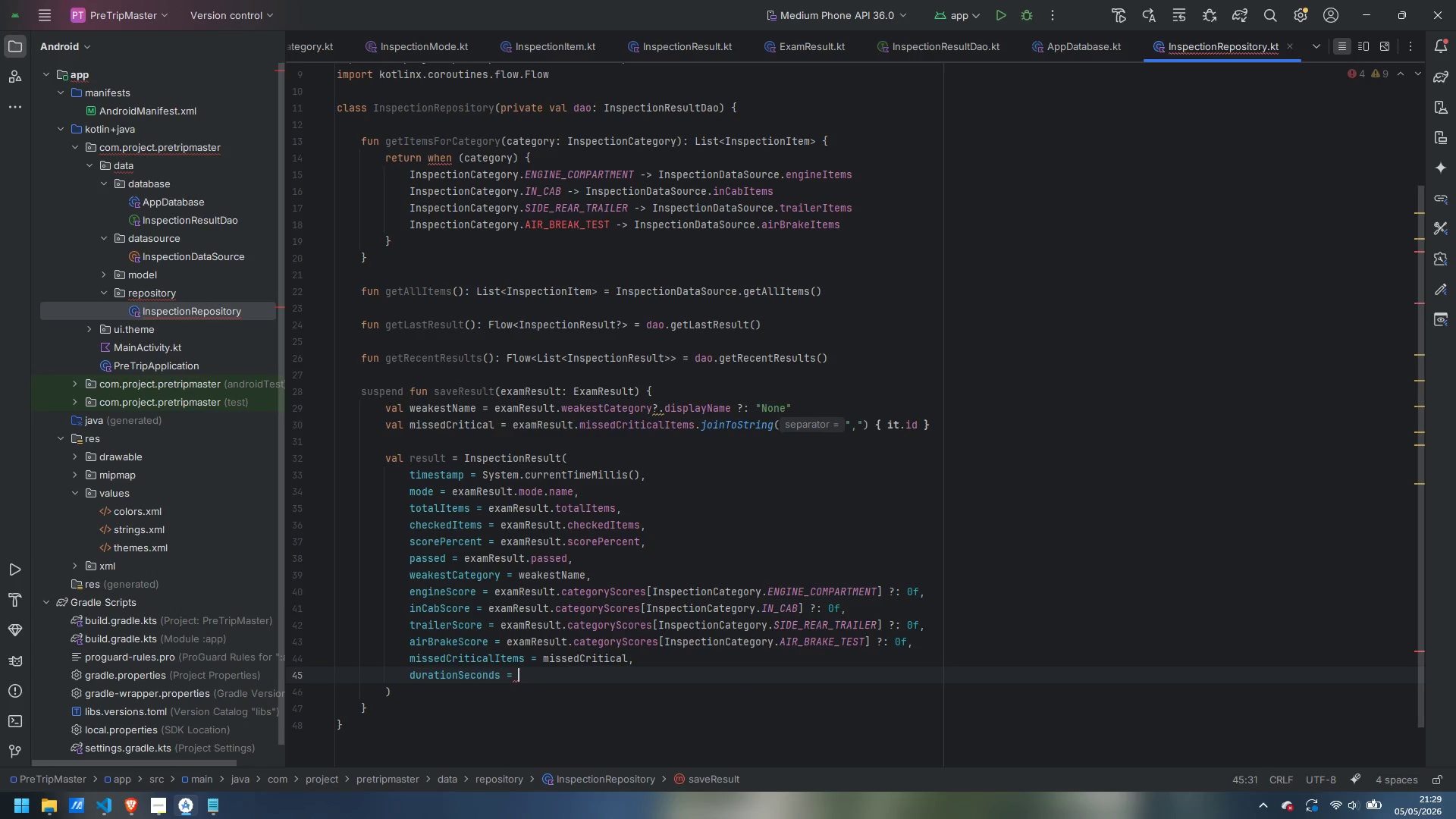 
wait(14.02)
 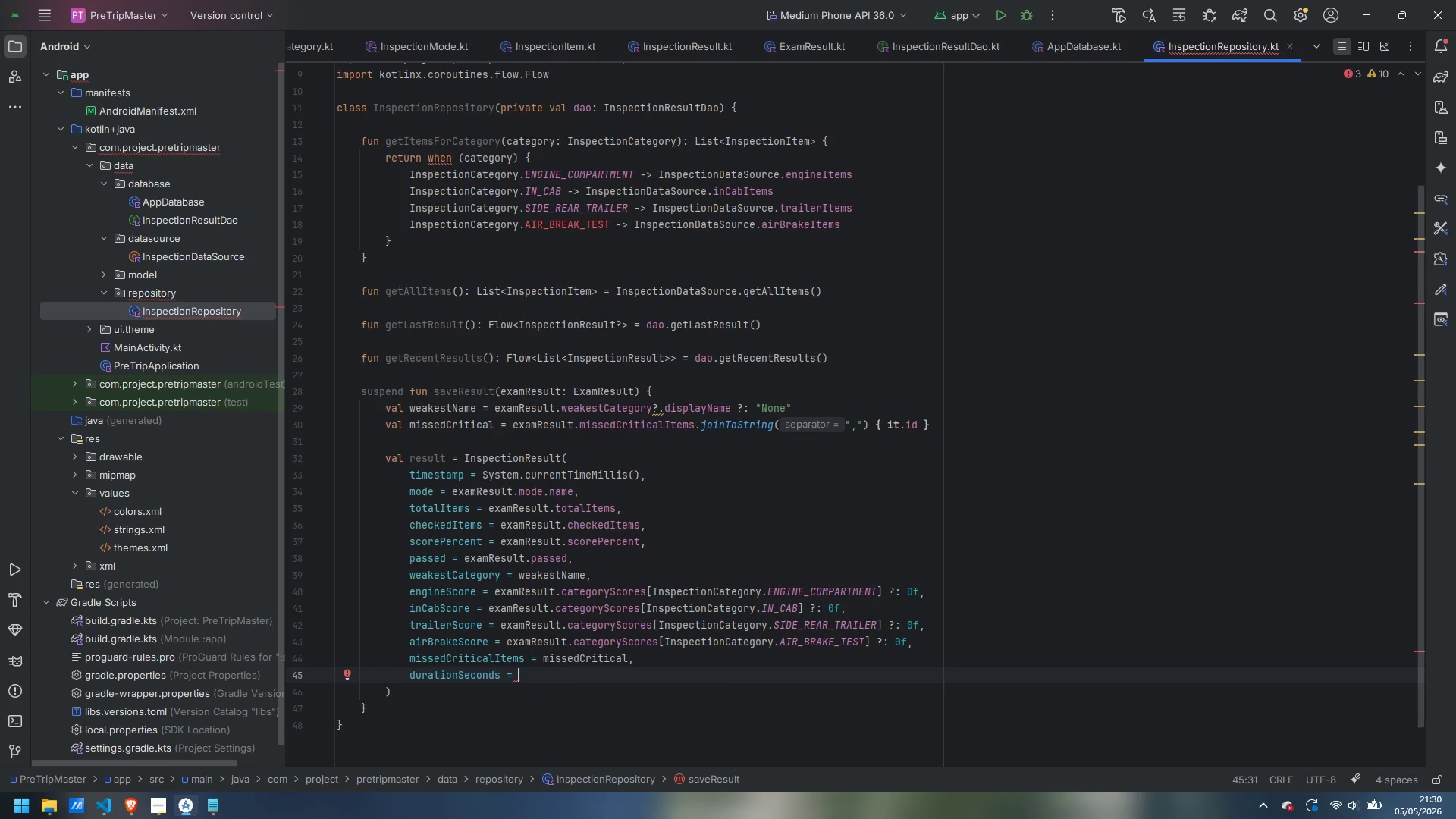 
type(examResult.durationSeconds)
 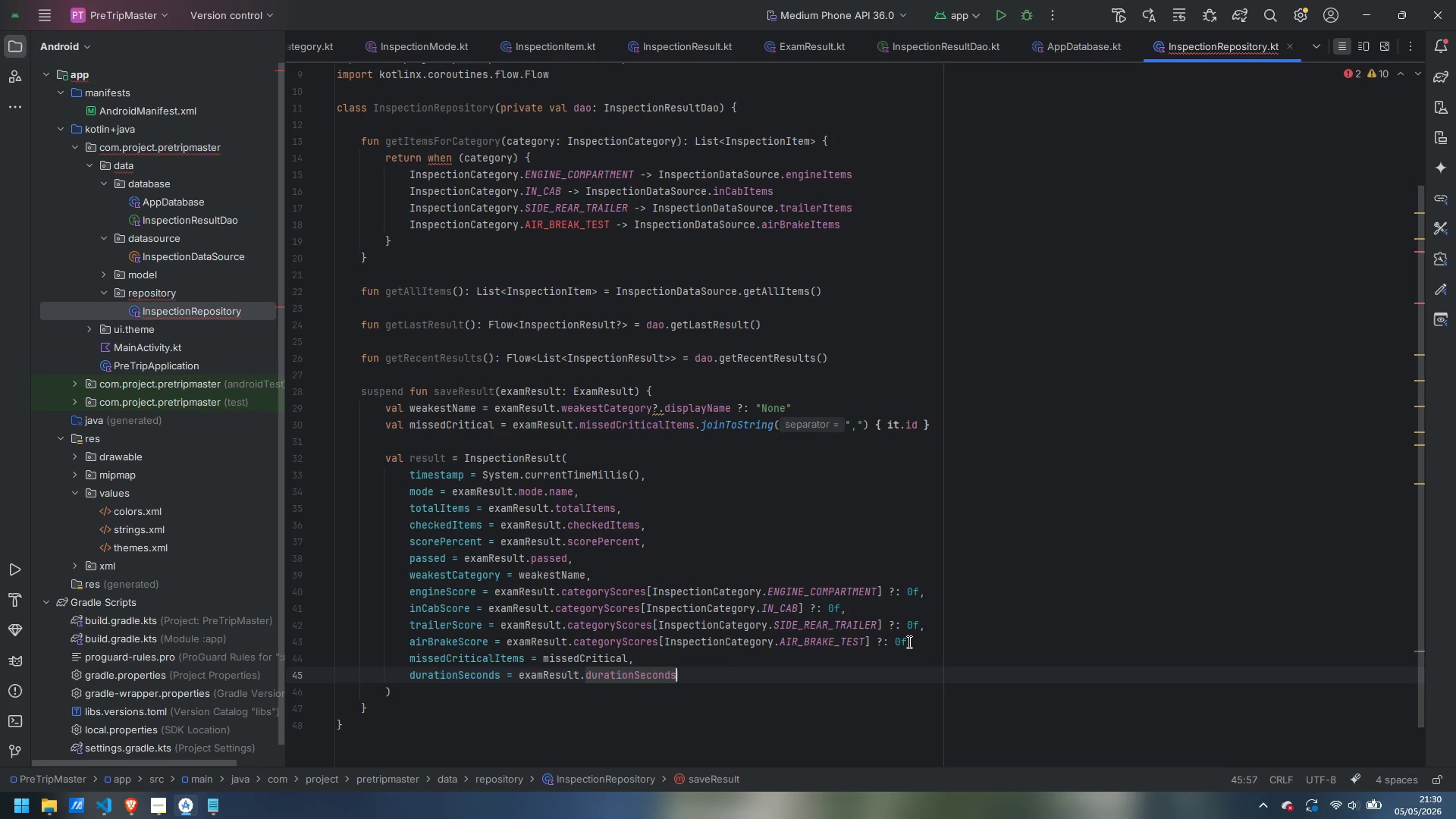 
wait(7.86)
 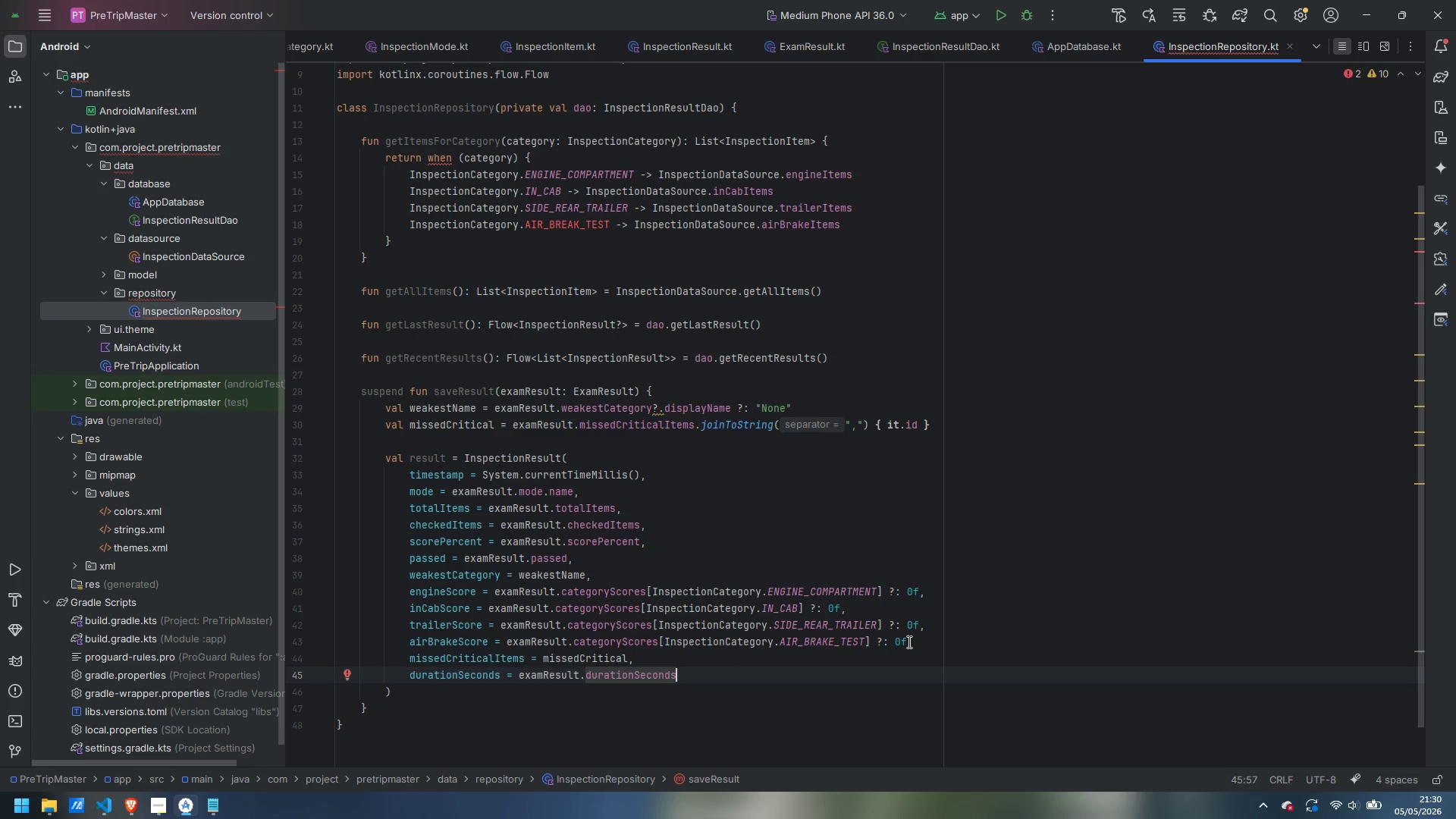 
scroll: coordinate [644, 503], scroll_direction: up, amount: 2.0
 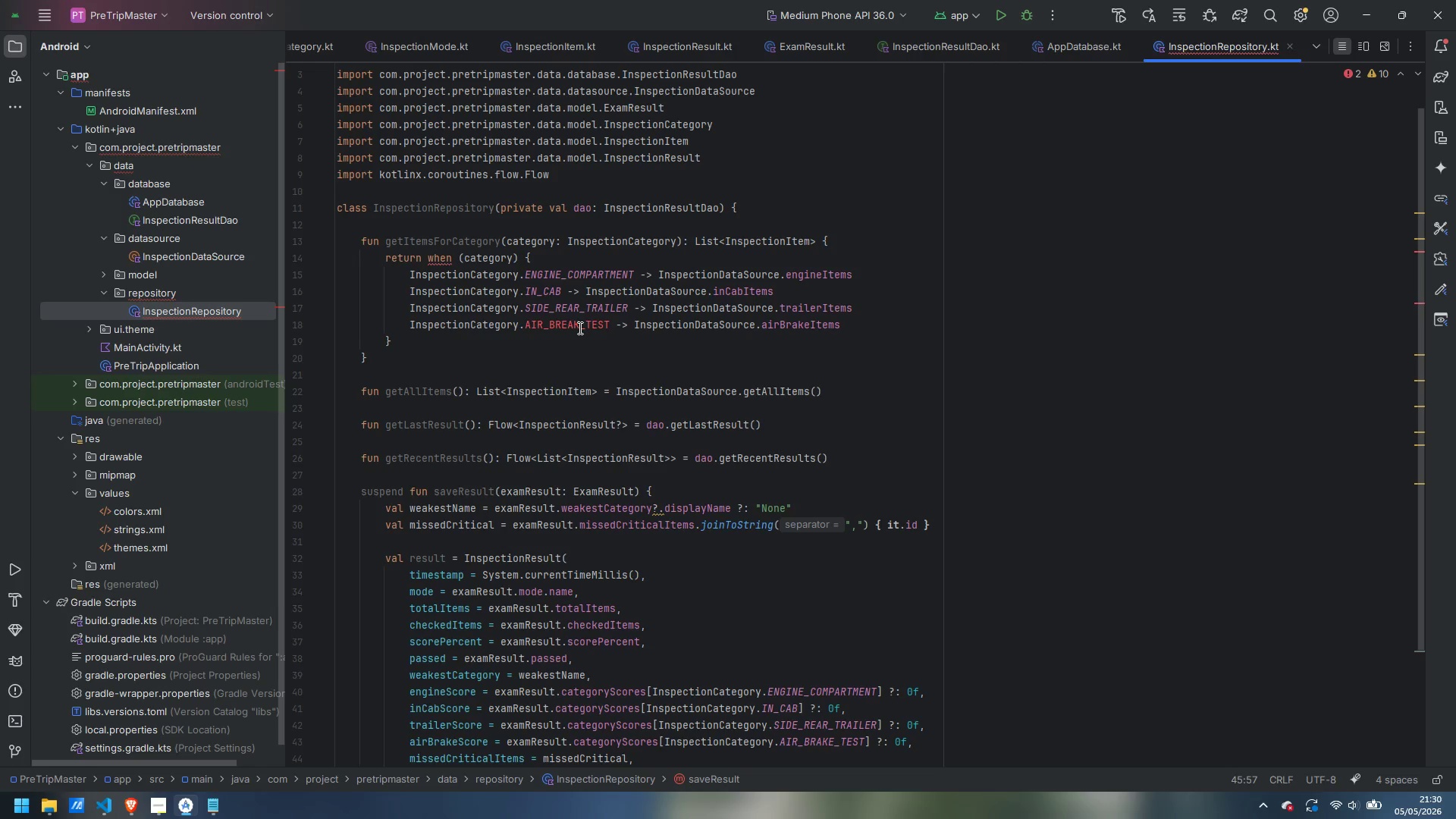 
left_click_drag(start_coordinate=[579, 325], to_coordinate=[560, 325])
 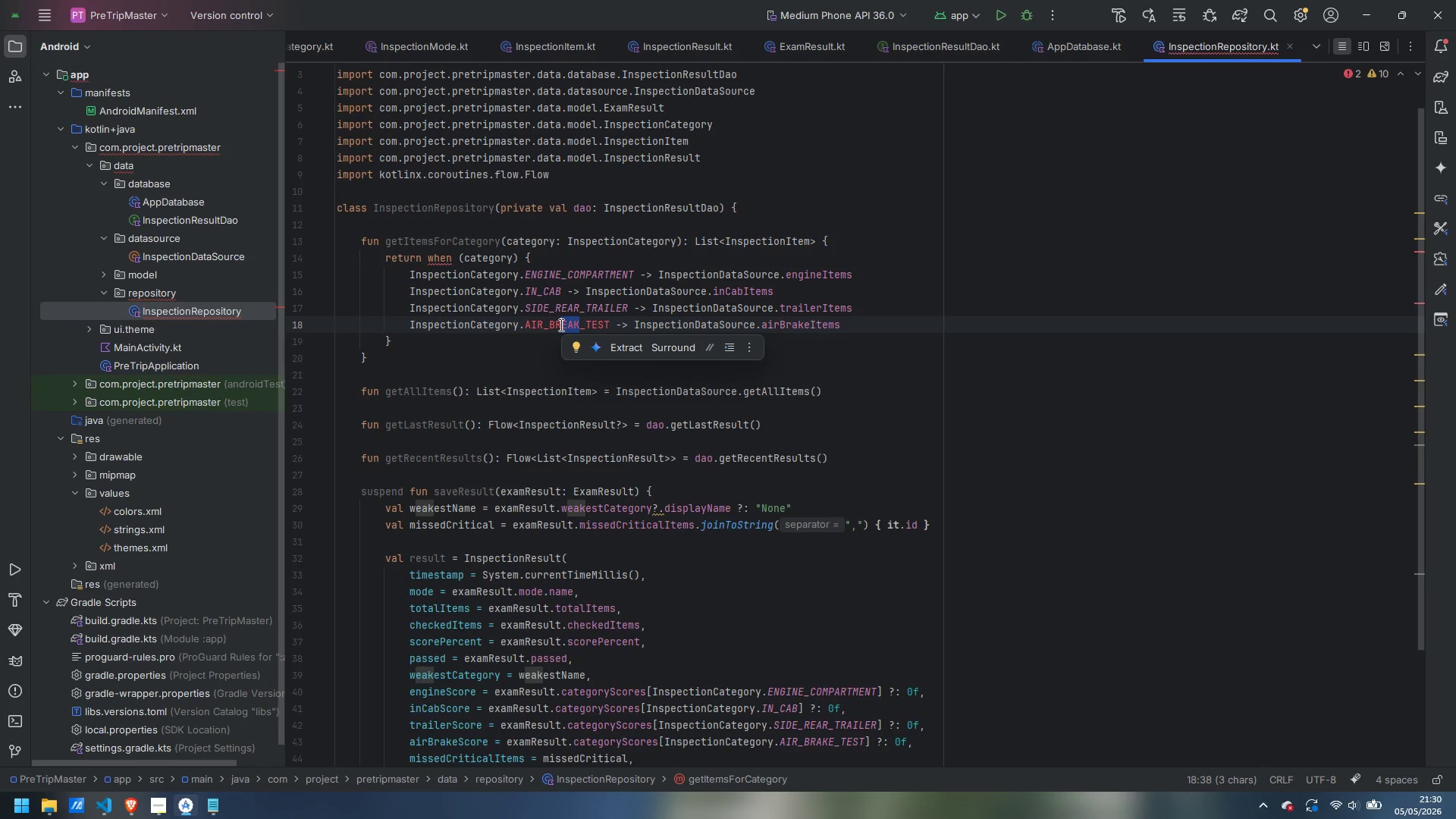 
type(AKE)
 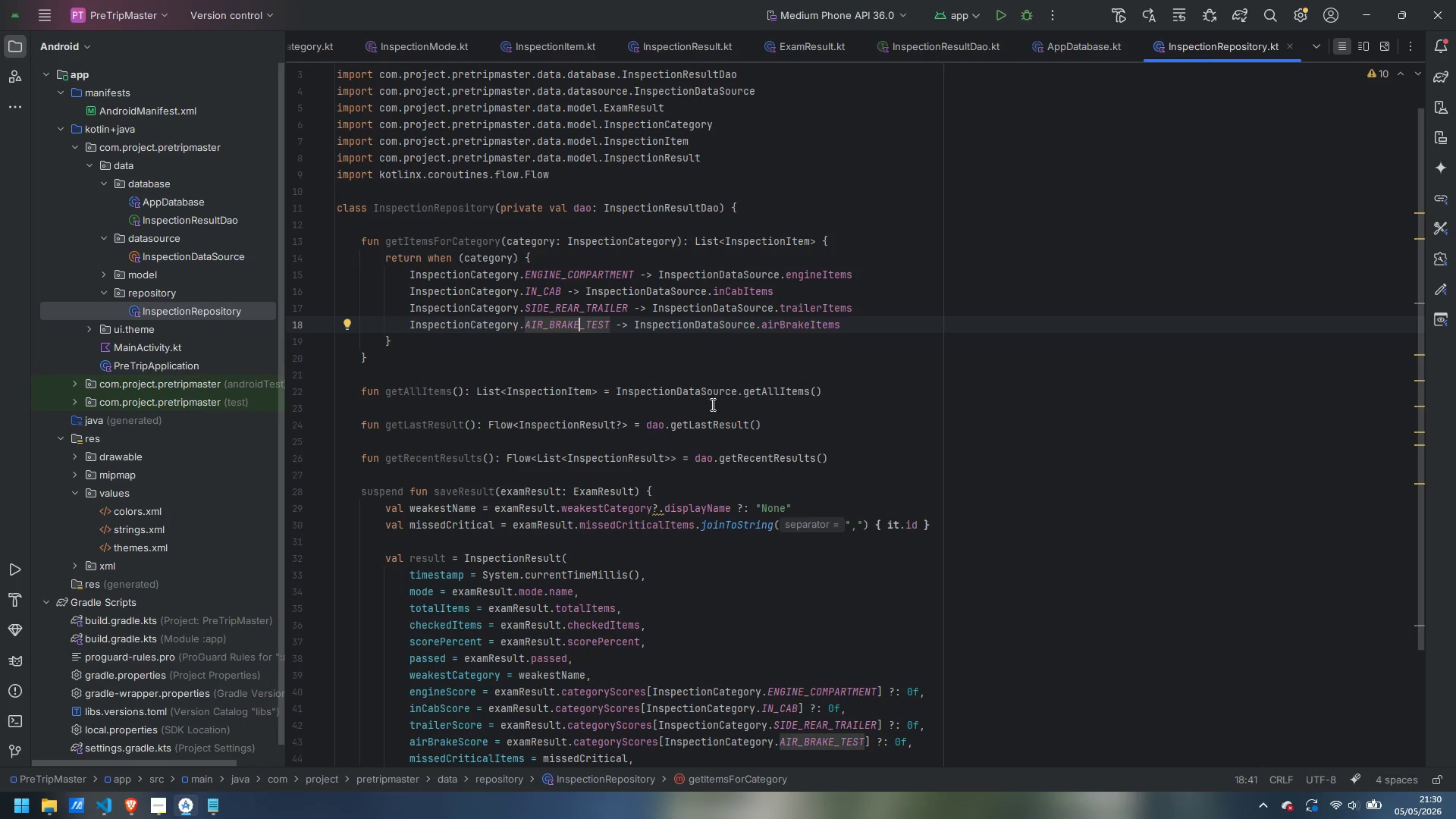 
left_click([696, 463])
 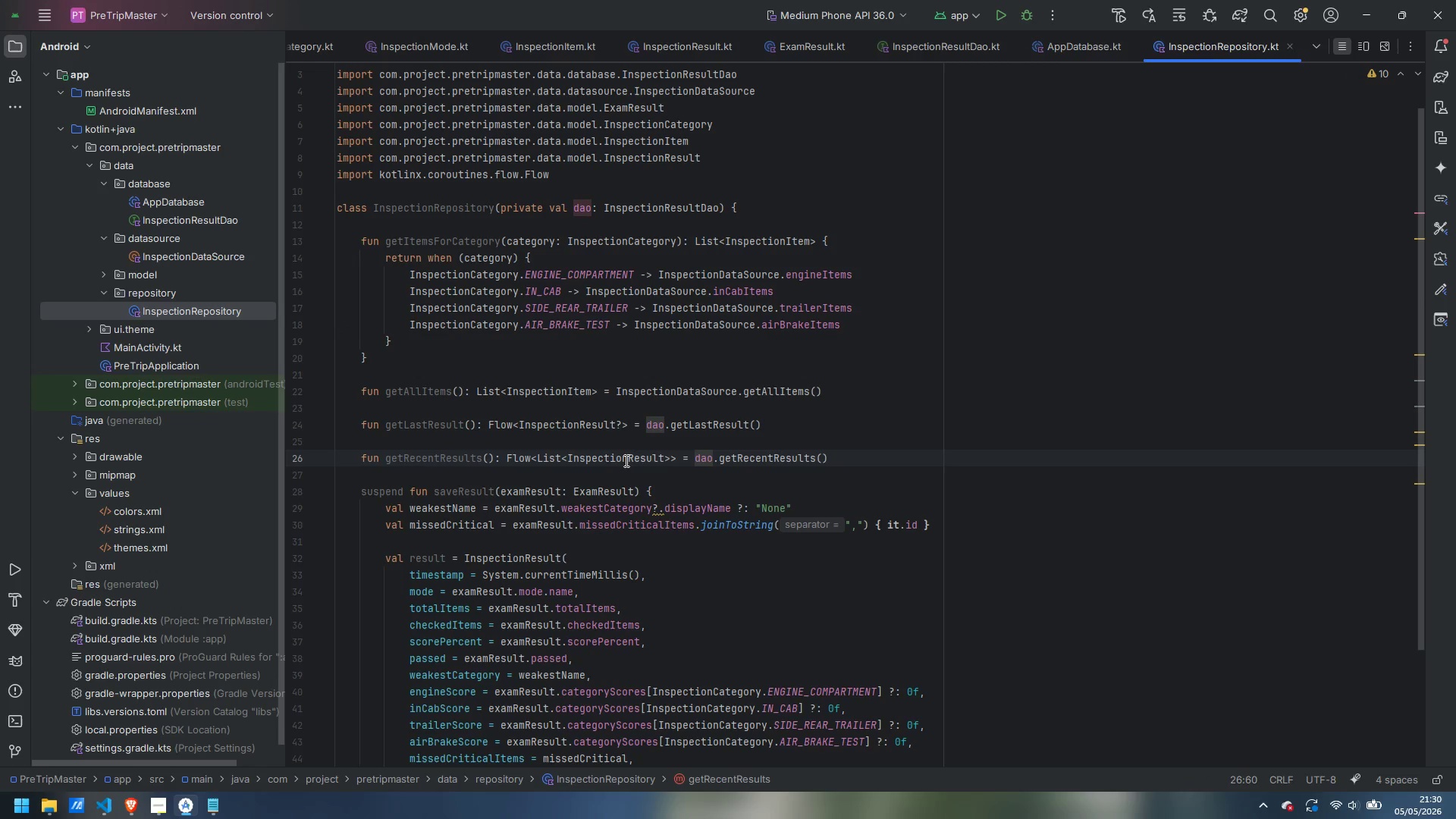 
scroll: coordinate [625, 460], scroll_direction: up, amount: 5.0
 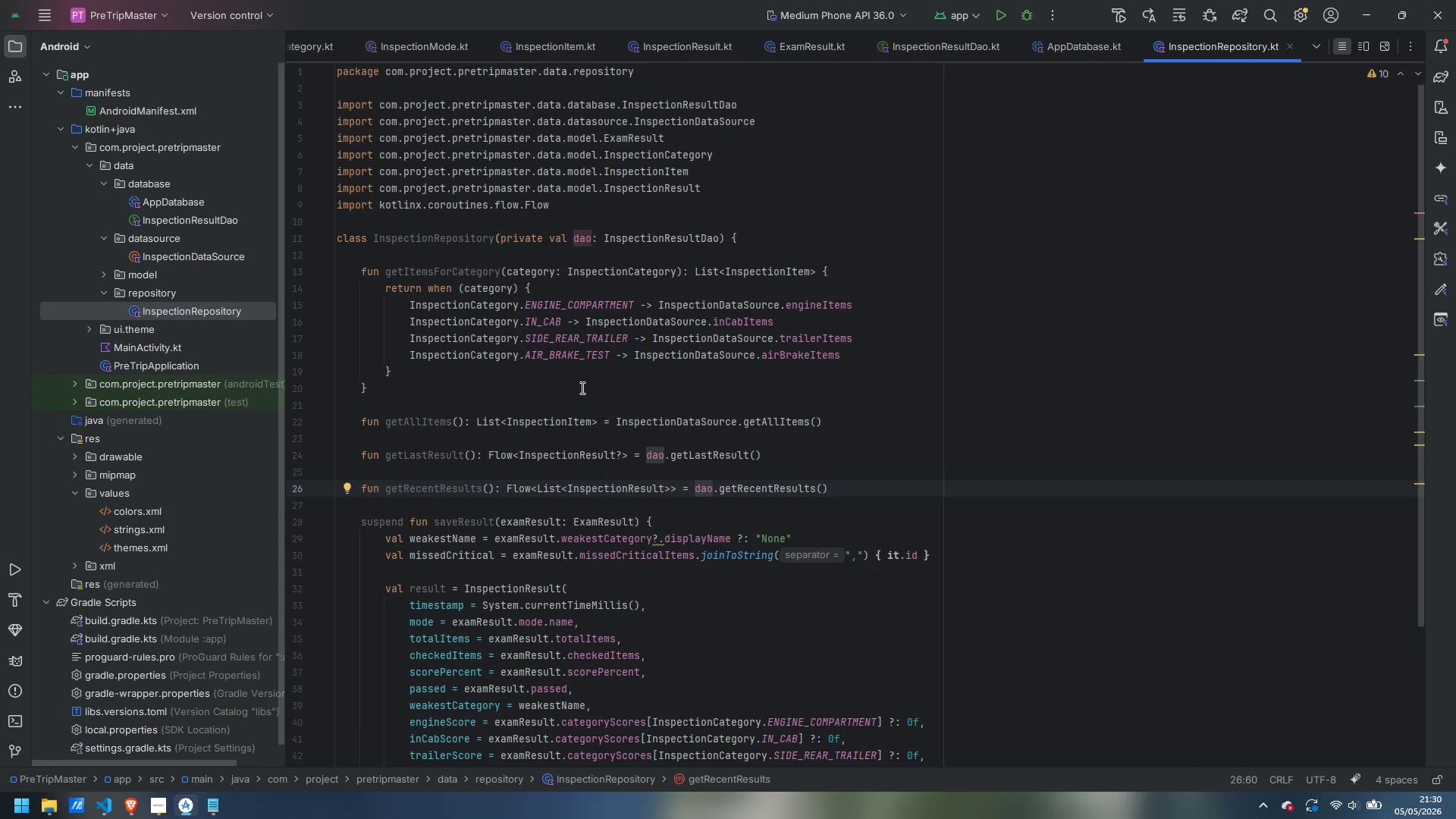 
left_click([581, 388])
 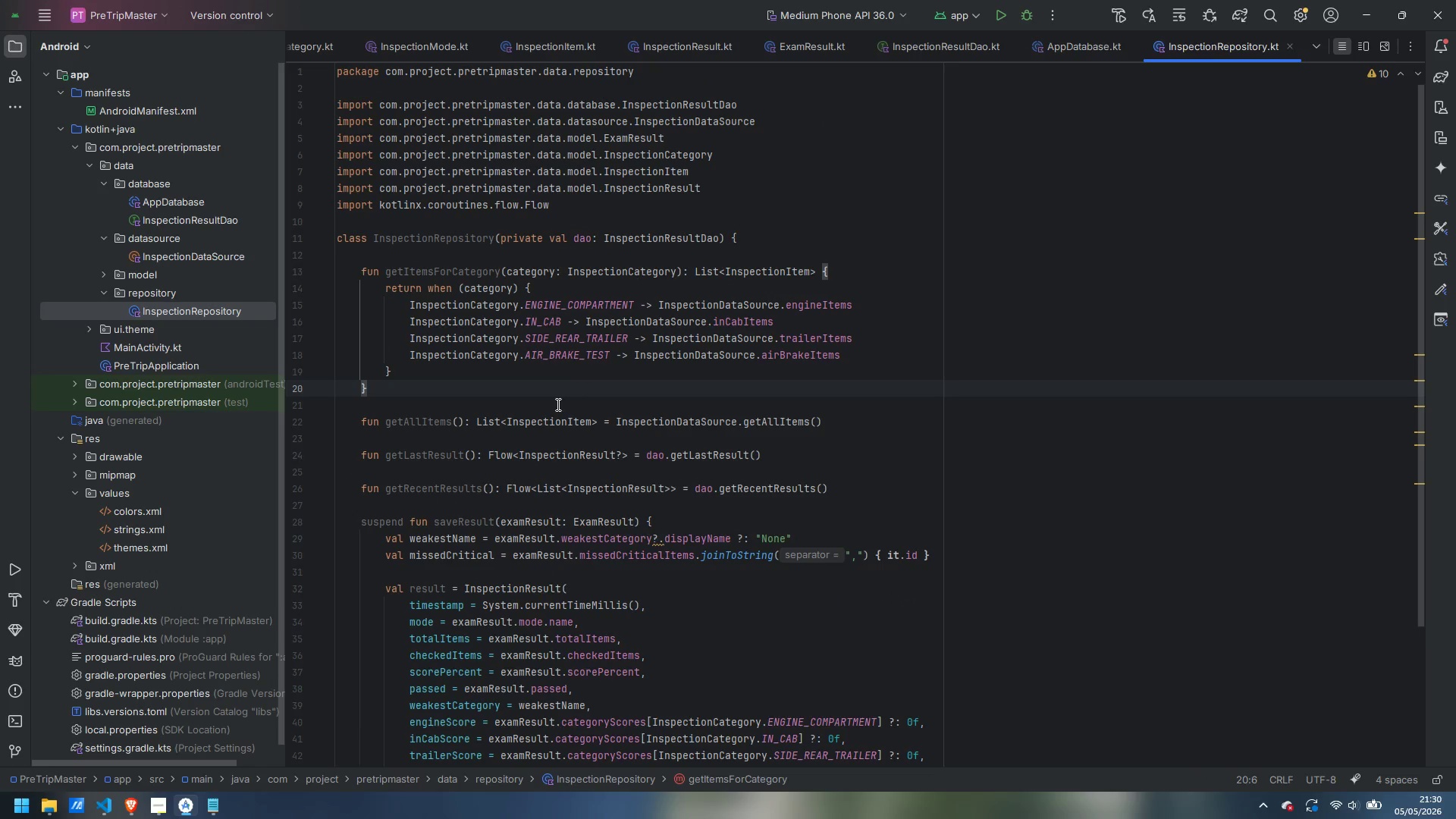 
scroll: coordinate [542, 437], scroll_direction: down, amount: 4.0
 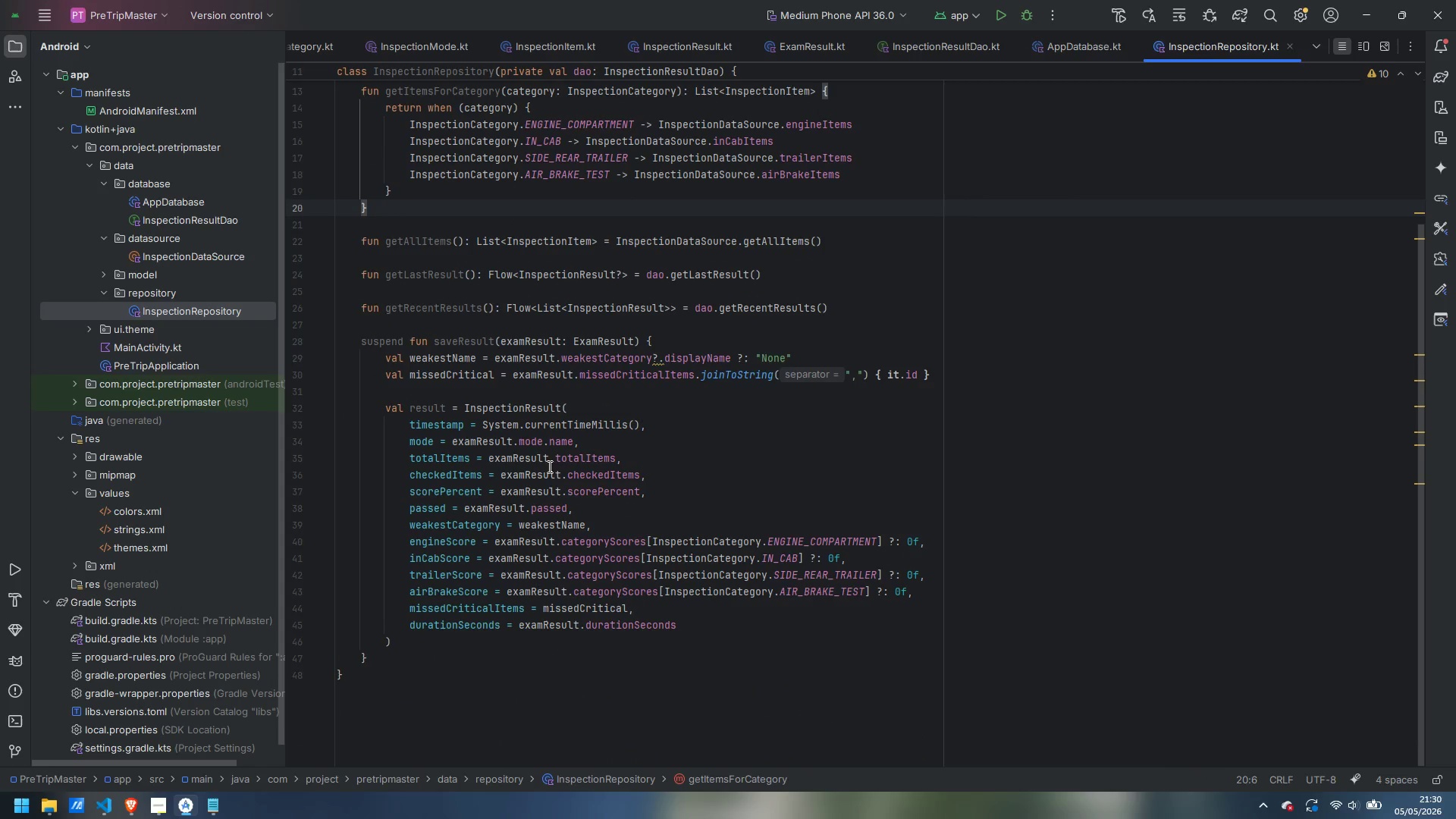 
scroll: coordinate [556, 469], scroll_direction: up, amount: 4.0
 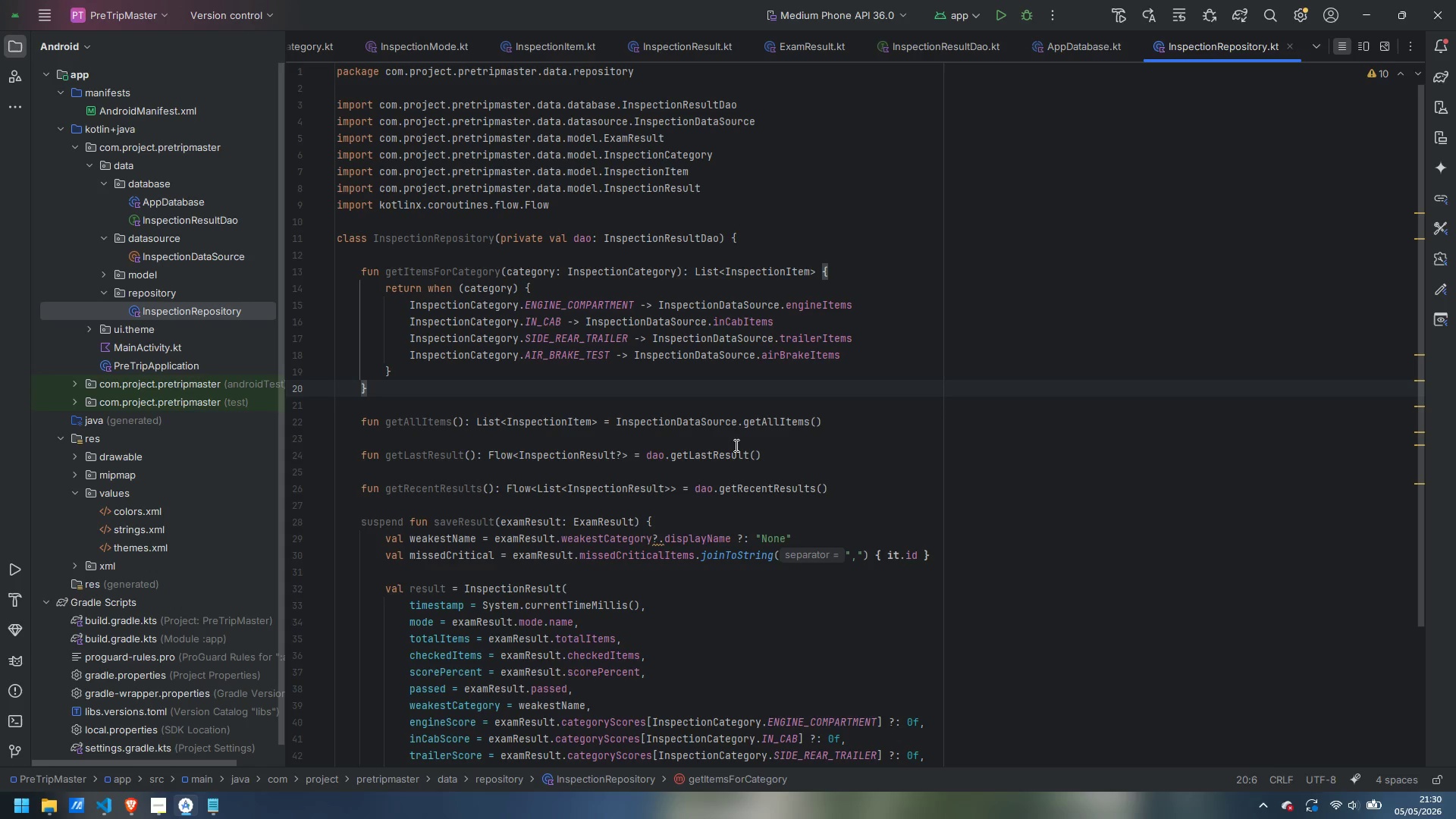 
mouse_move([751, 444])
 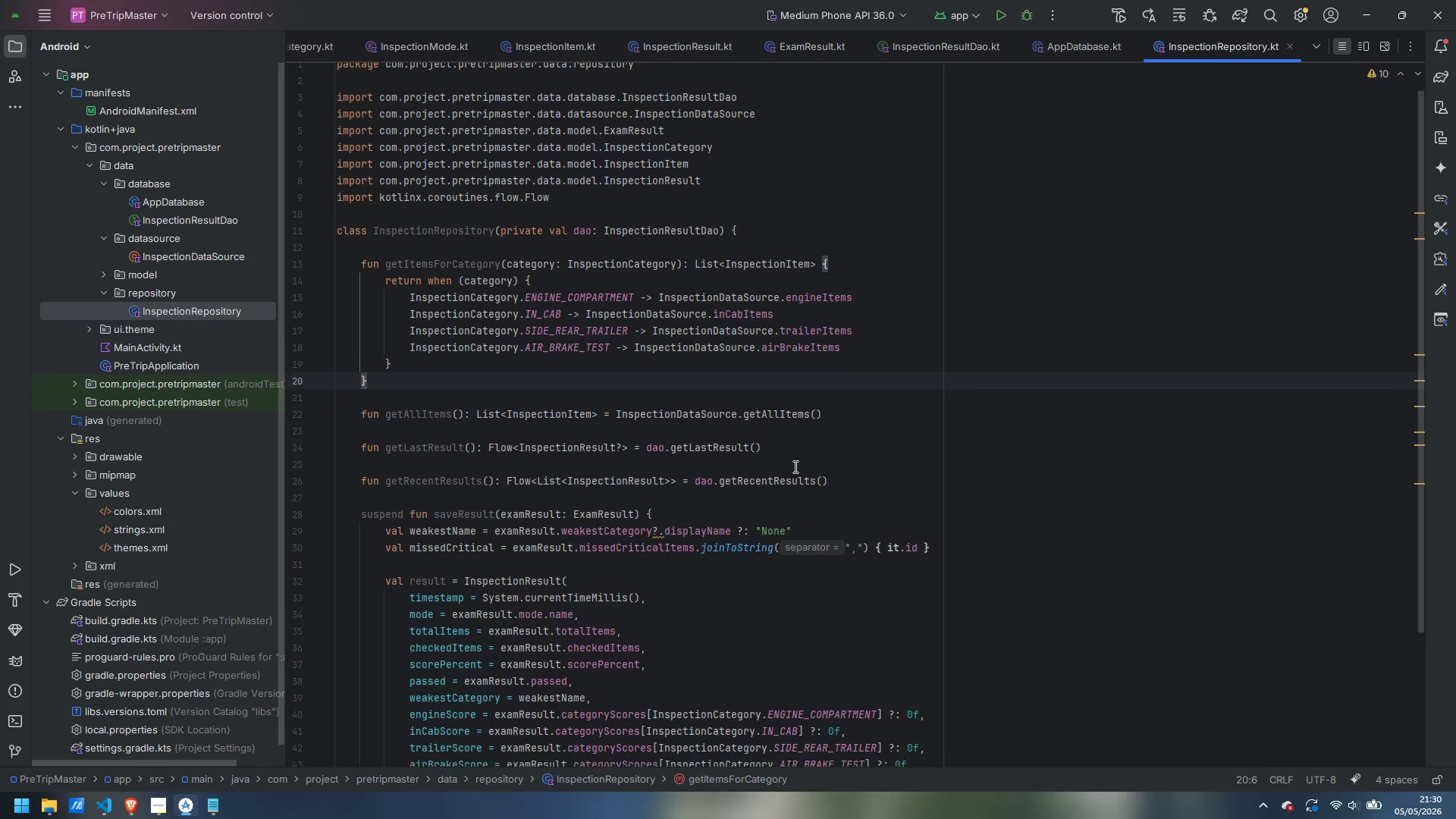 
scroll: coordinate [792, 469], scroll_direction: down, amount: 5.0
 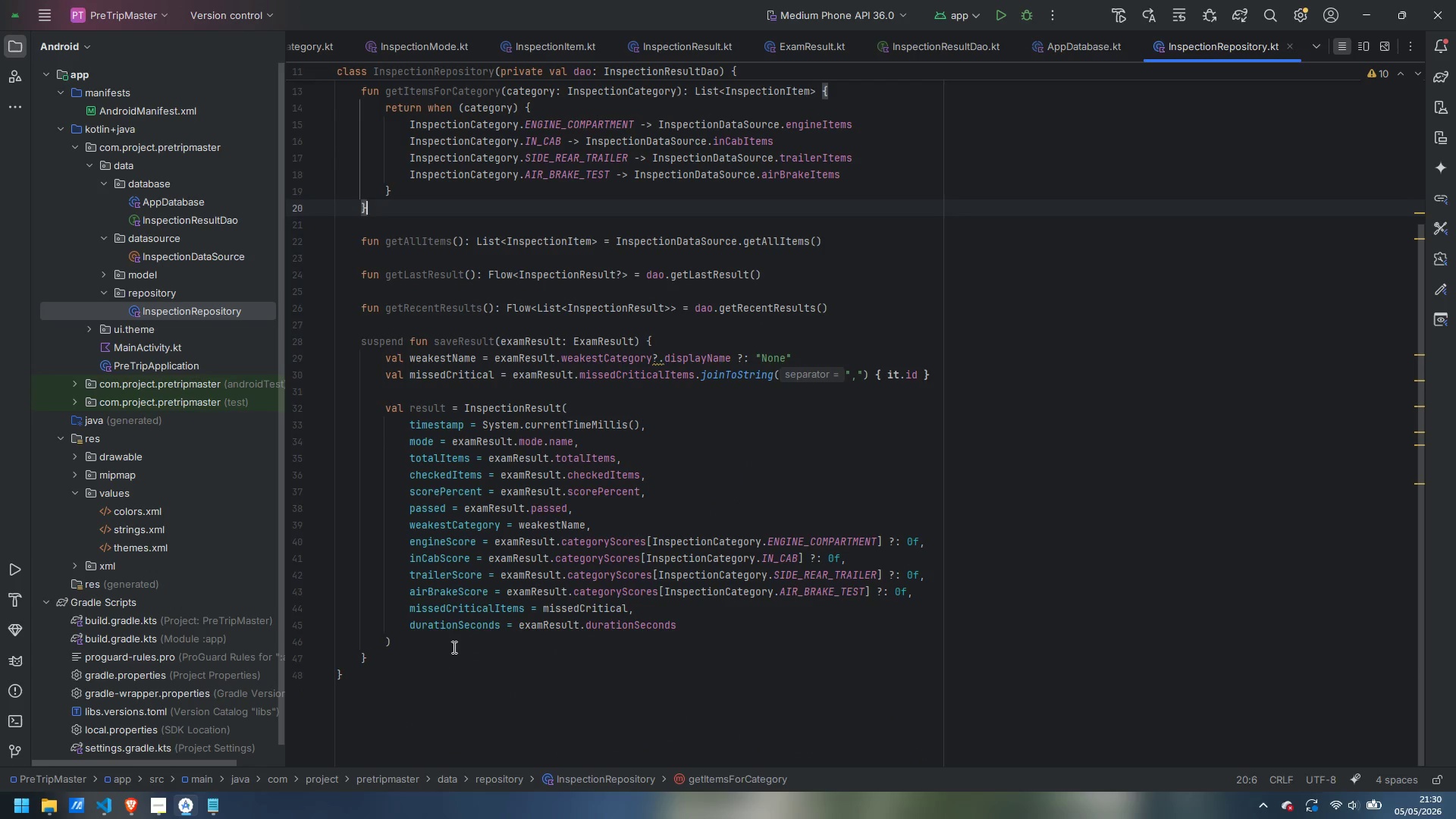 
left_click([452, 647])
 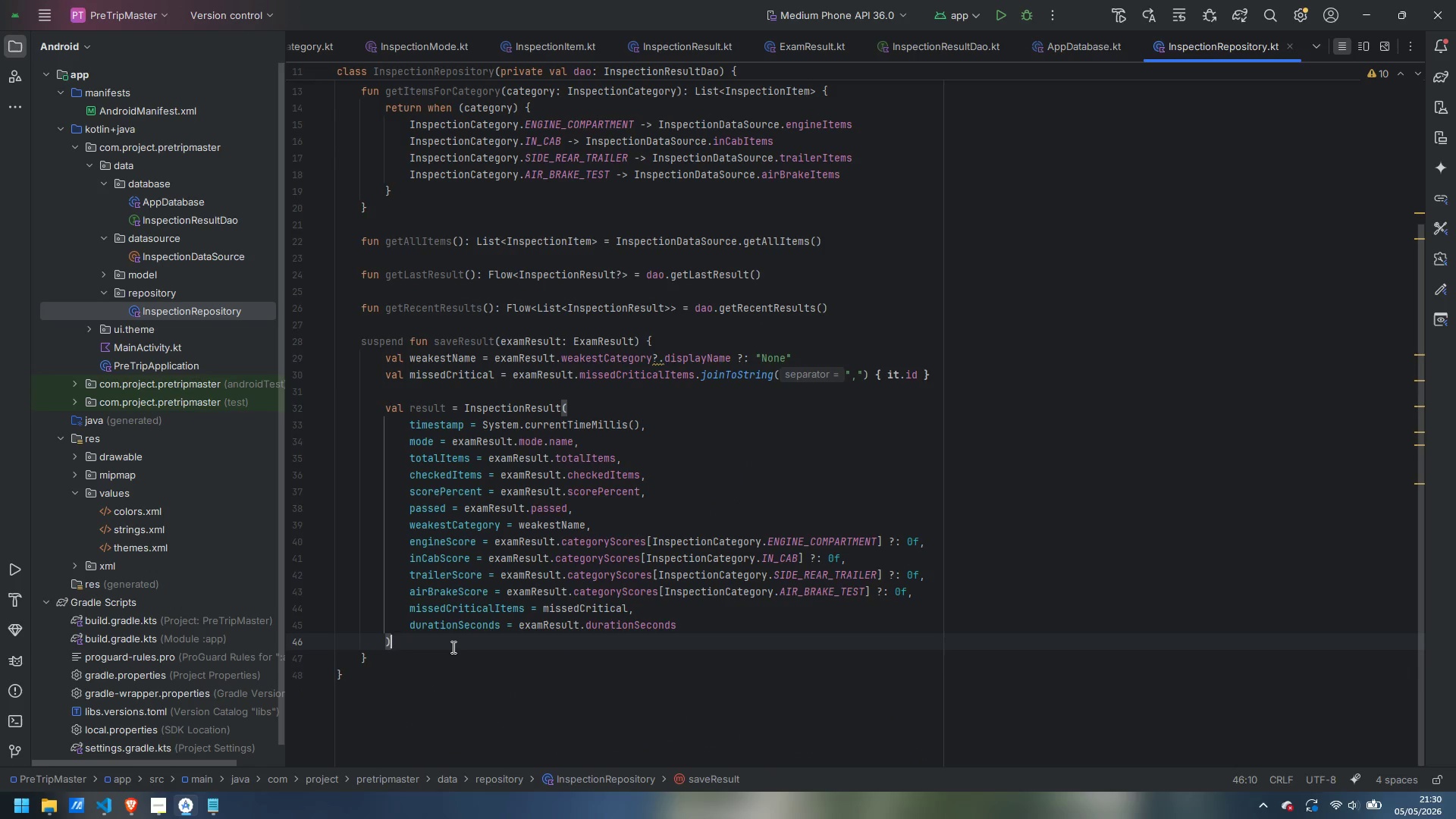 
key(Enter)
 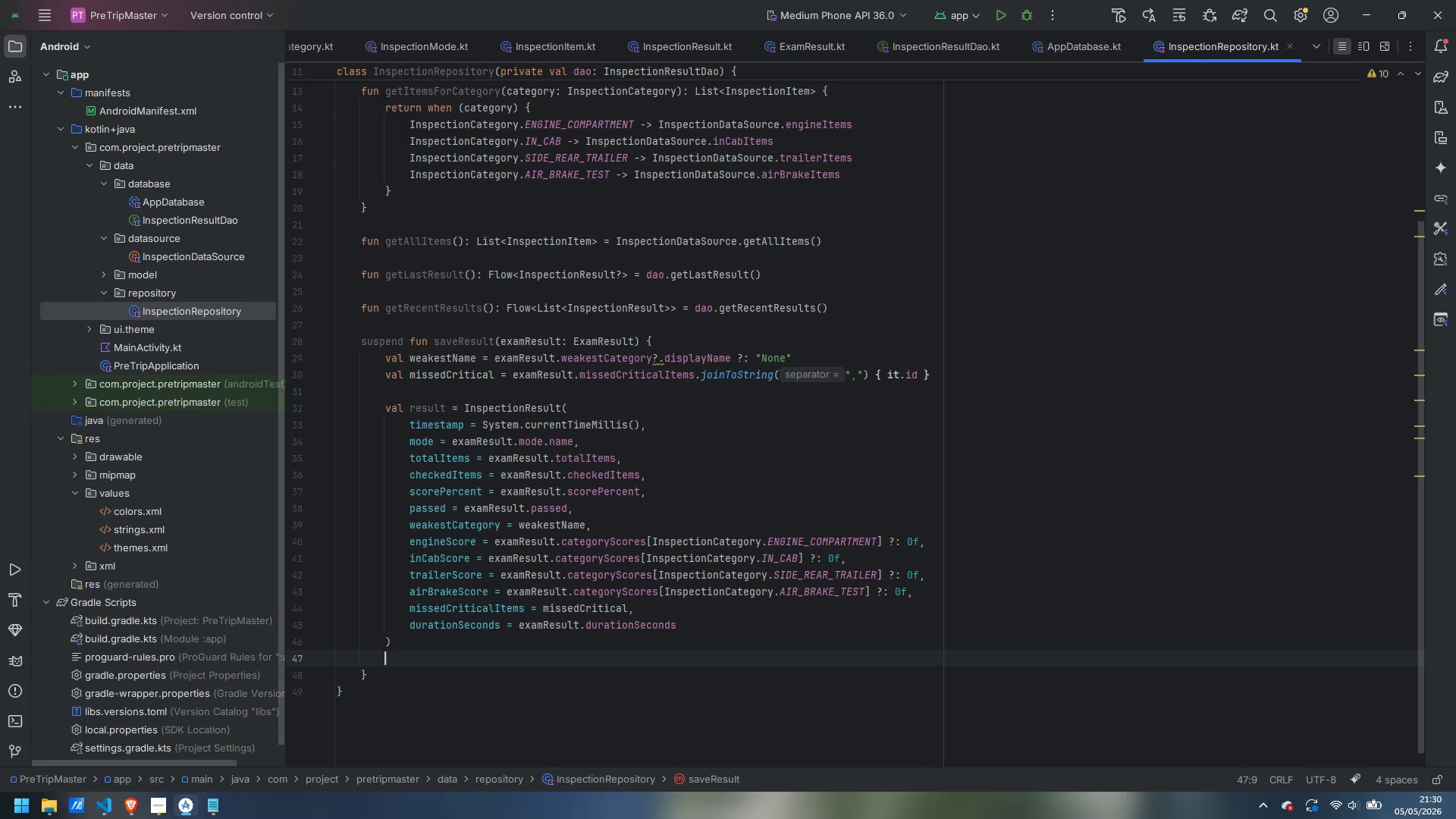 
type(dao.result)
 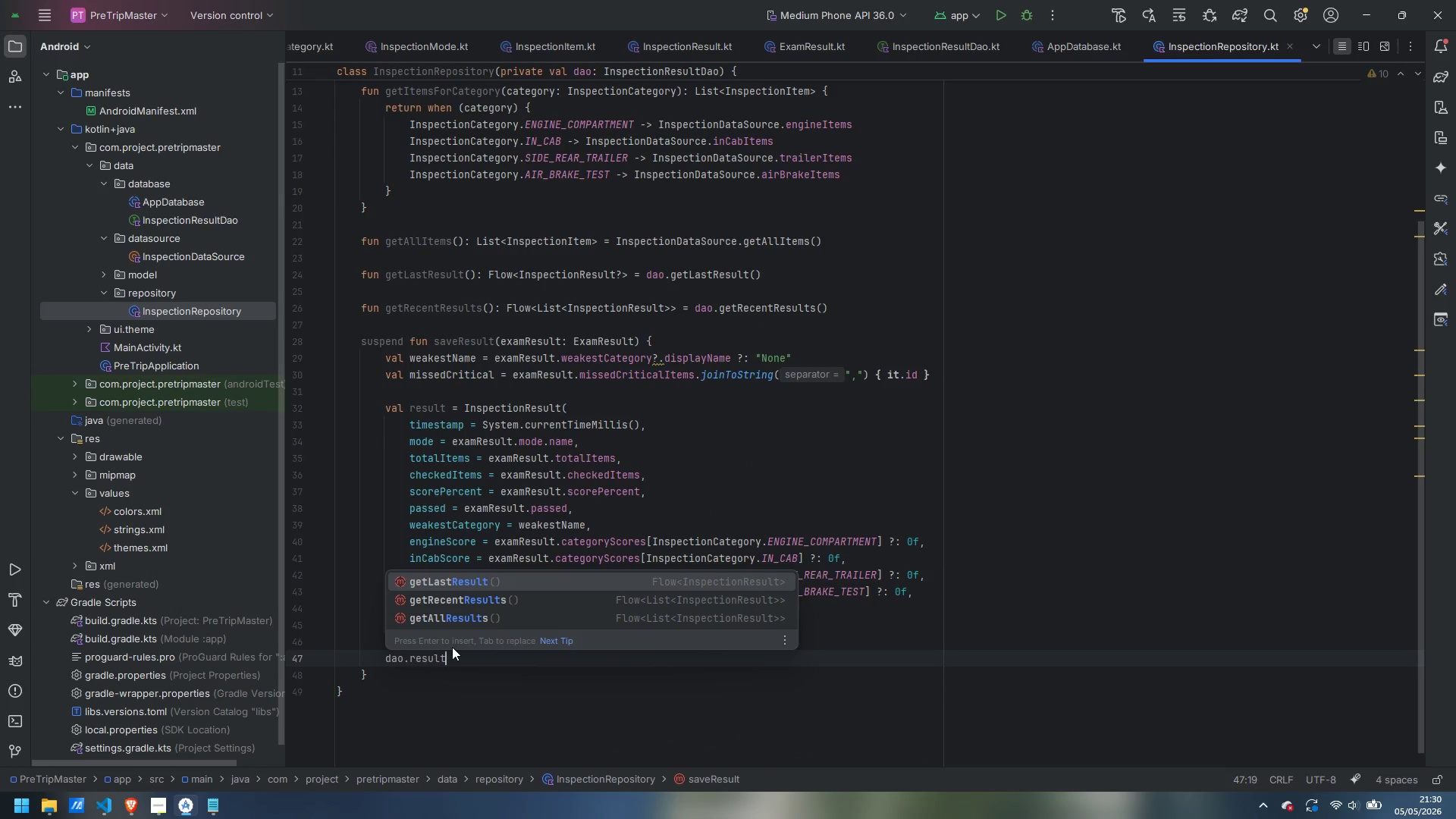 
key(Control+Backspace)
 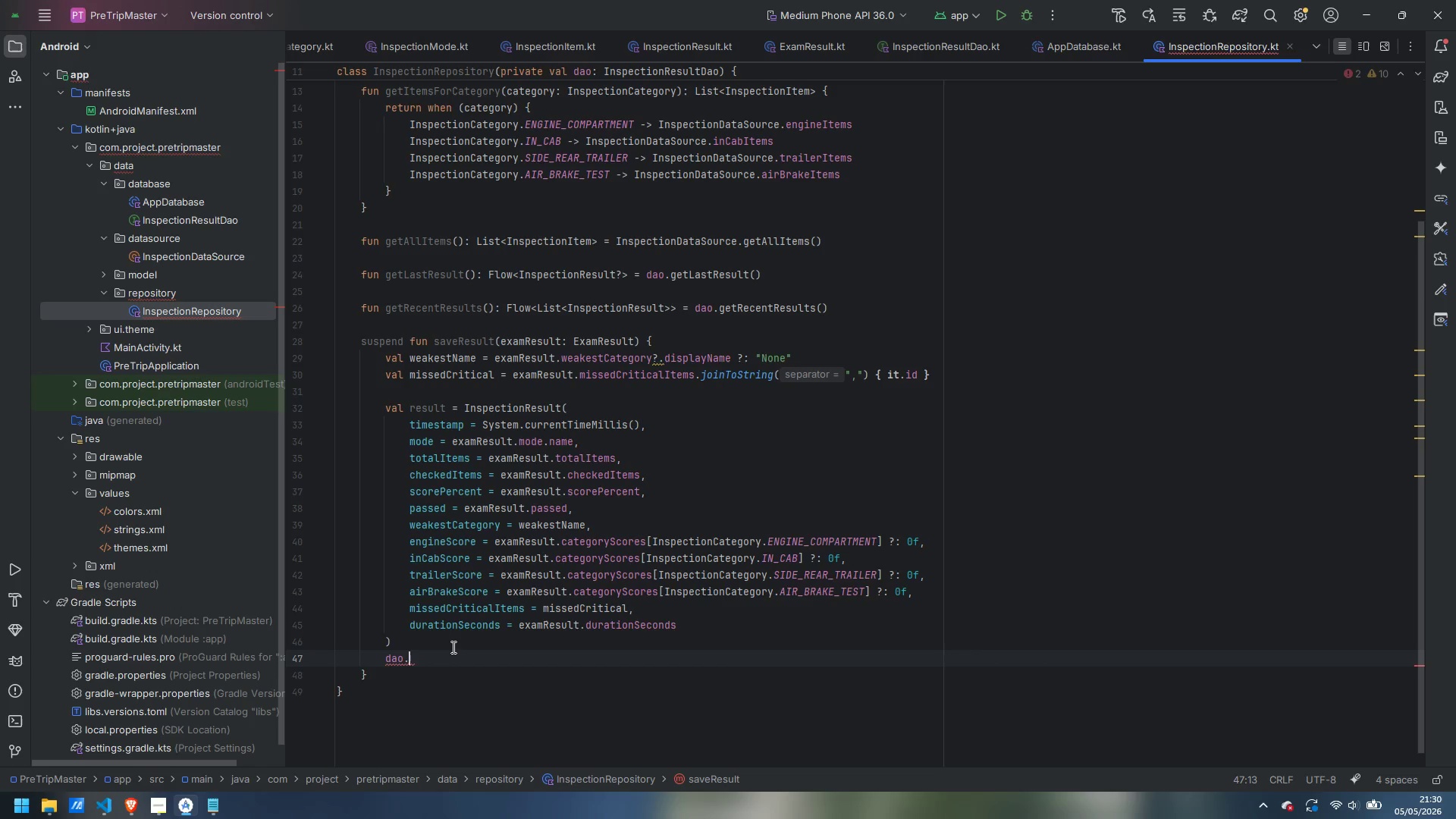 
type(insert)
 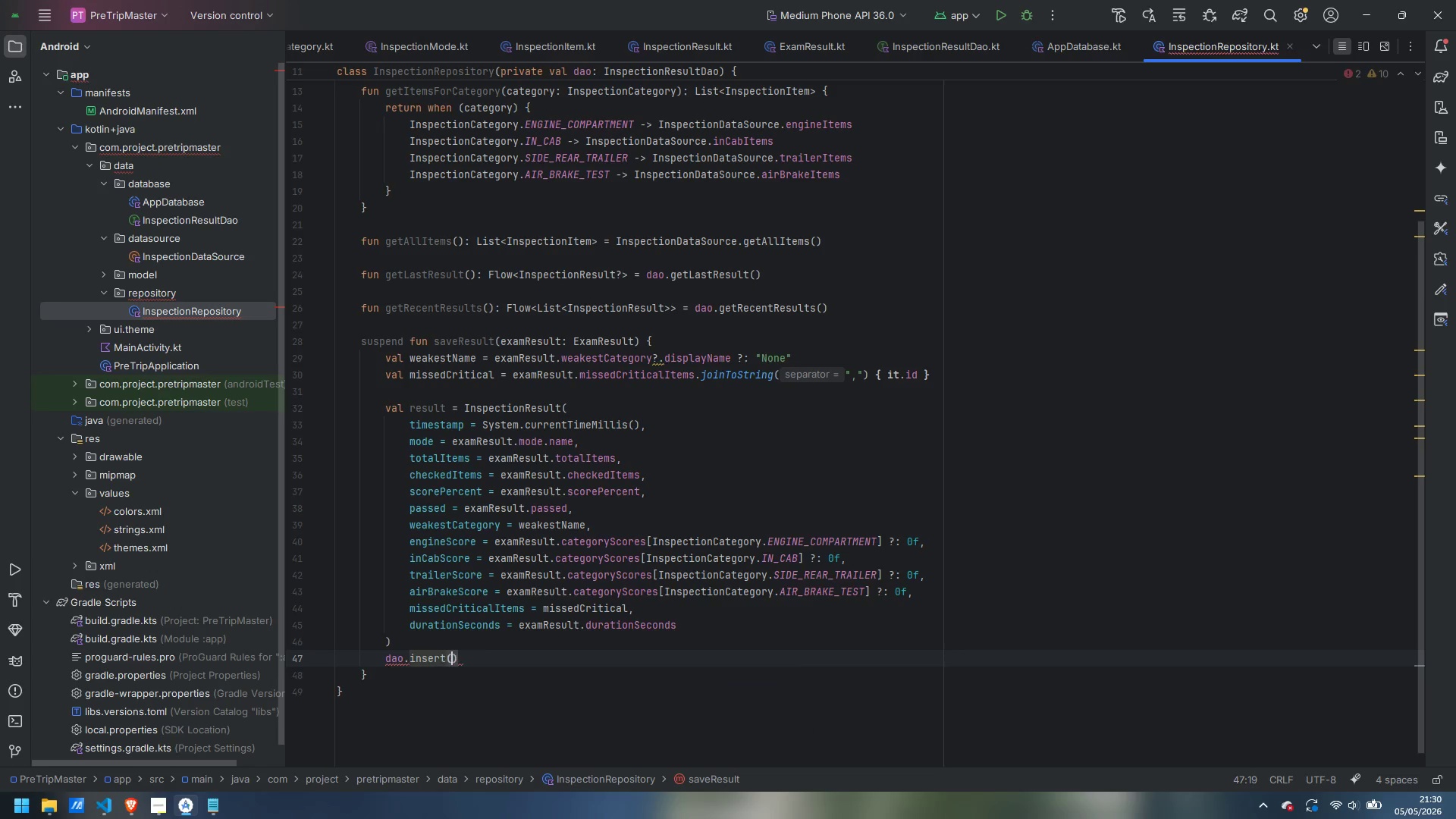 
key(Enter)
 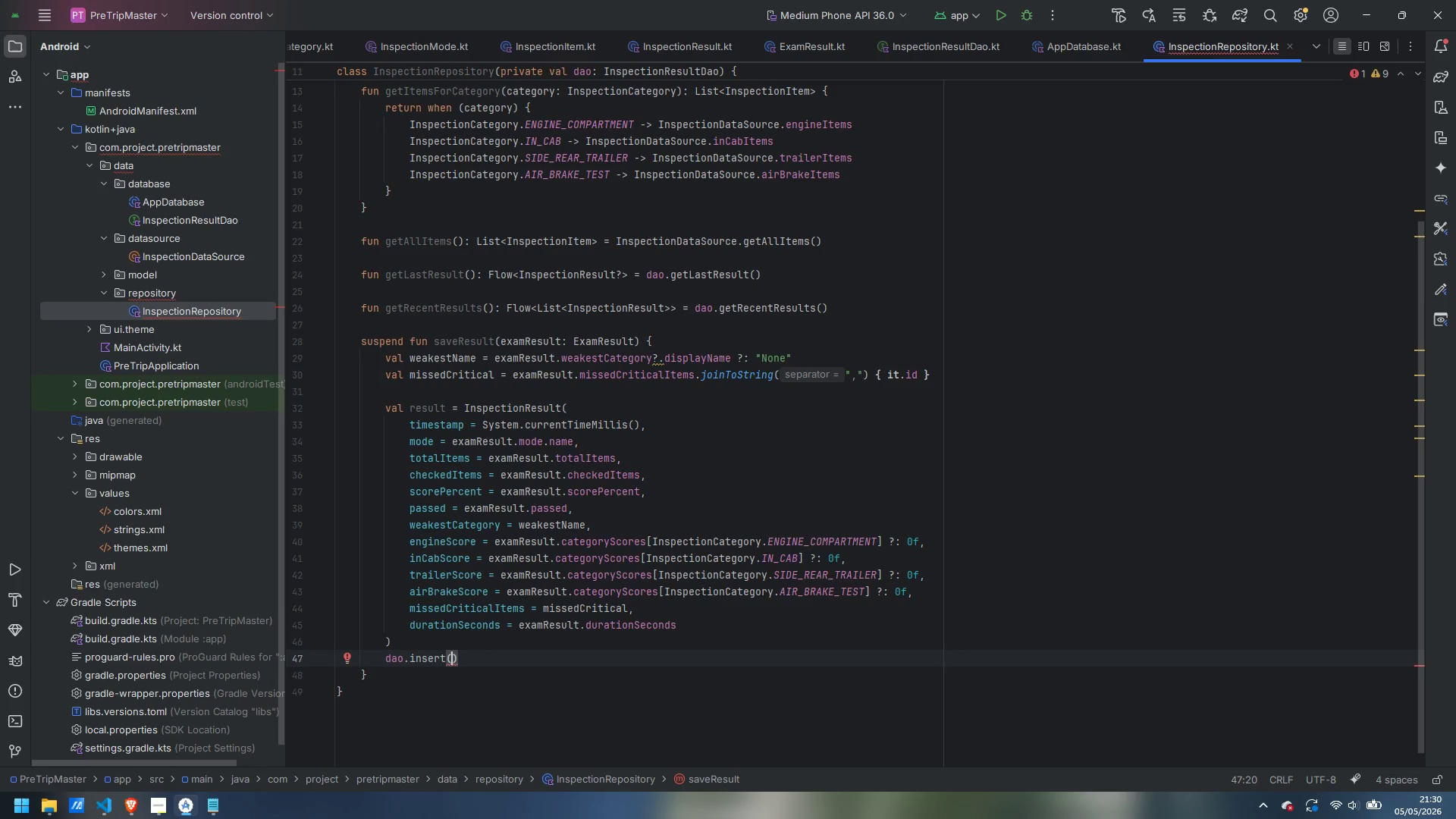 
type(result)
 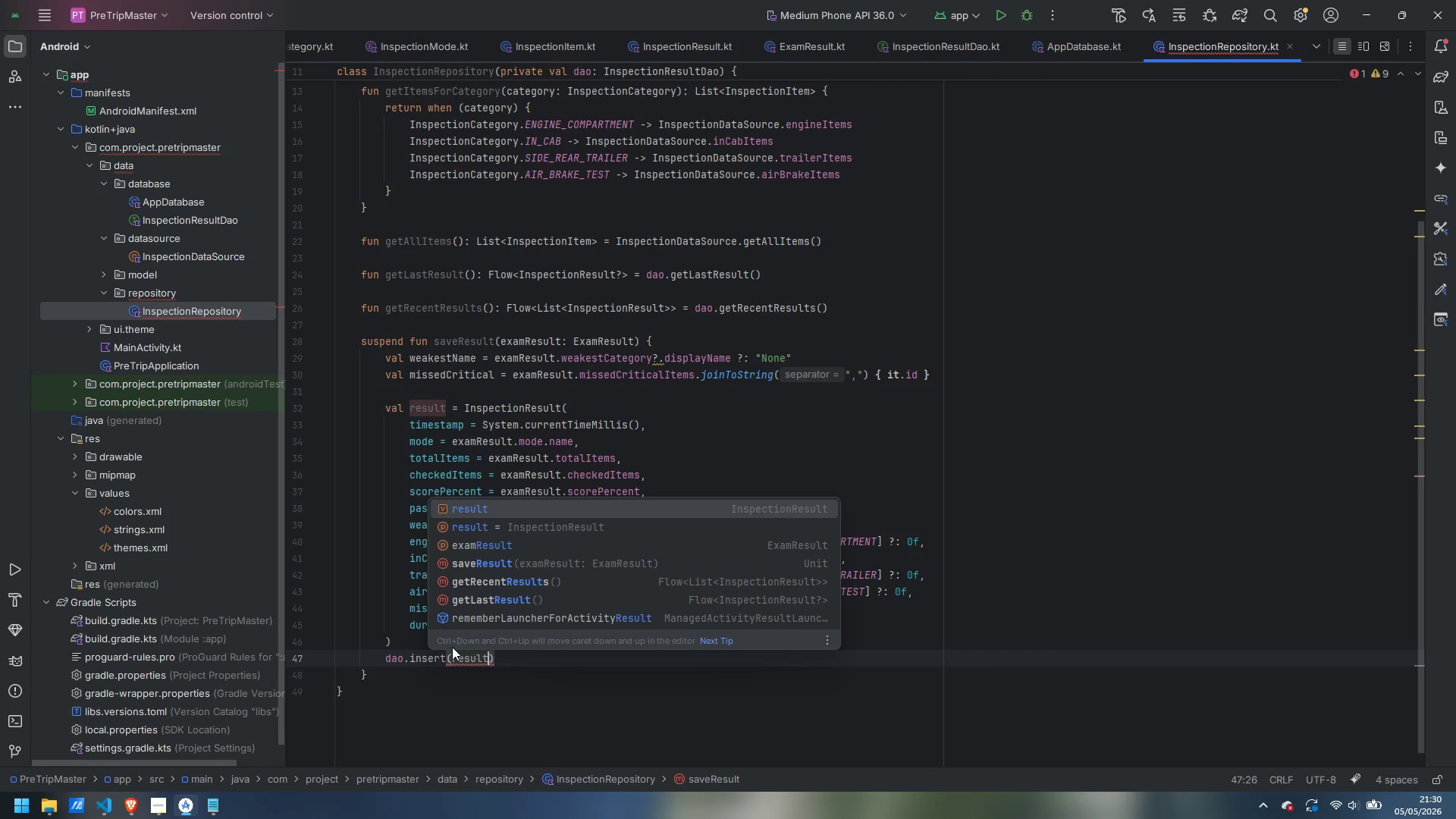 
key(Enter)
 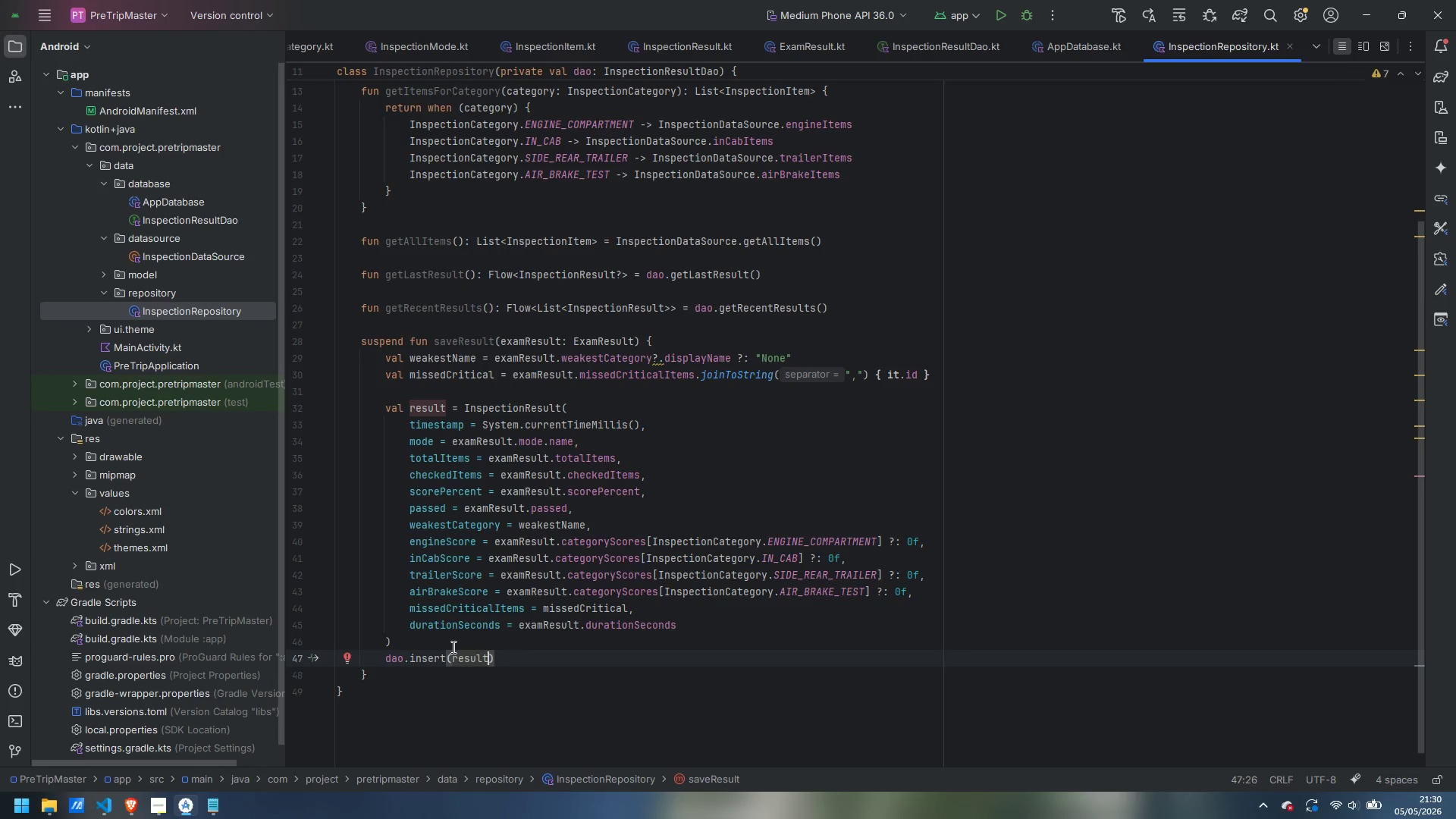 
wait(5.91)
 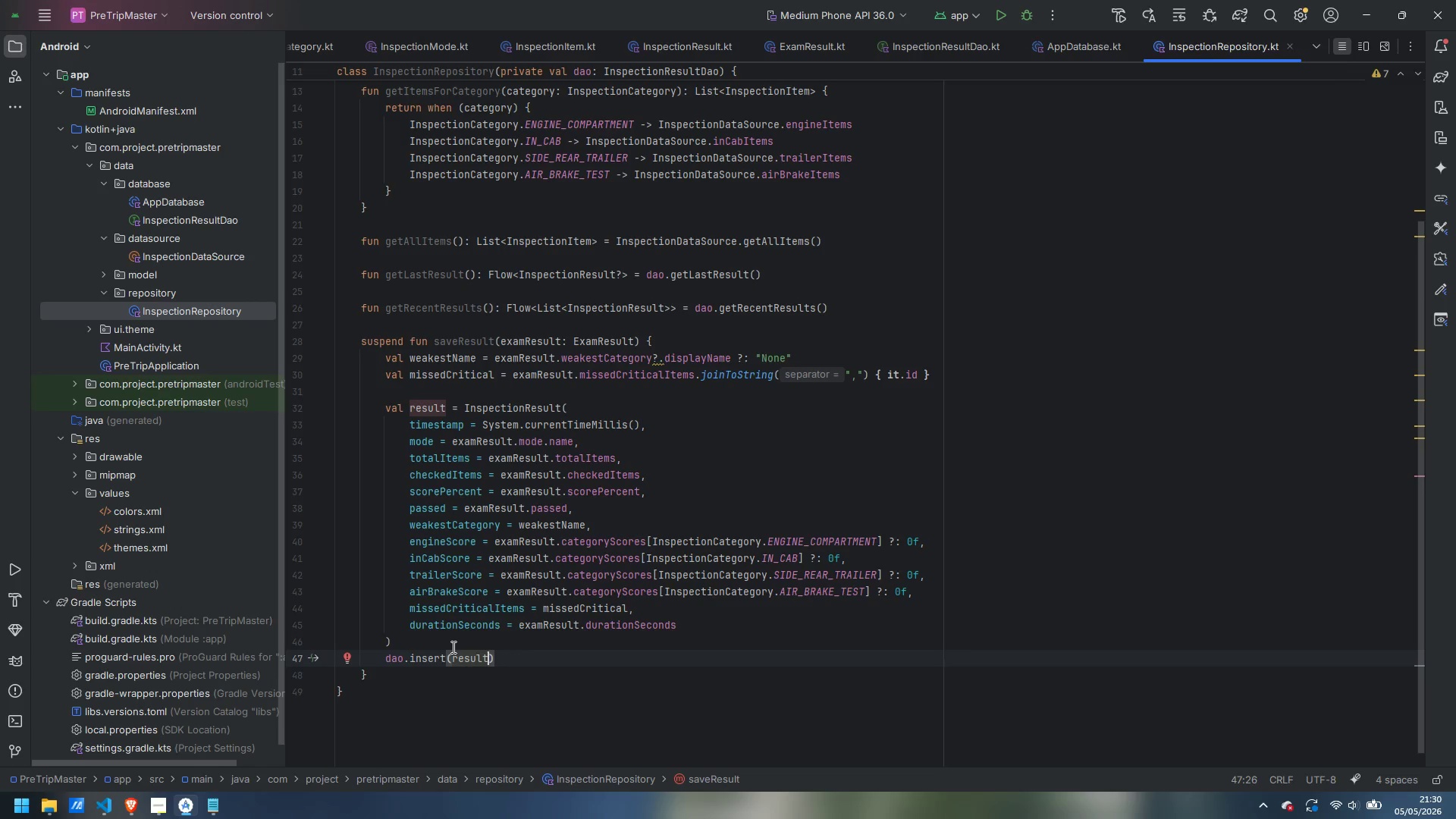 
mouse_move([453, 481])
 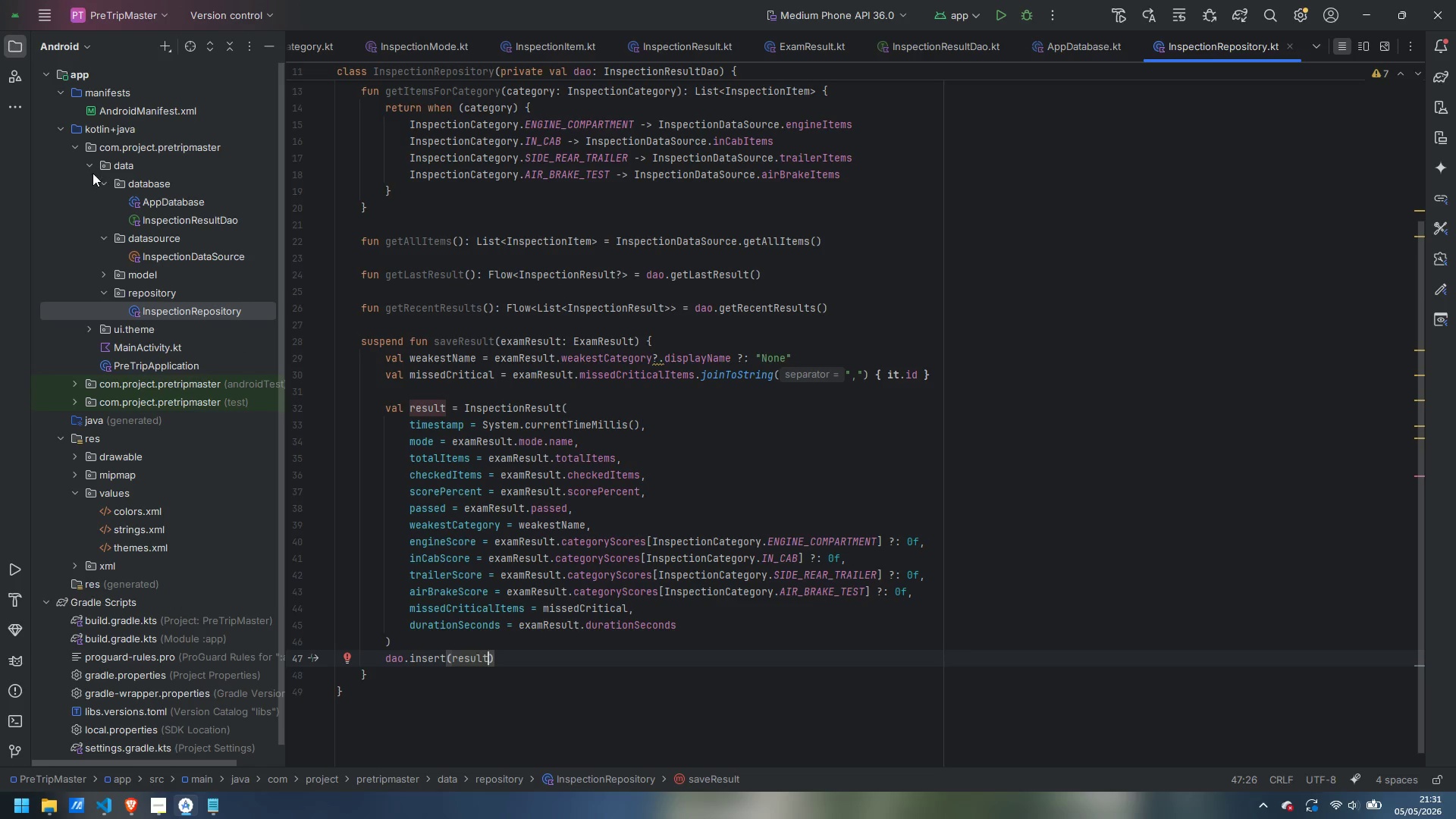 
left_click([89, 166])
 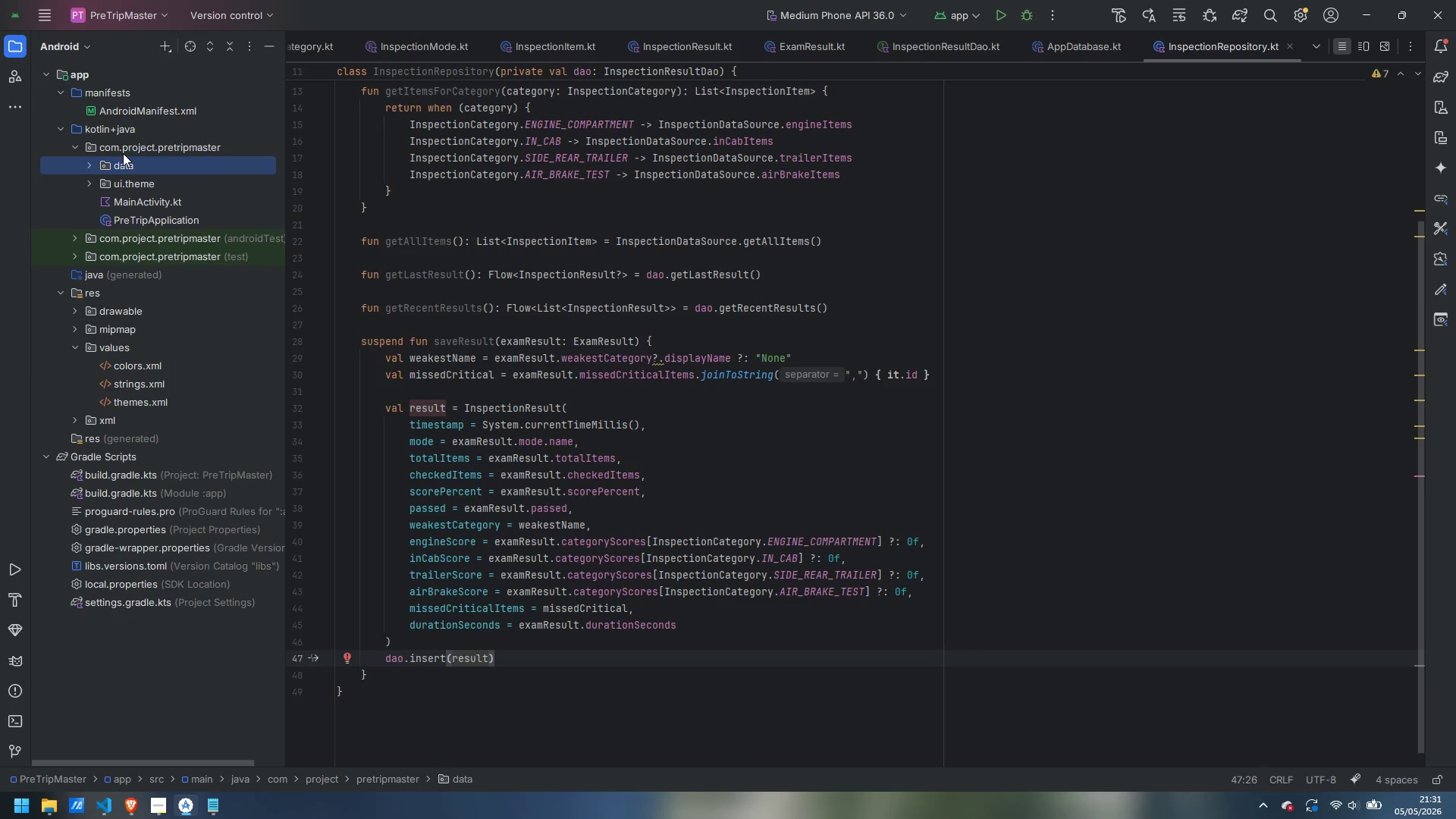 
right_click([123, 153])
 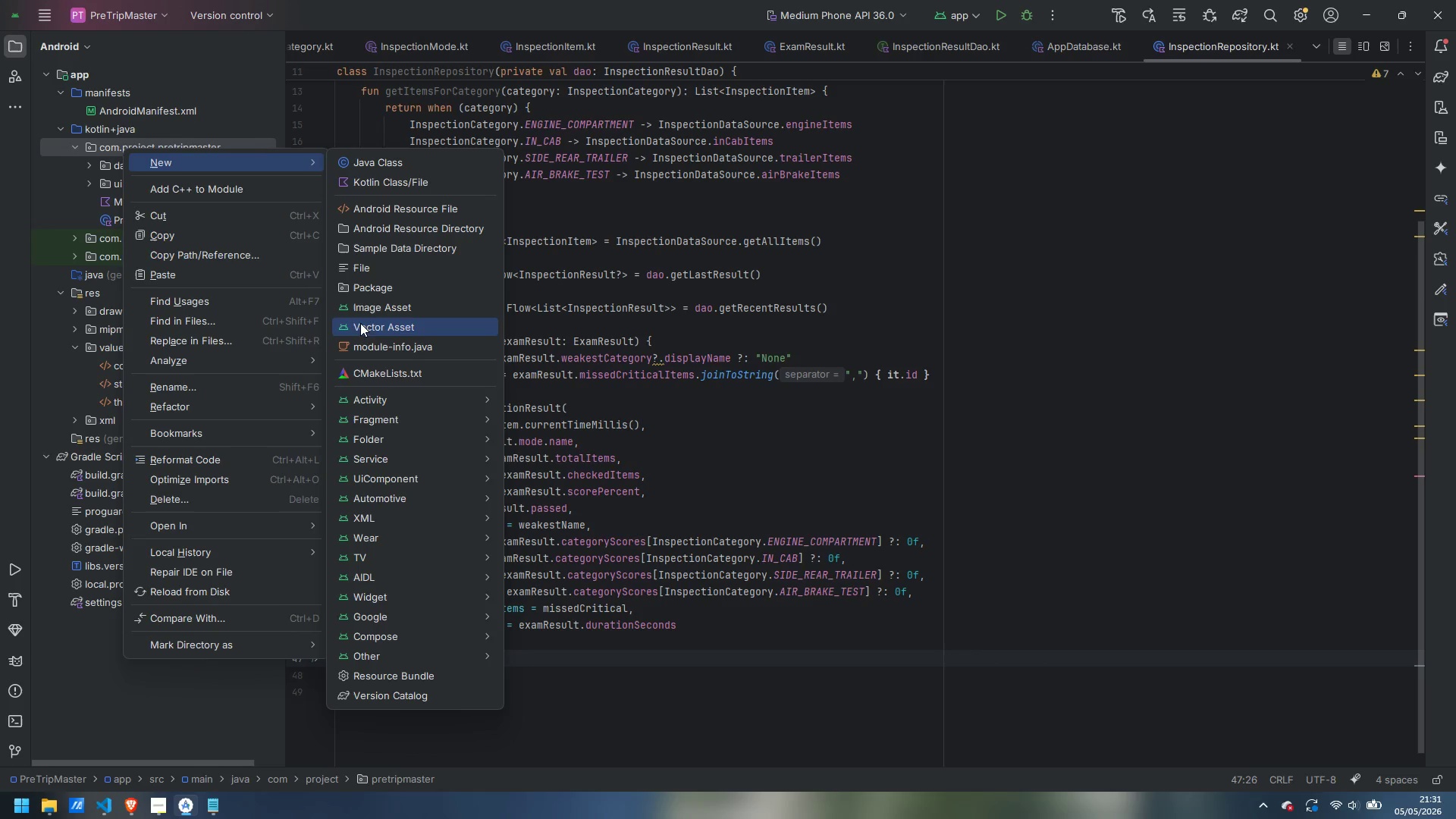 
left_click([375, 290])
 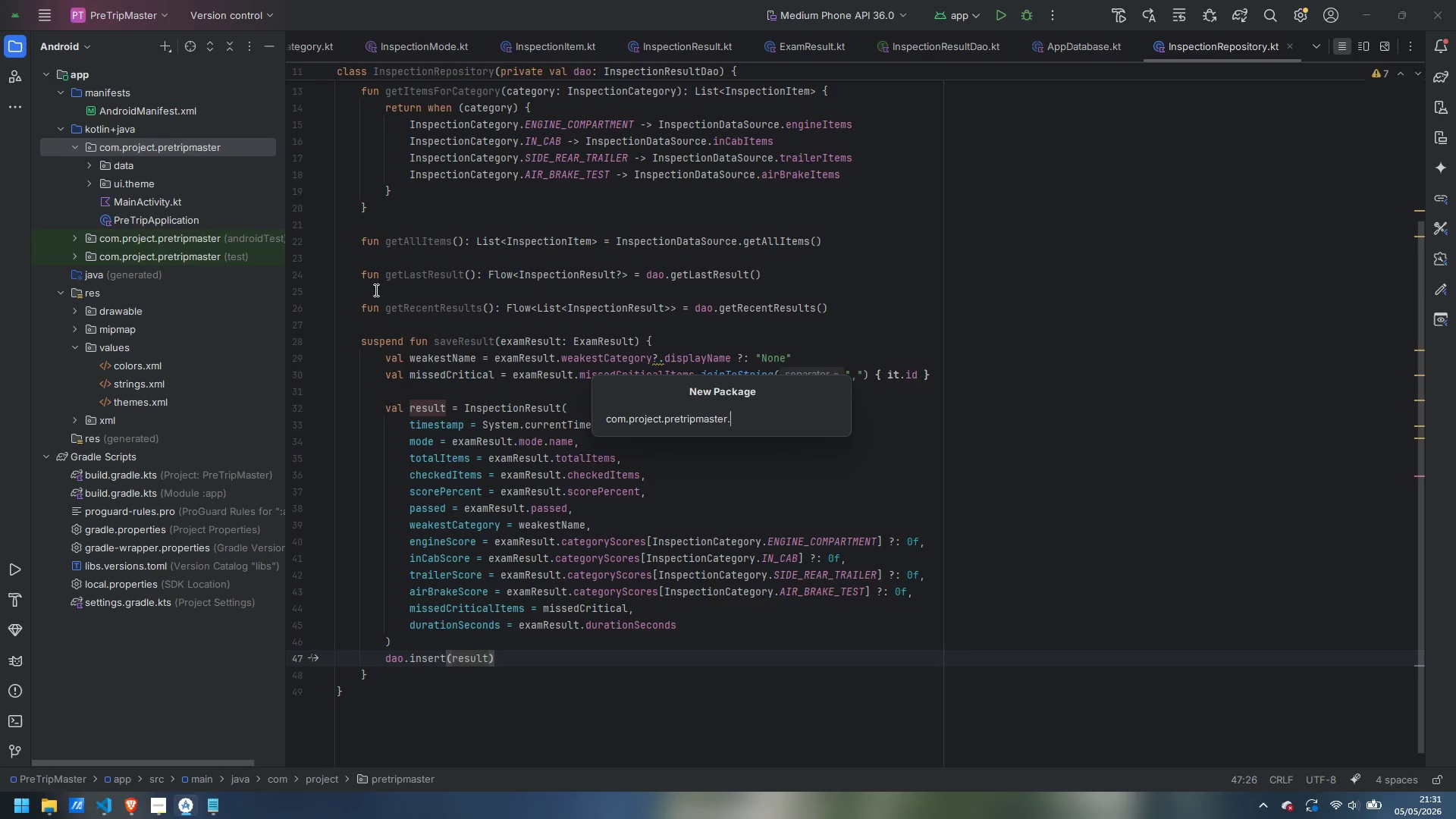 
type(viewmodel)
 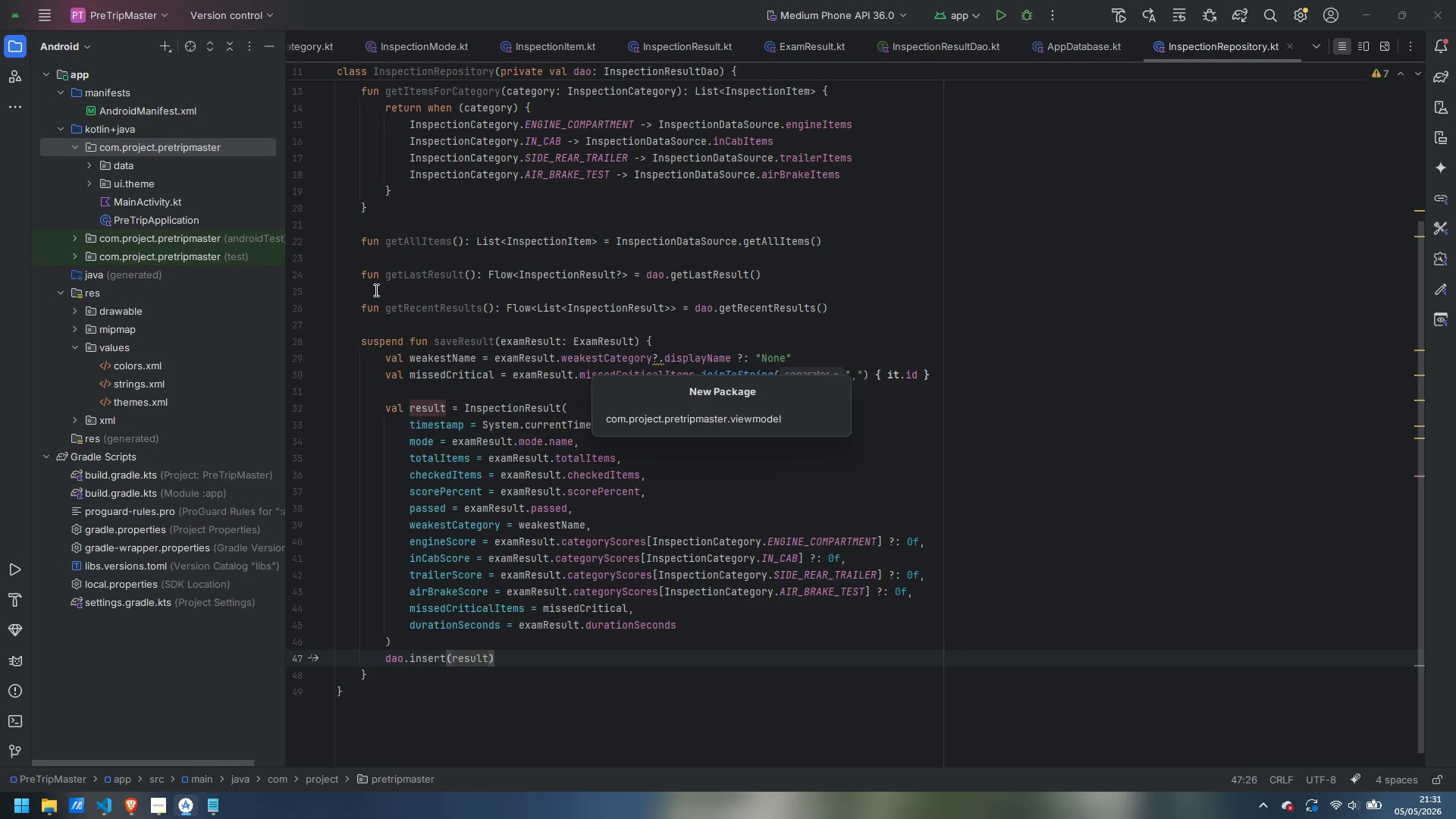 
key(Enter)
 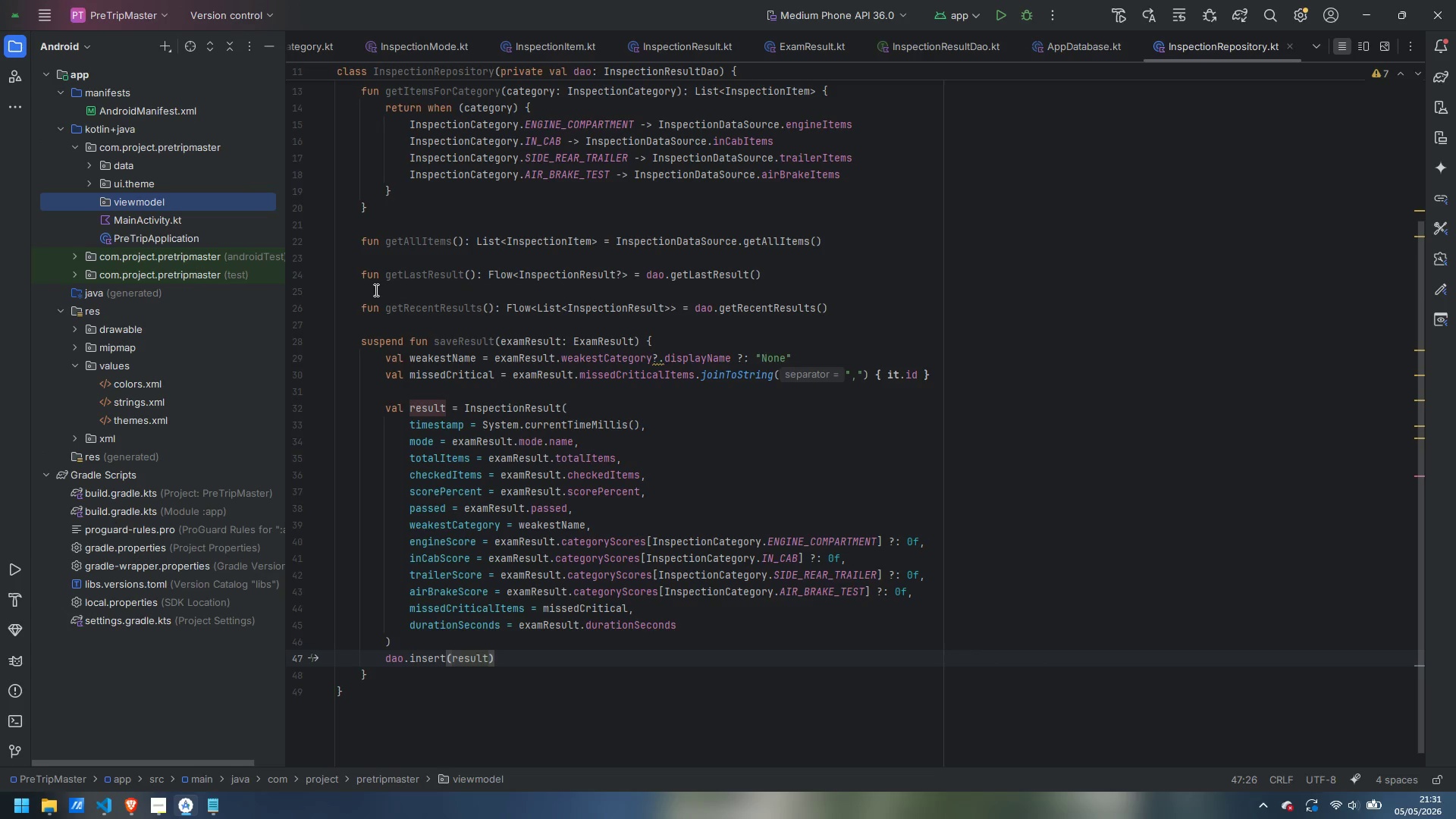 
wait(16.67)
 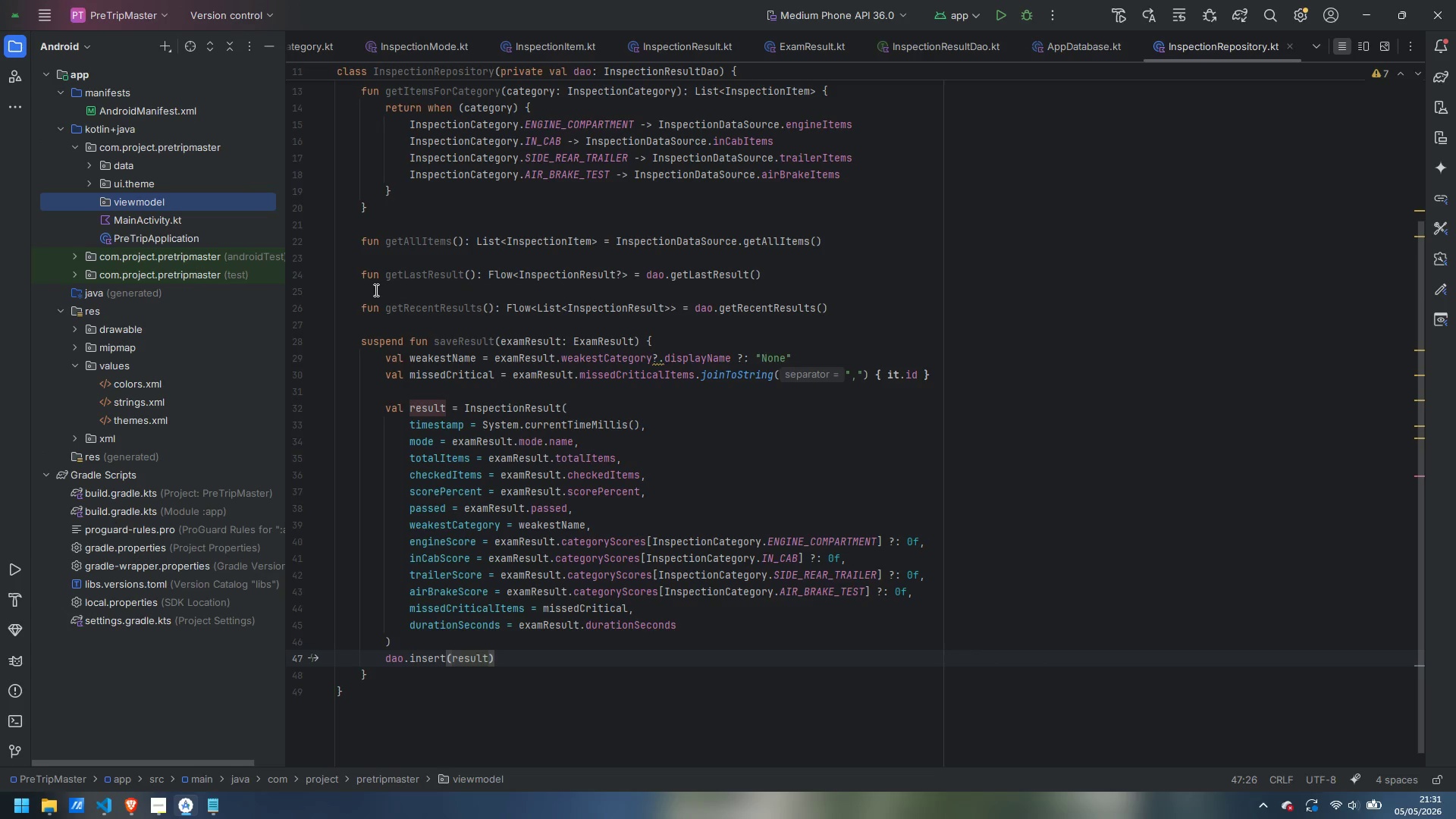 
right_click([134, 201])
 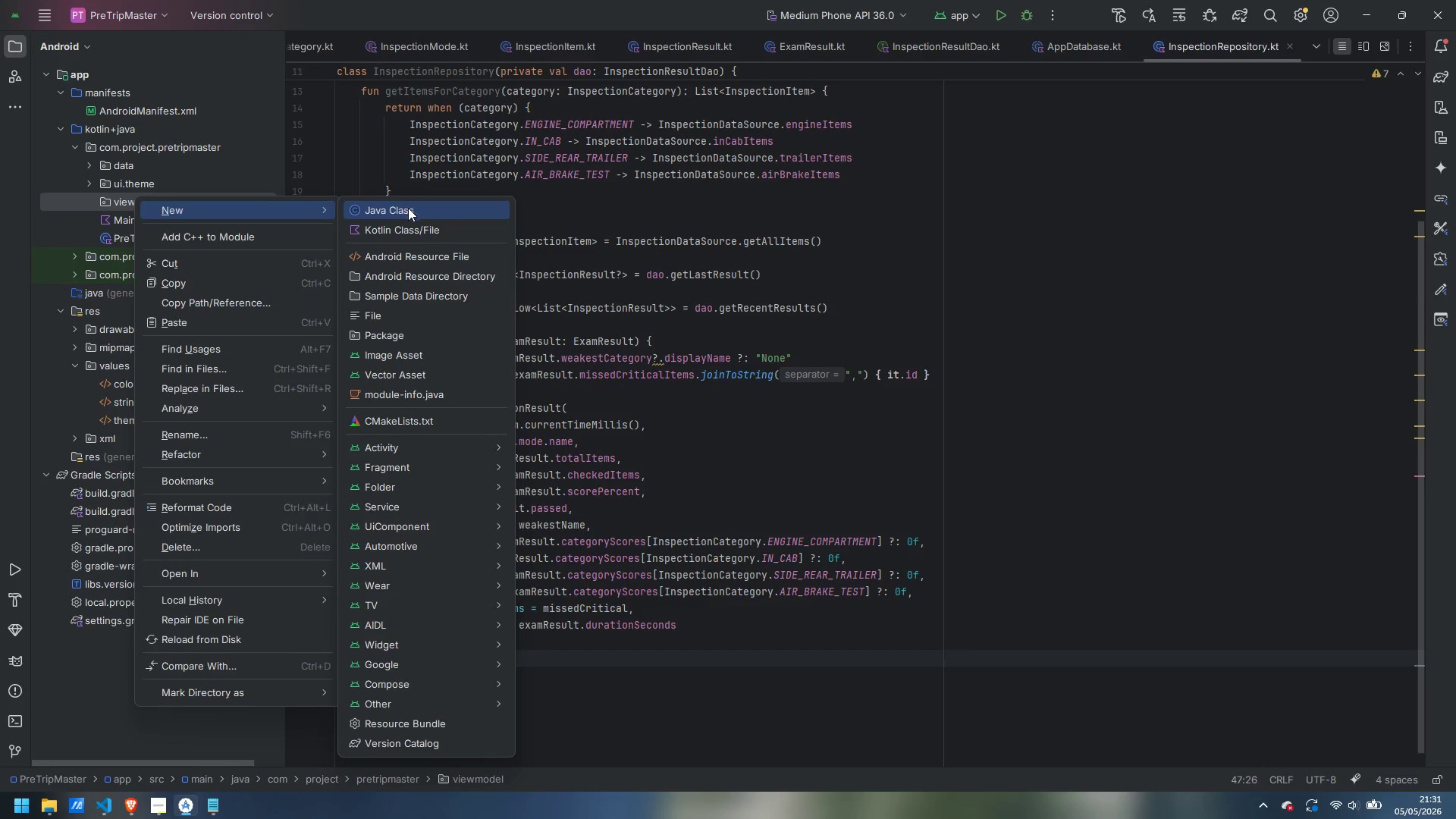 
left_click([422, 225])
 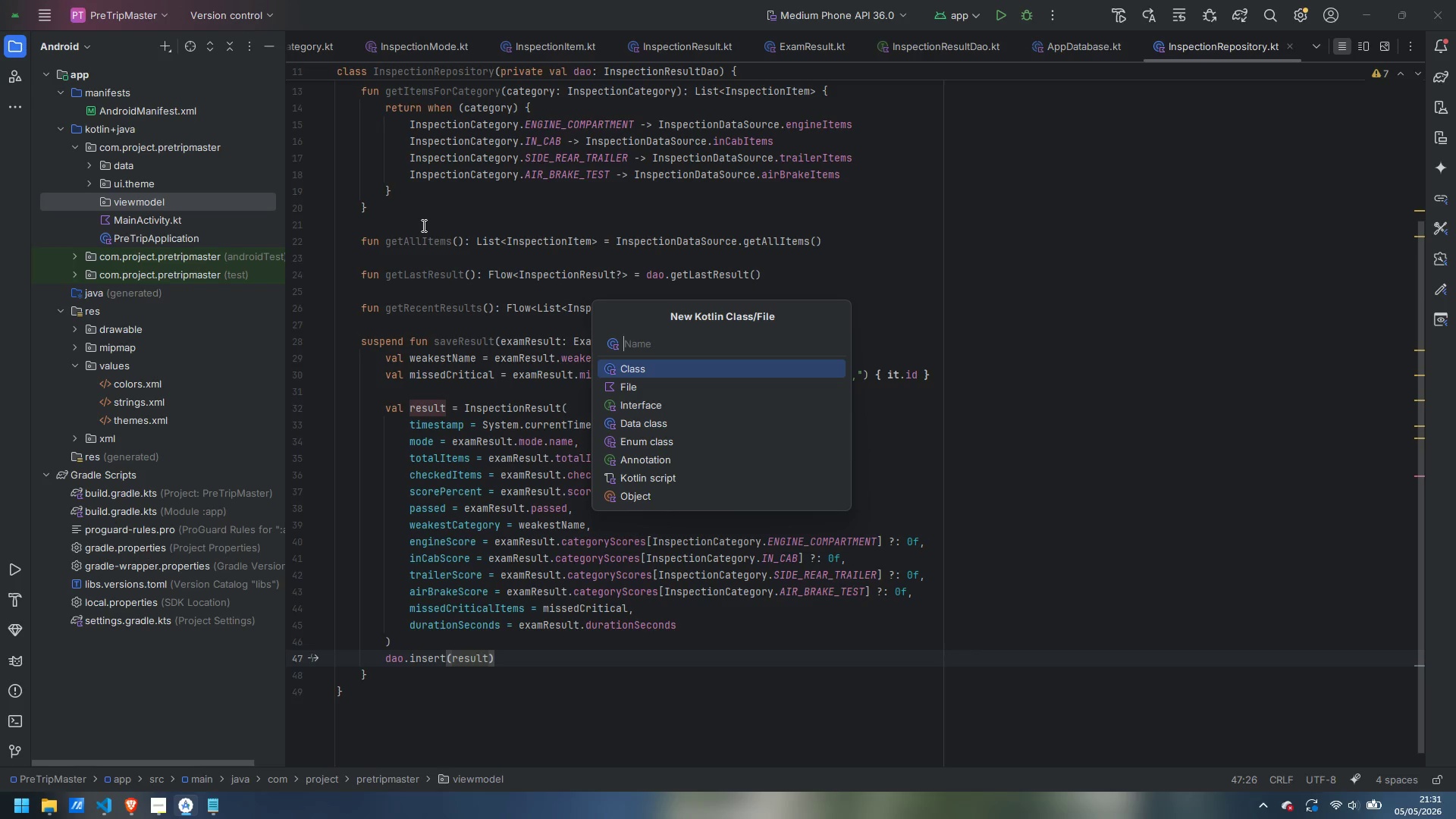 
wait(18.75)
 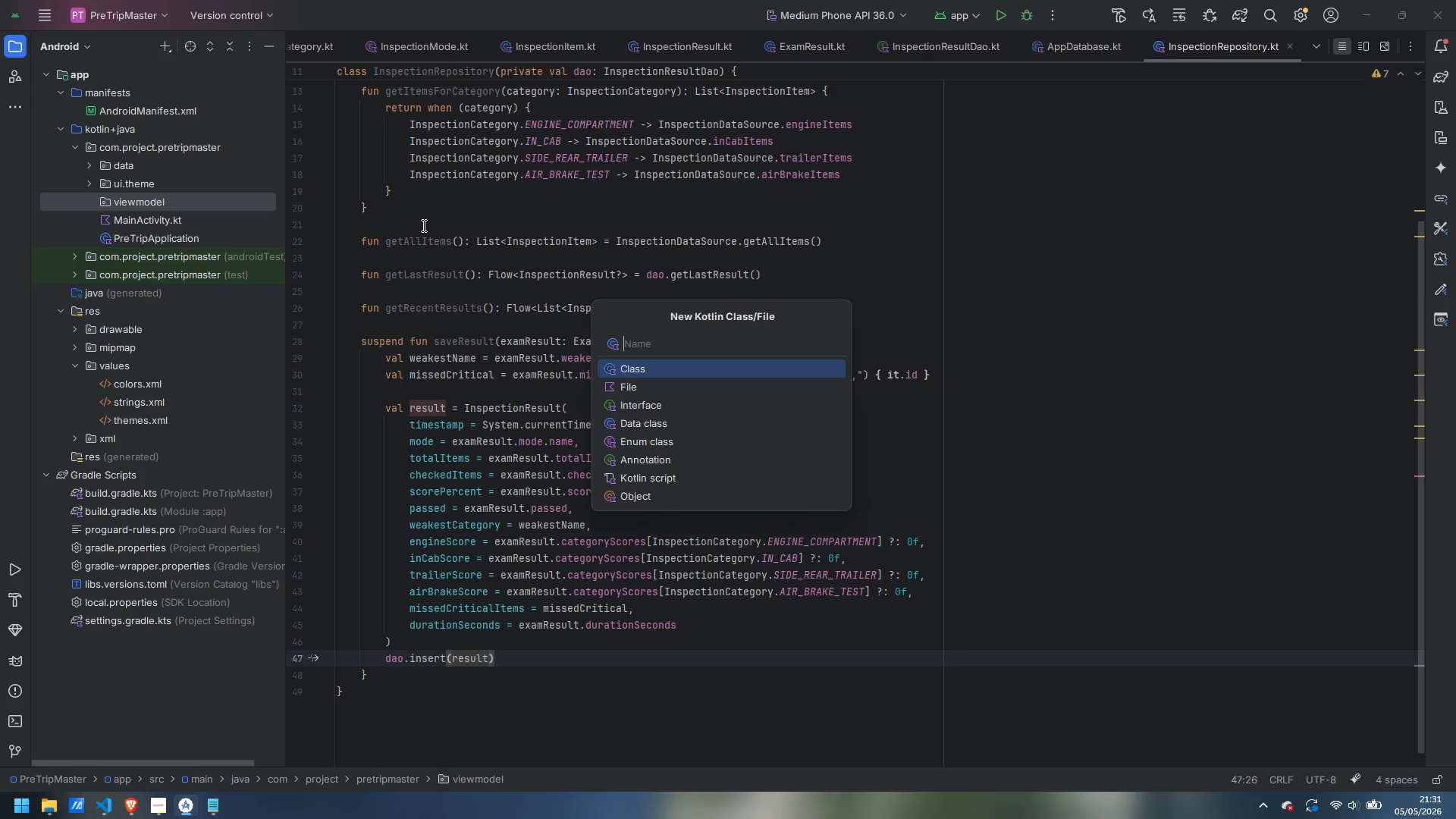 
type(Inspec)
 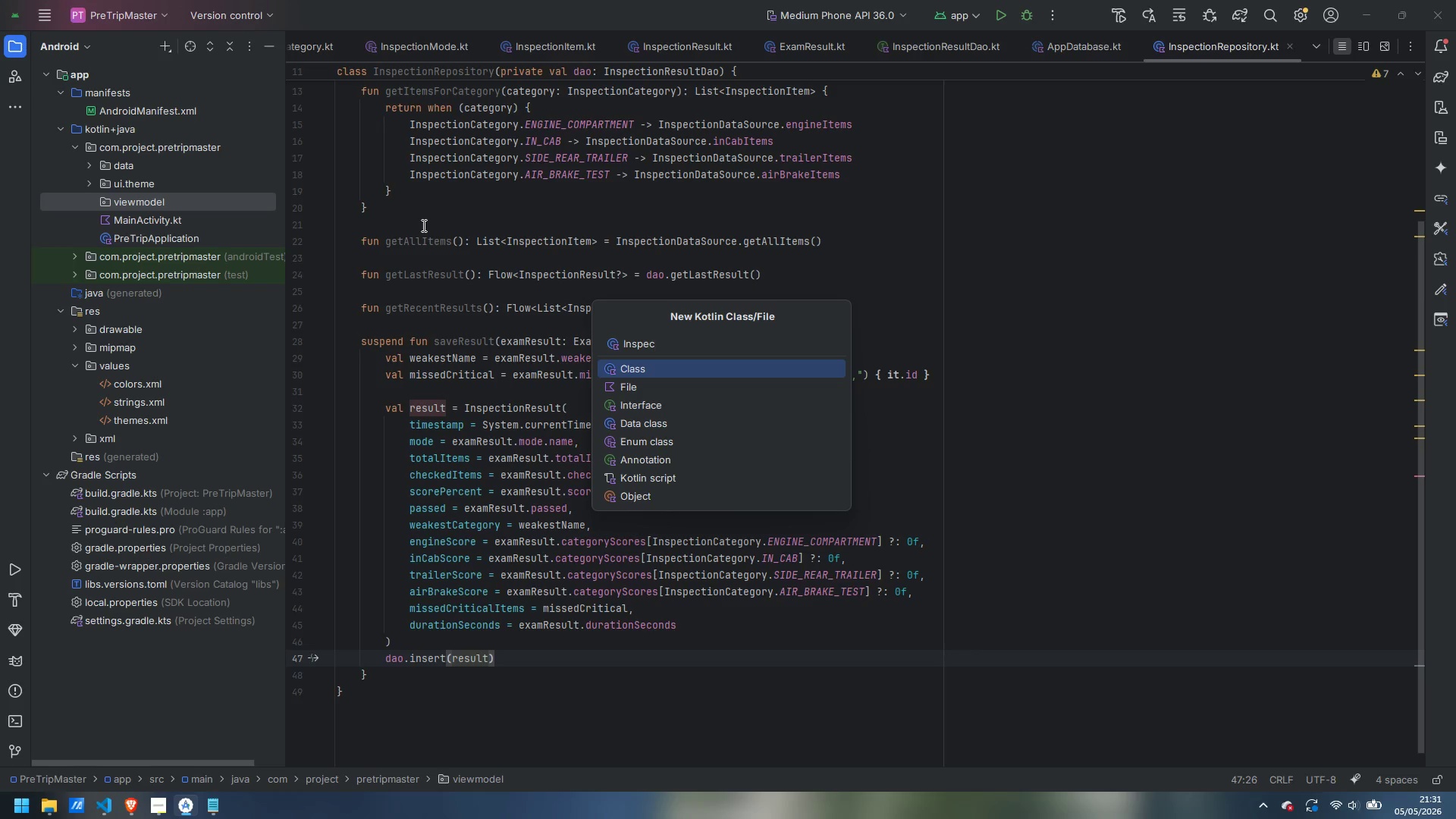 
type(tionVierw)
key(Backspace)
key(Backspace)
type(wModel)
 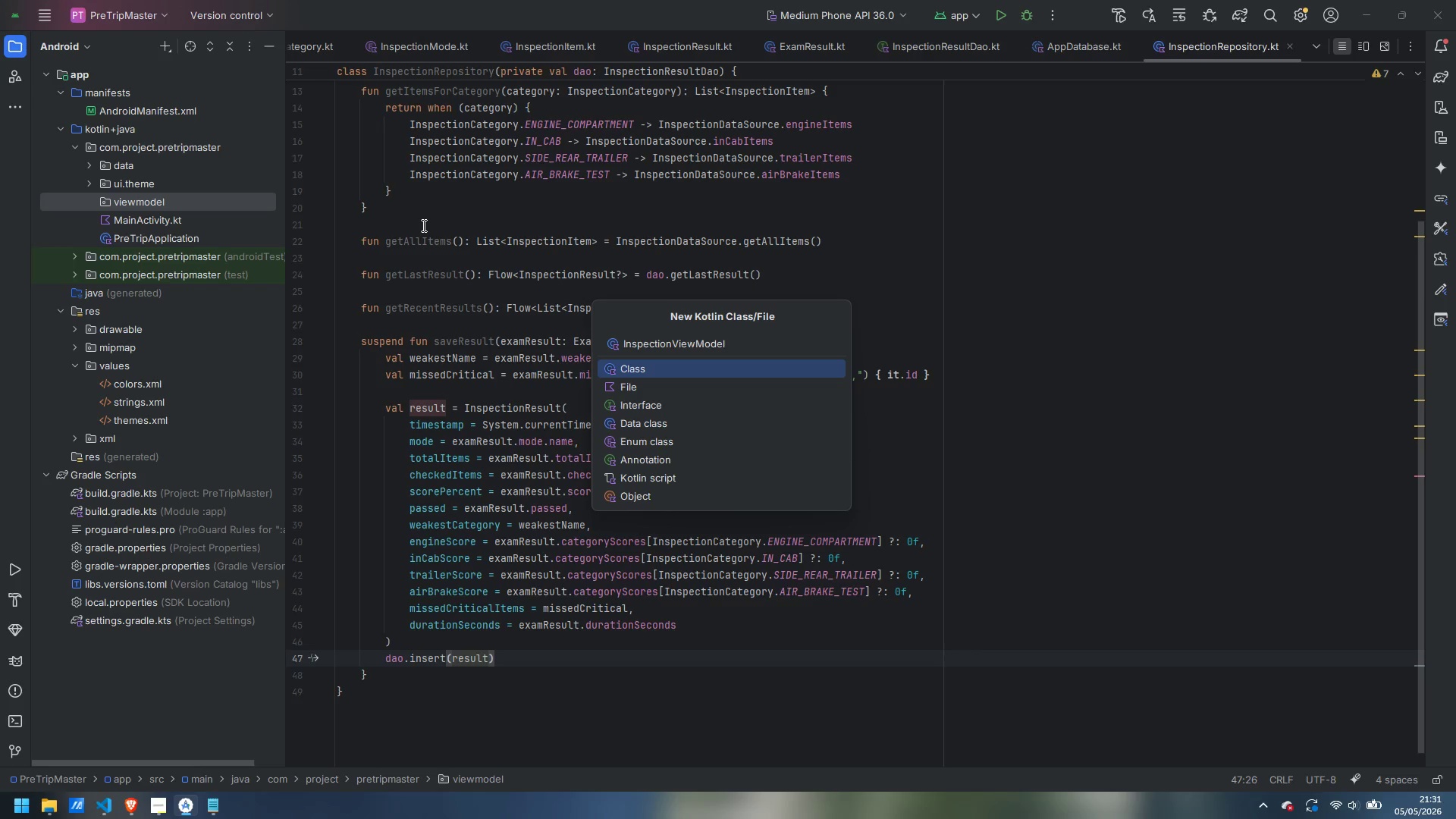 
key(ArrowDown)
 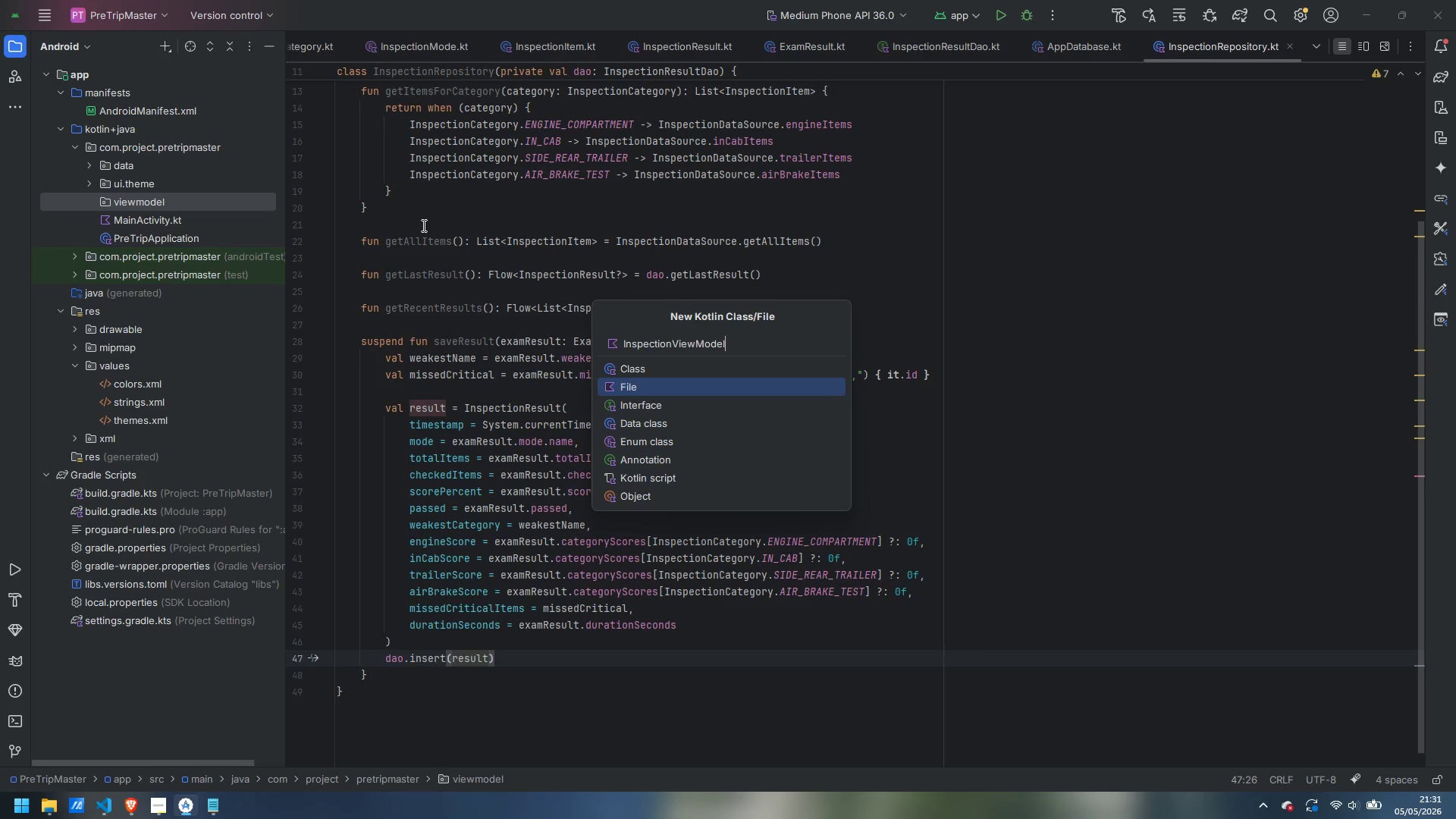 
key(Enter)
 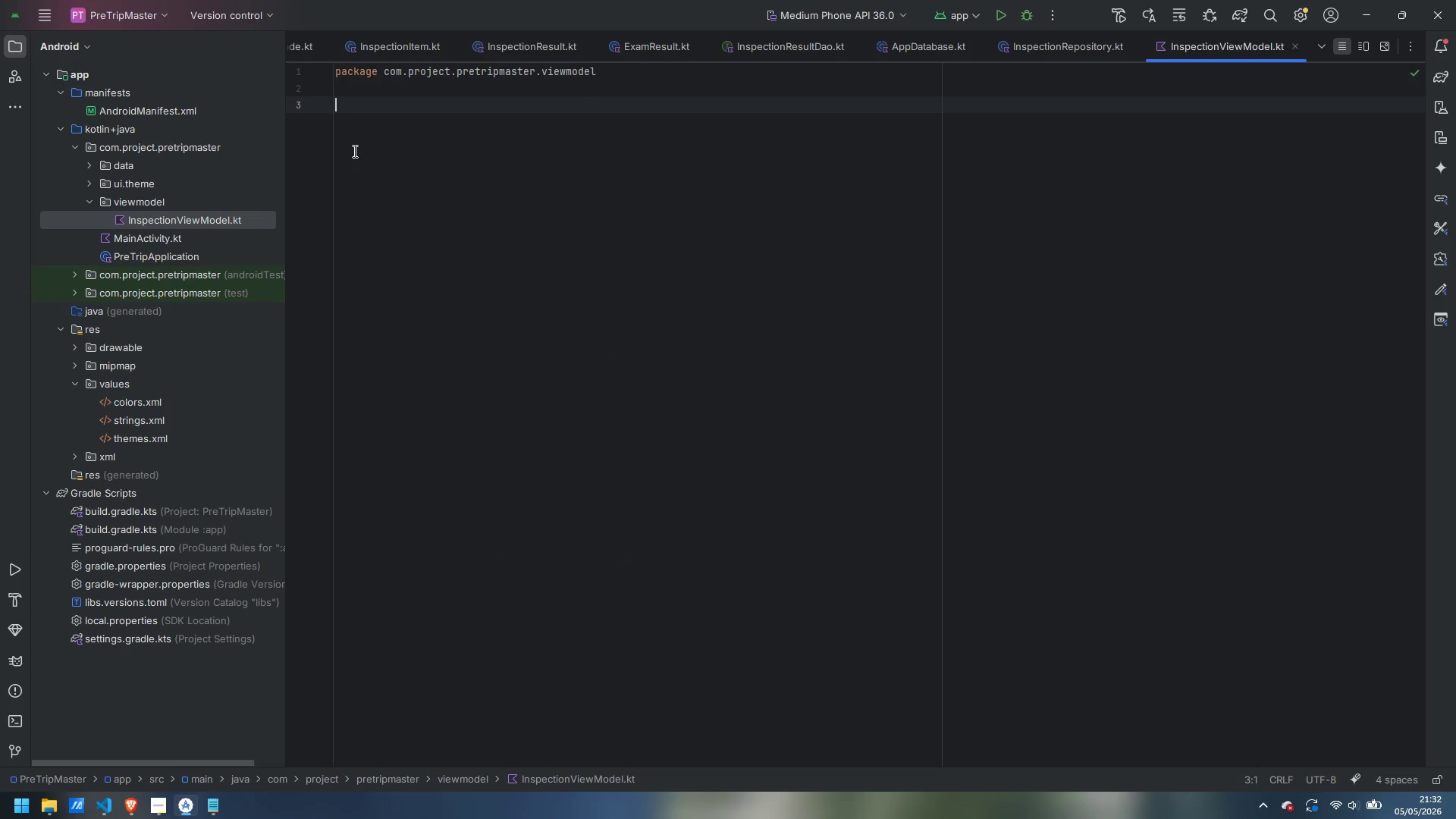 
wait(5.69)
 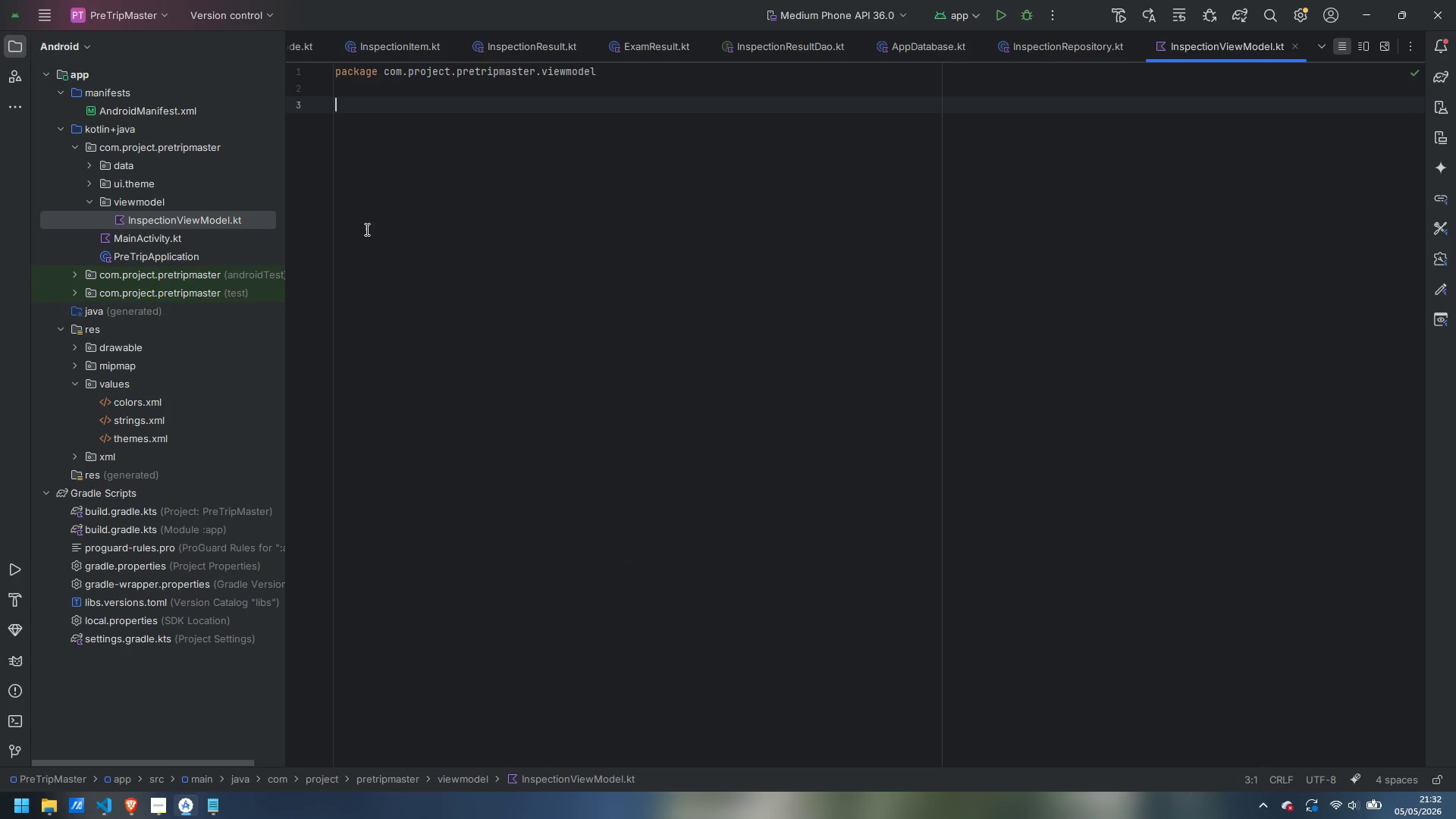 
type(const val EXAM_DURATION_SECONDS = 30 * 60)
 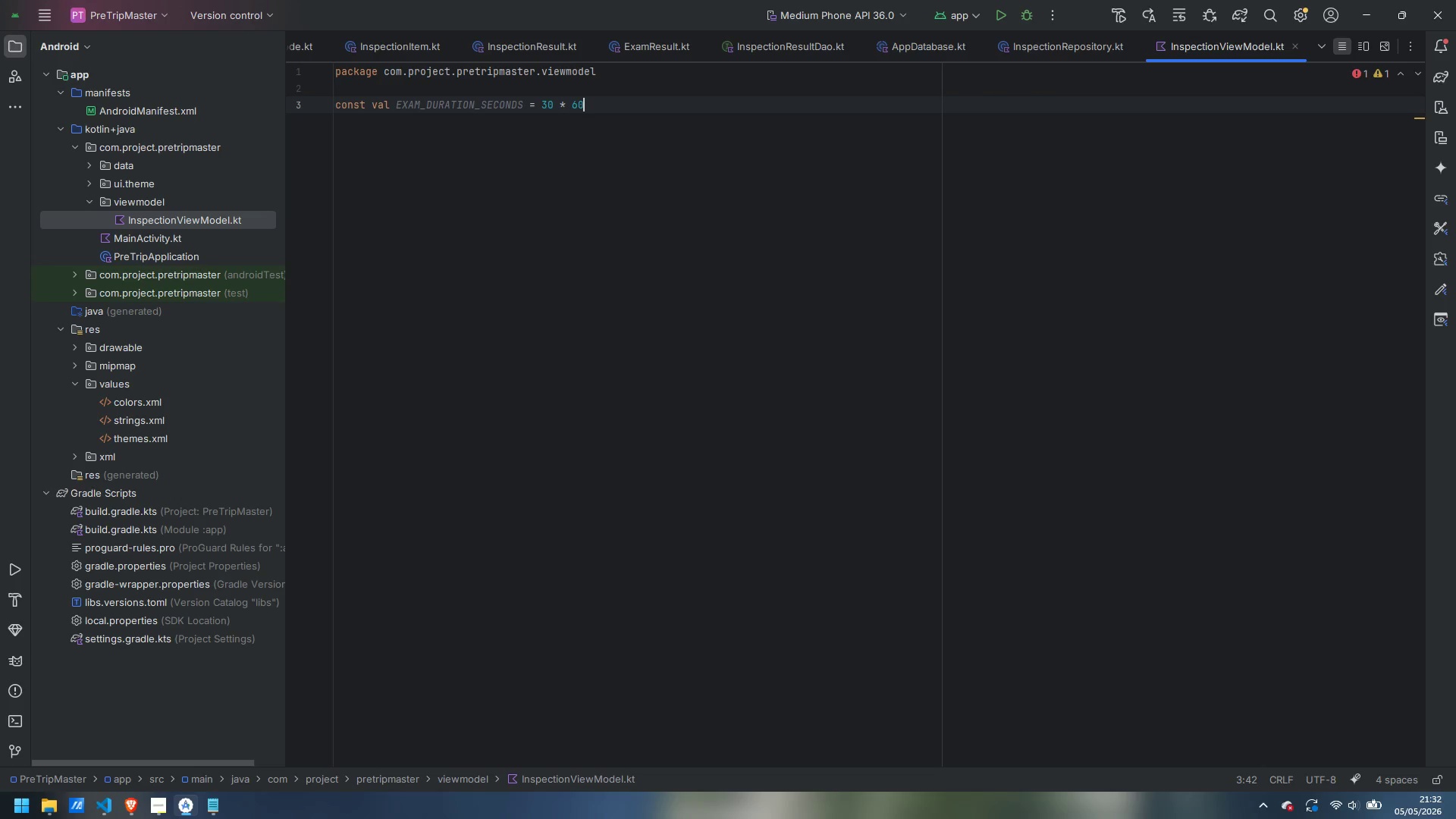 
key(Enter)
 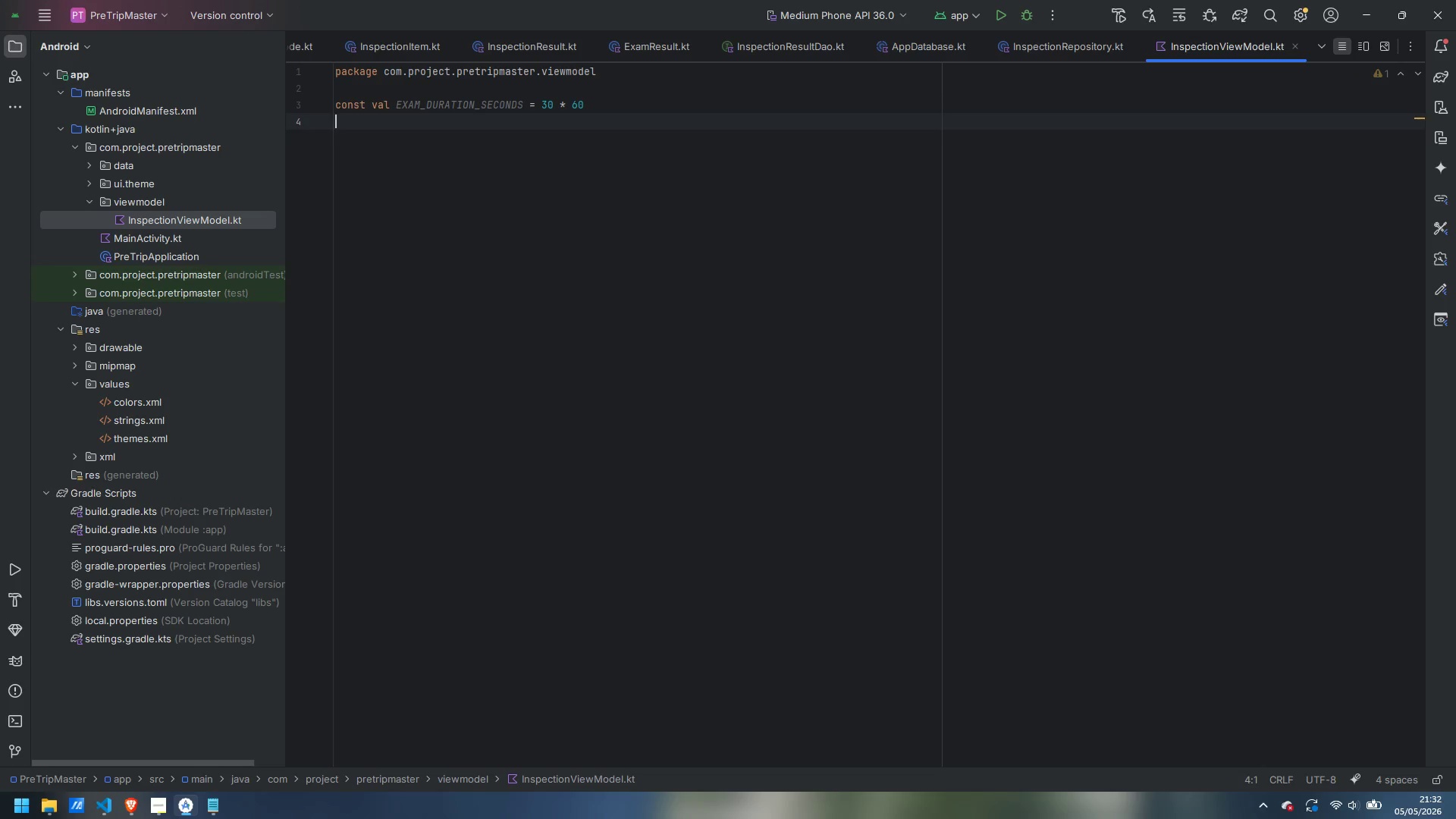 
key(Enter)
 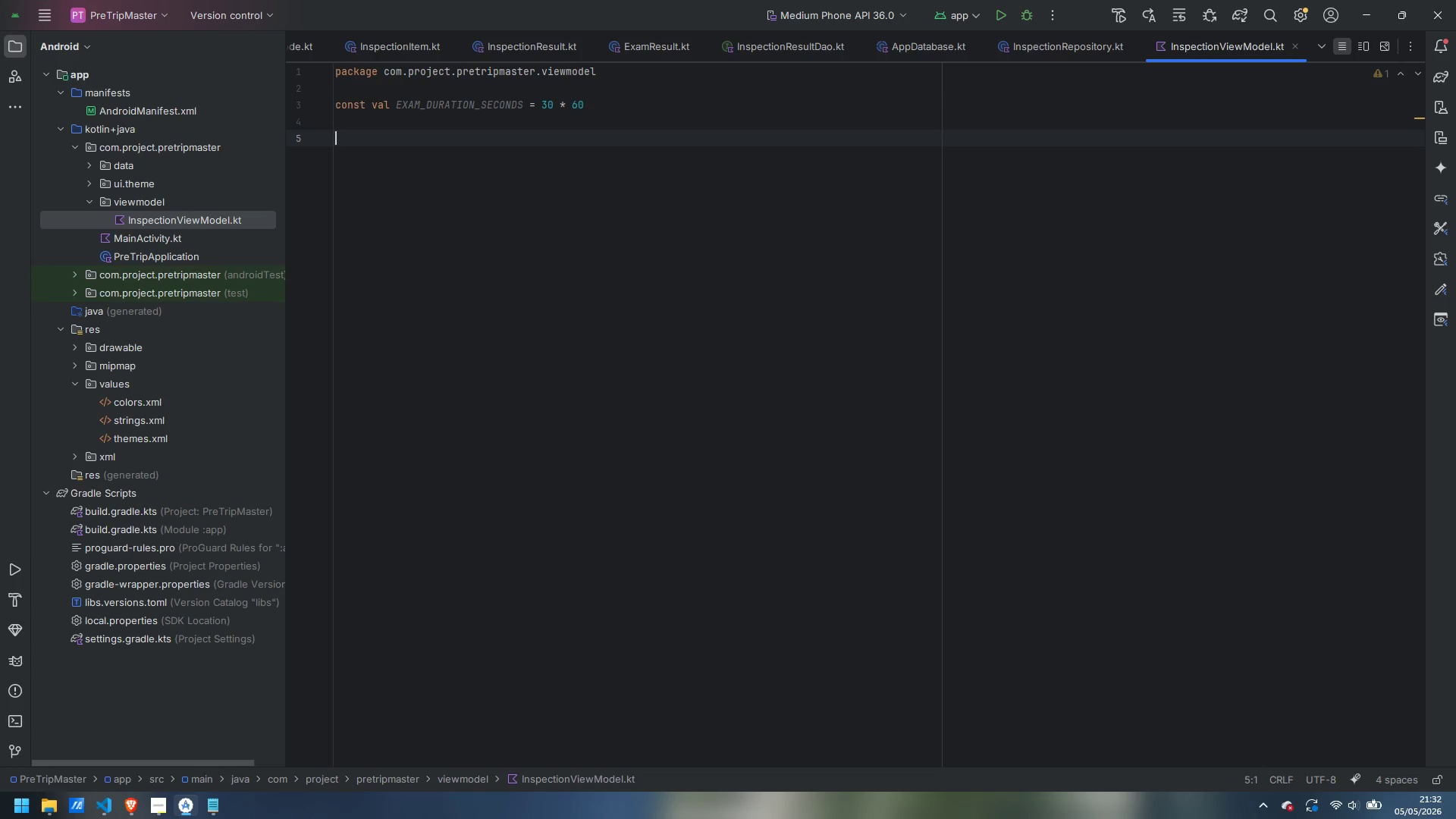 
type(data class InspectionUiState()
 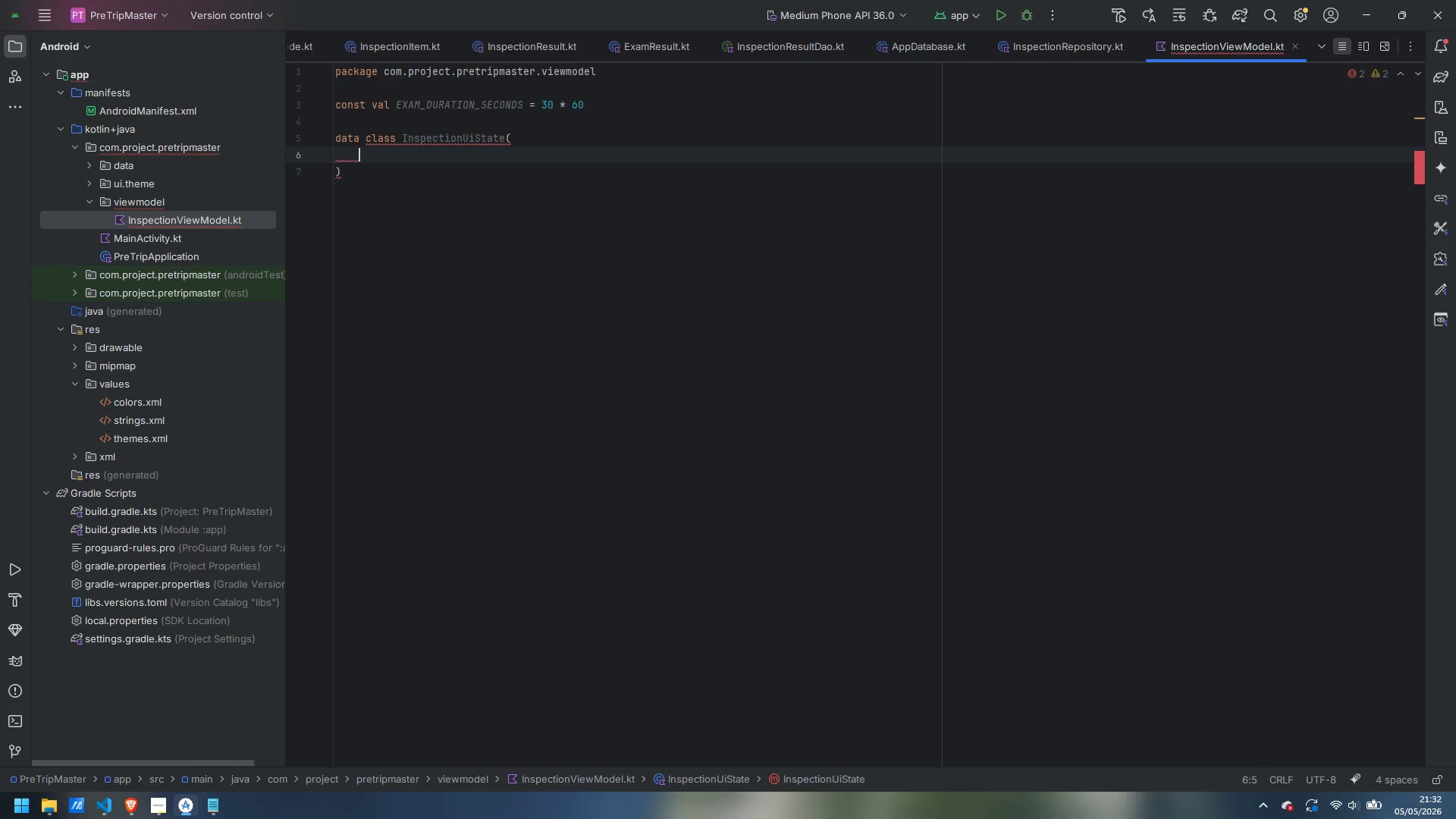 
 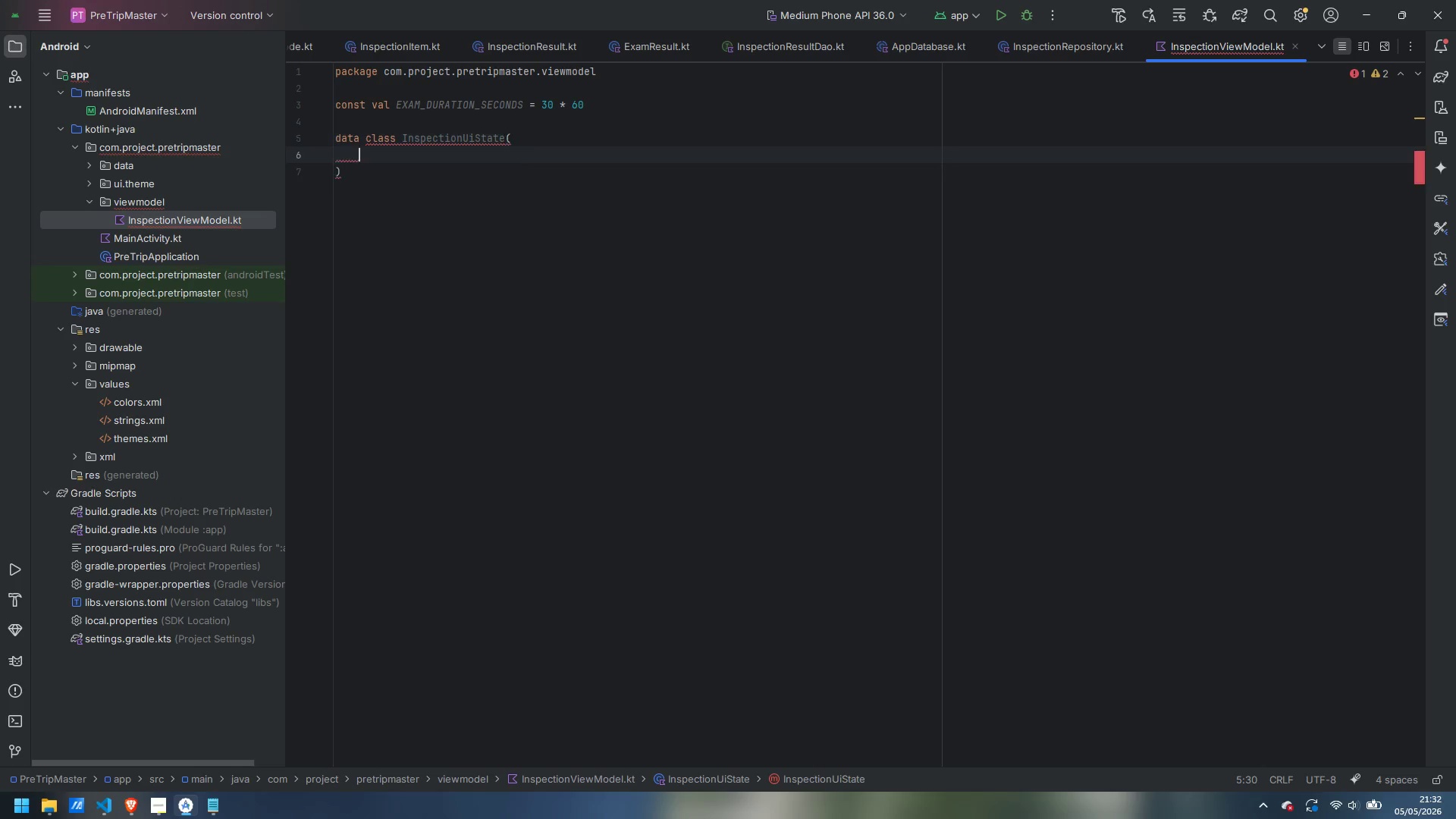 
key(Enter)
 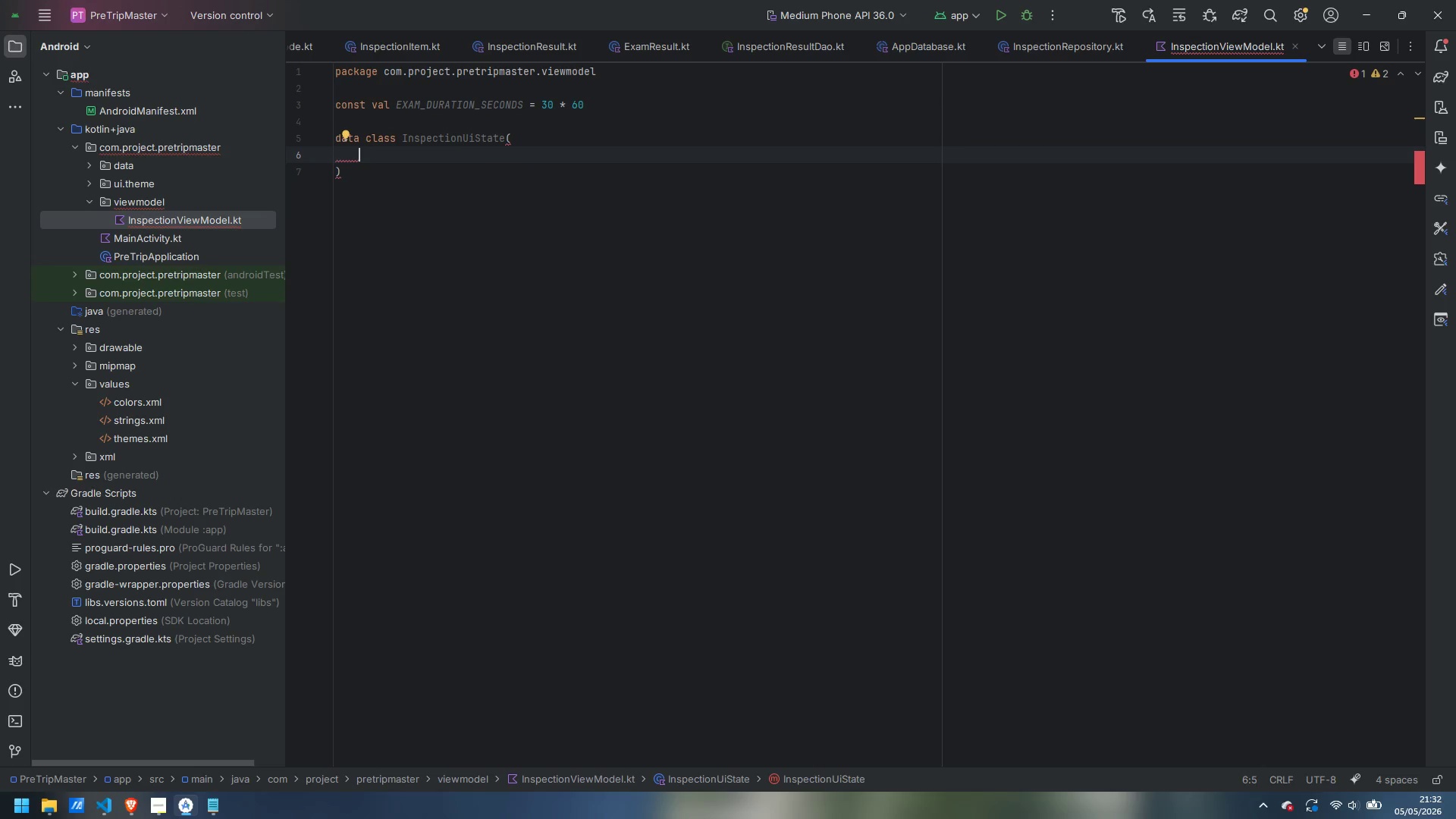 
type(val mode: InspectionMode)
 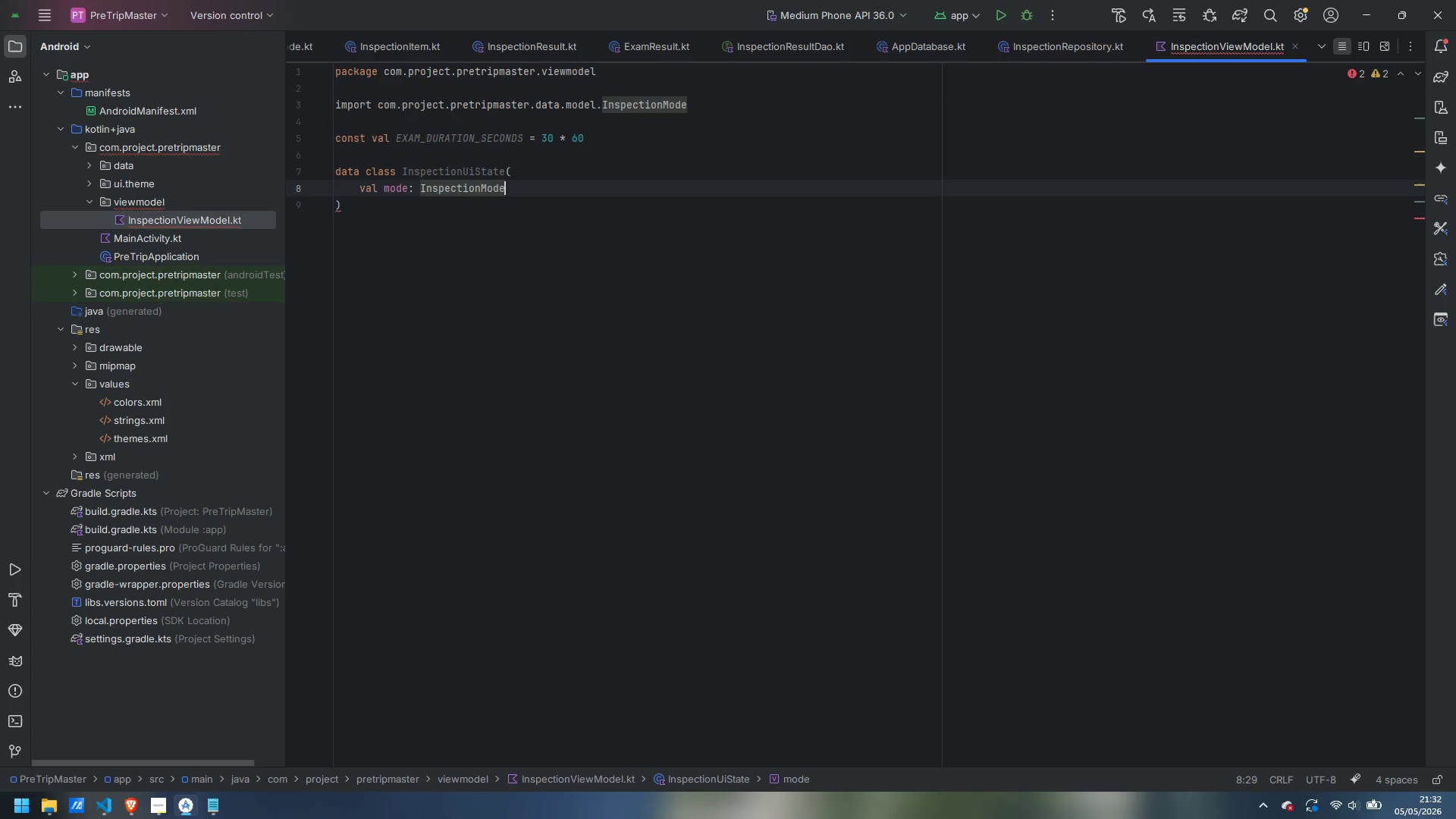 
 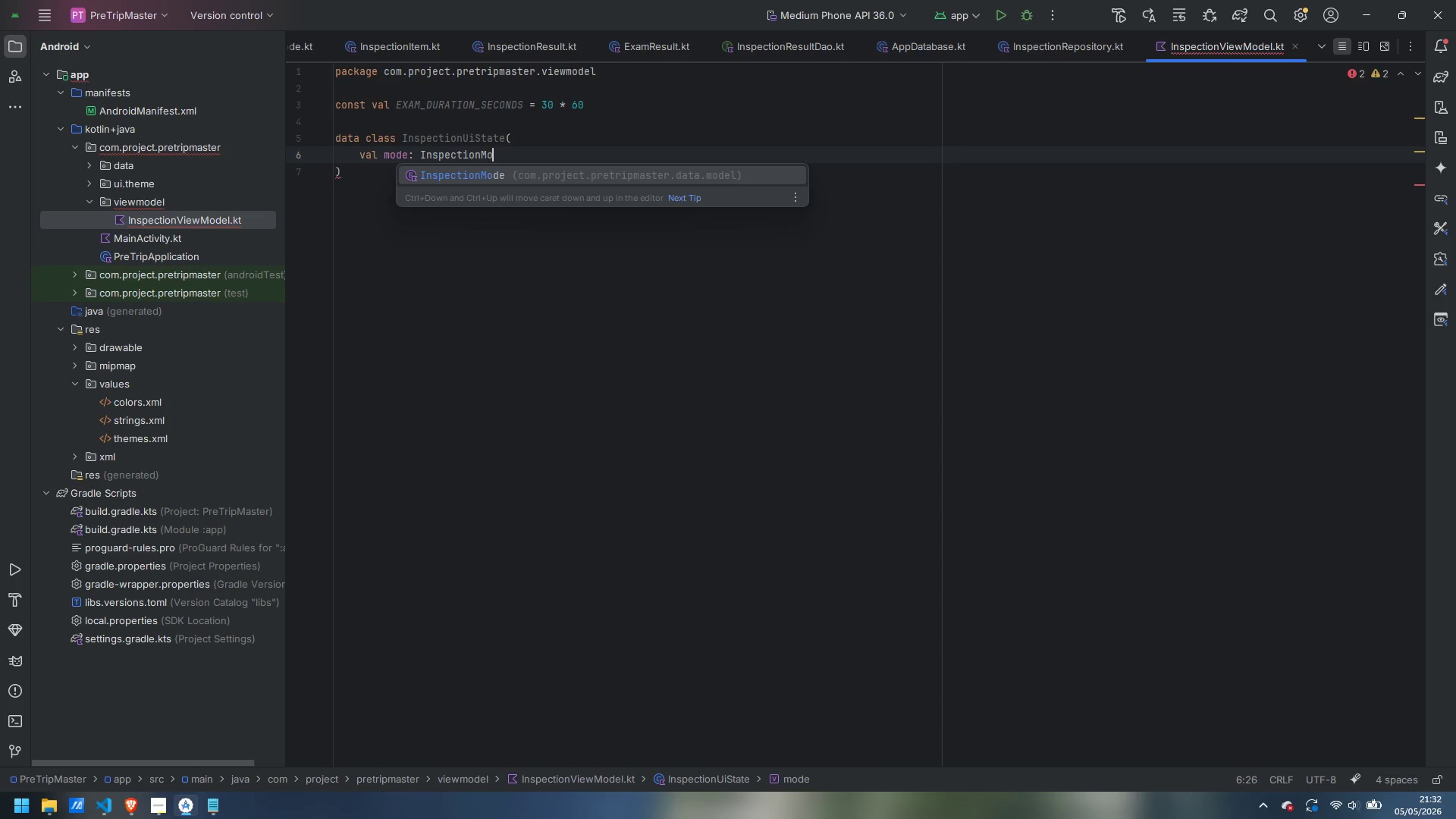 
key(Enter)
 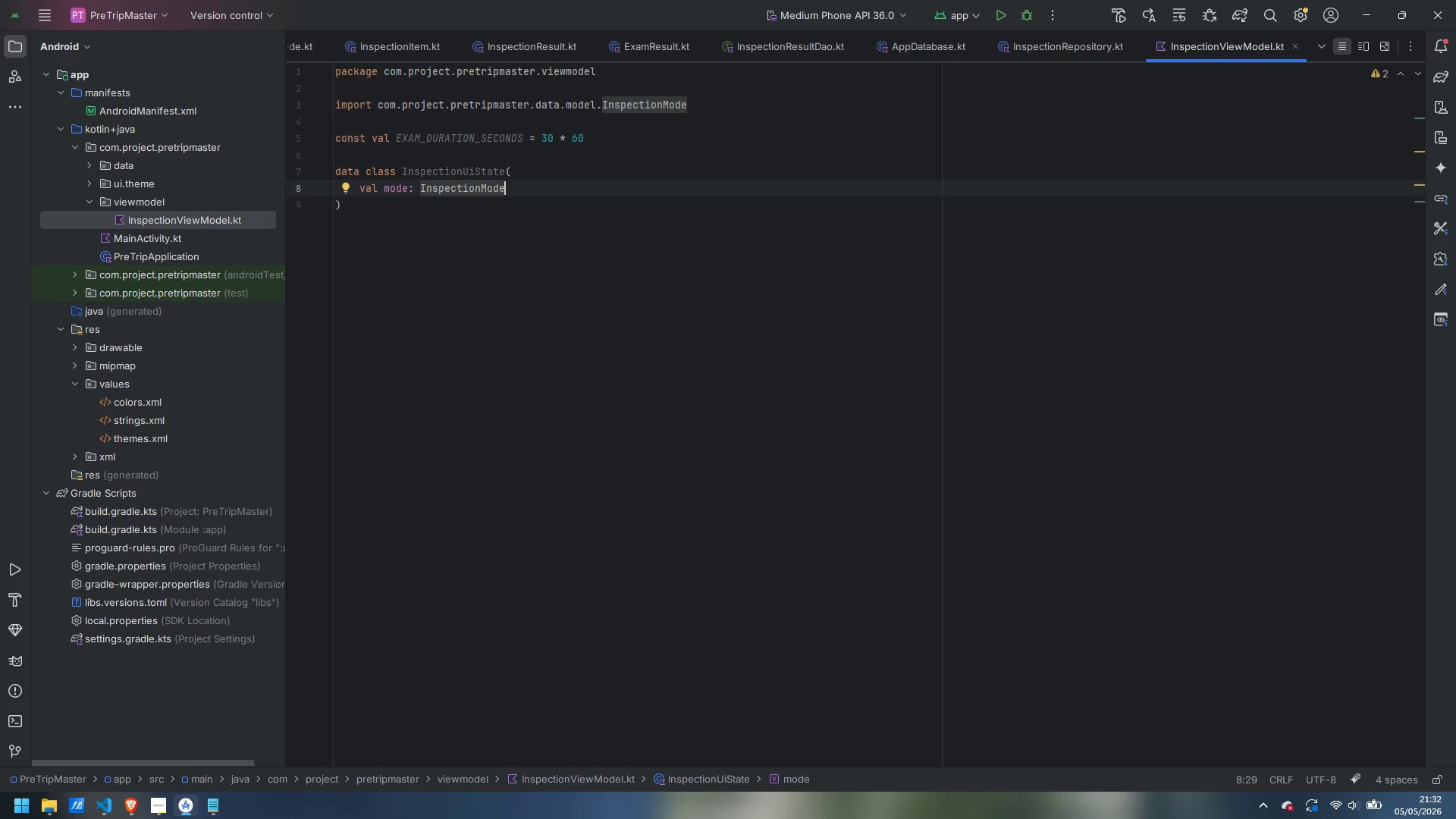 
type( = InspectionMode.STUDY,)
 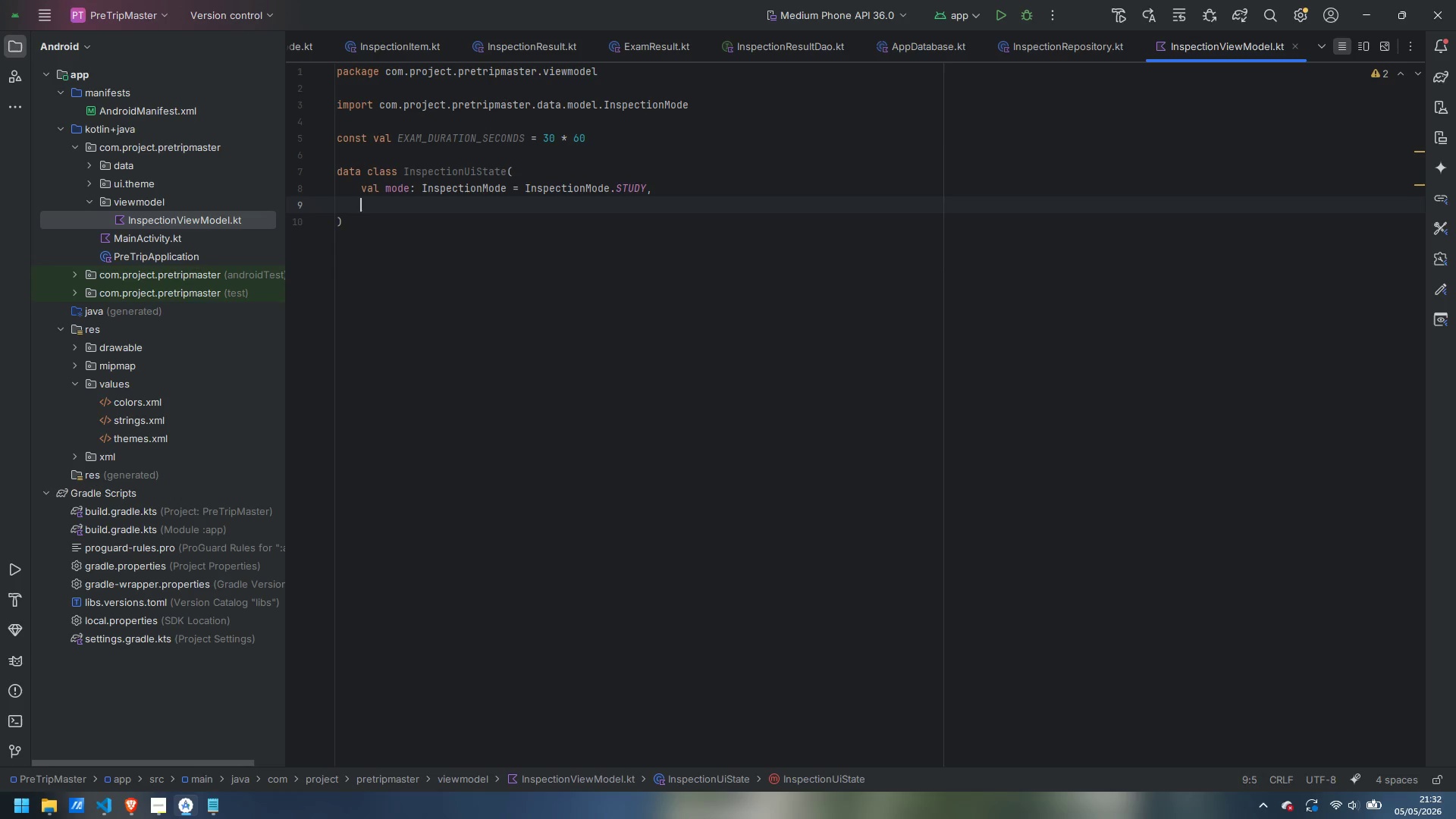 
 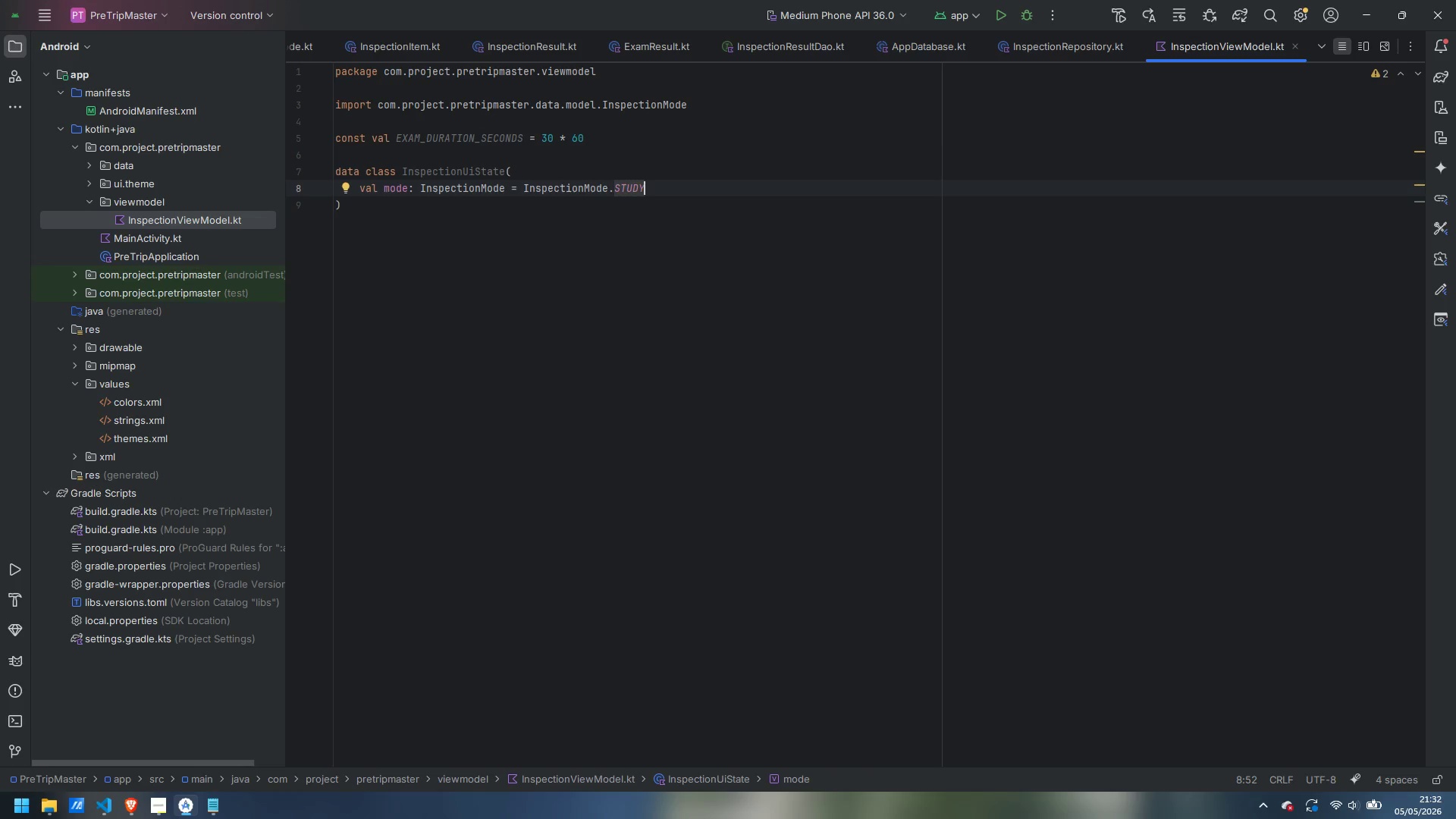 
key(Enter)
 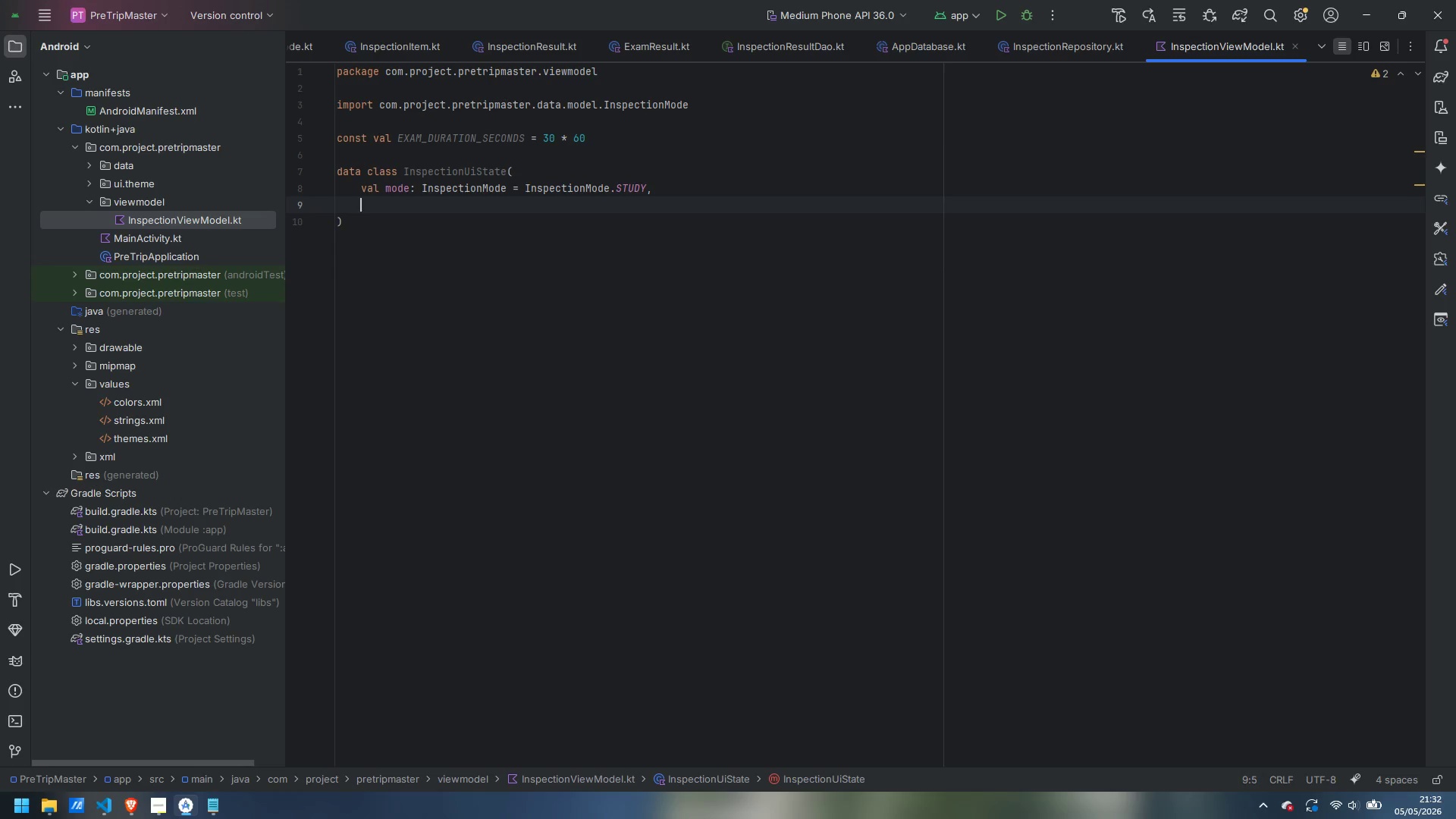 
type(val )
 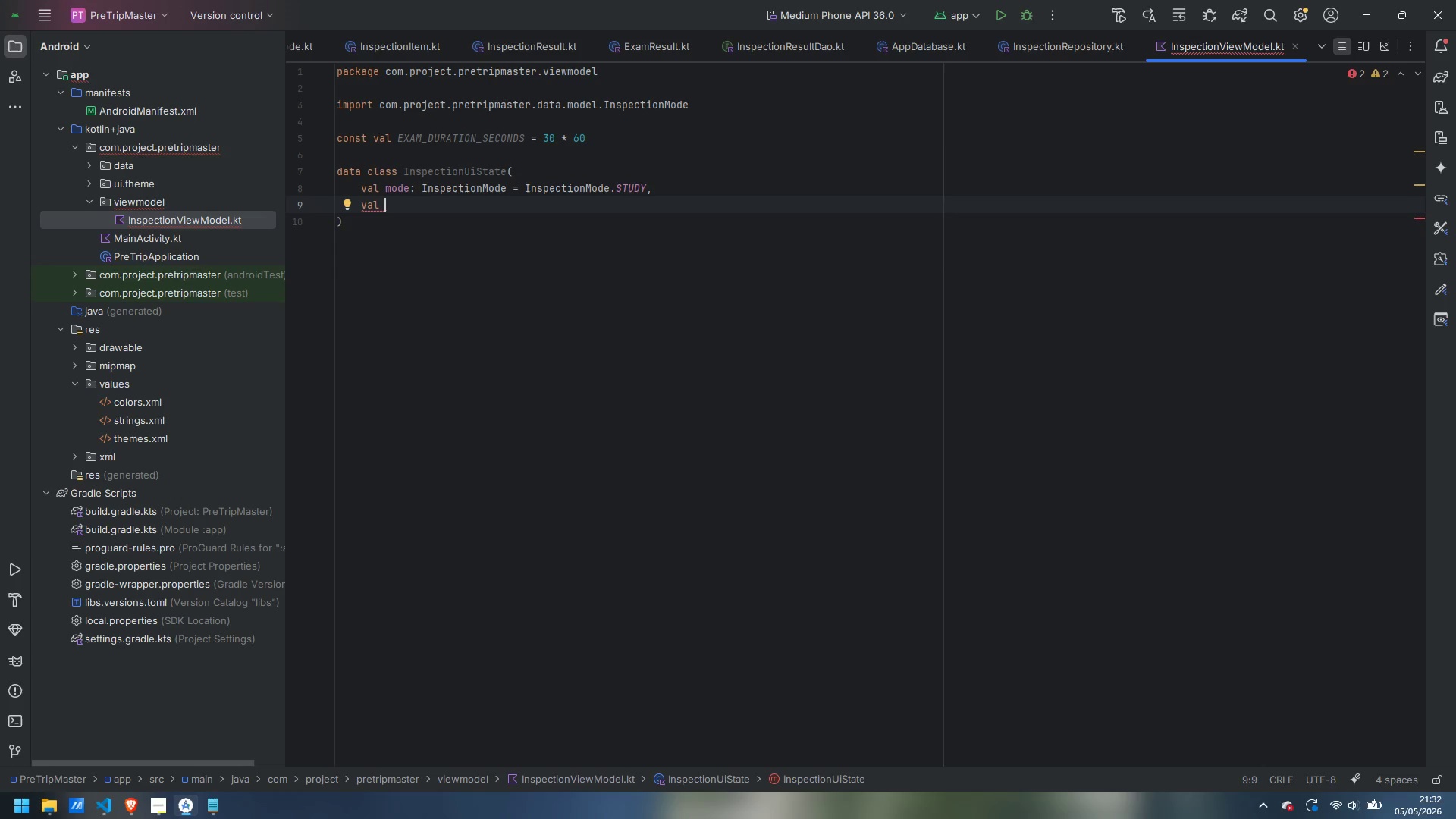 
type(selectedCategory: InspectionCateogy)
key(Backspace)
key(Backspace)
key(Backspace)
type(gr)
key(Backspace)
type(ory)
 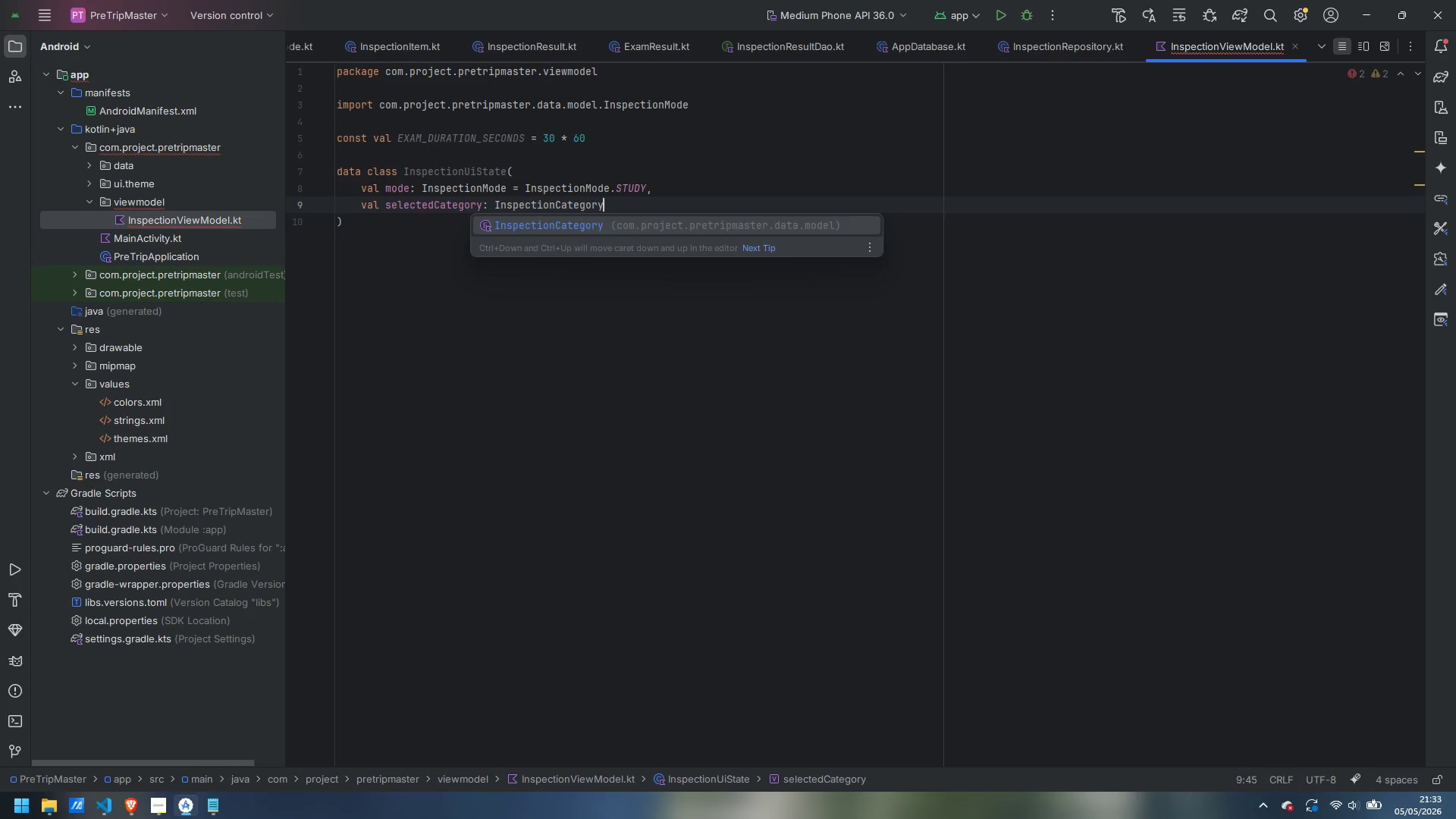 
 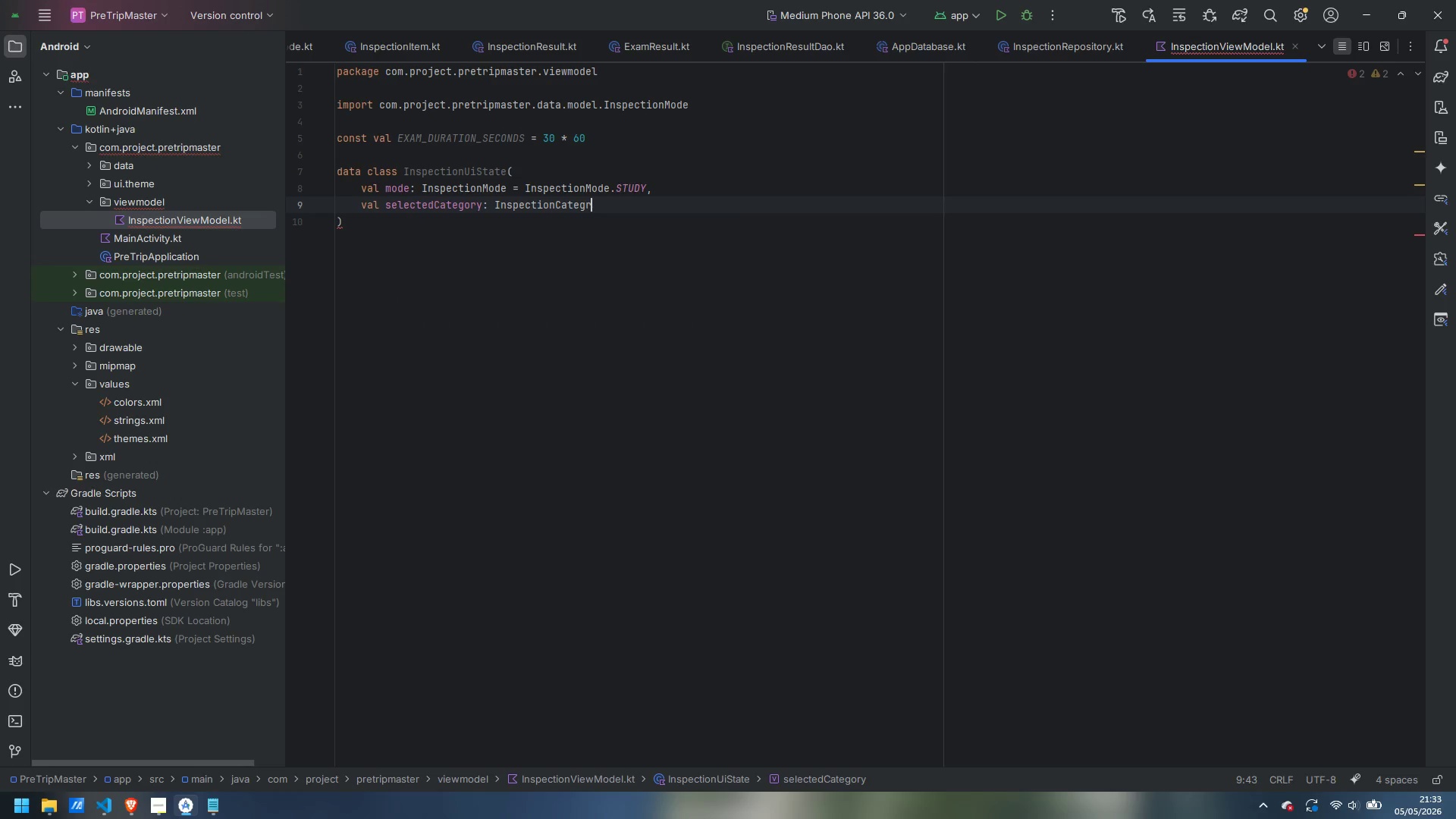 
key(Enter)
 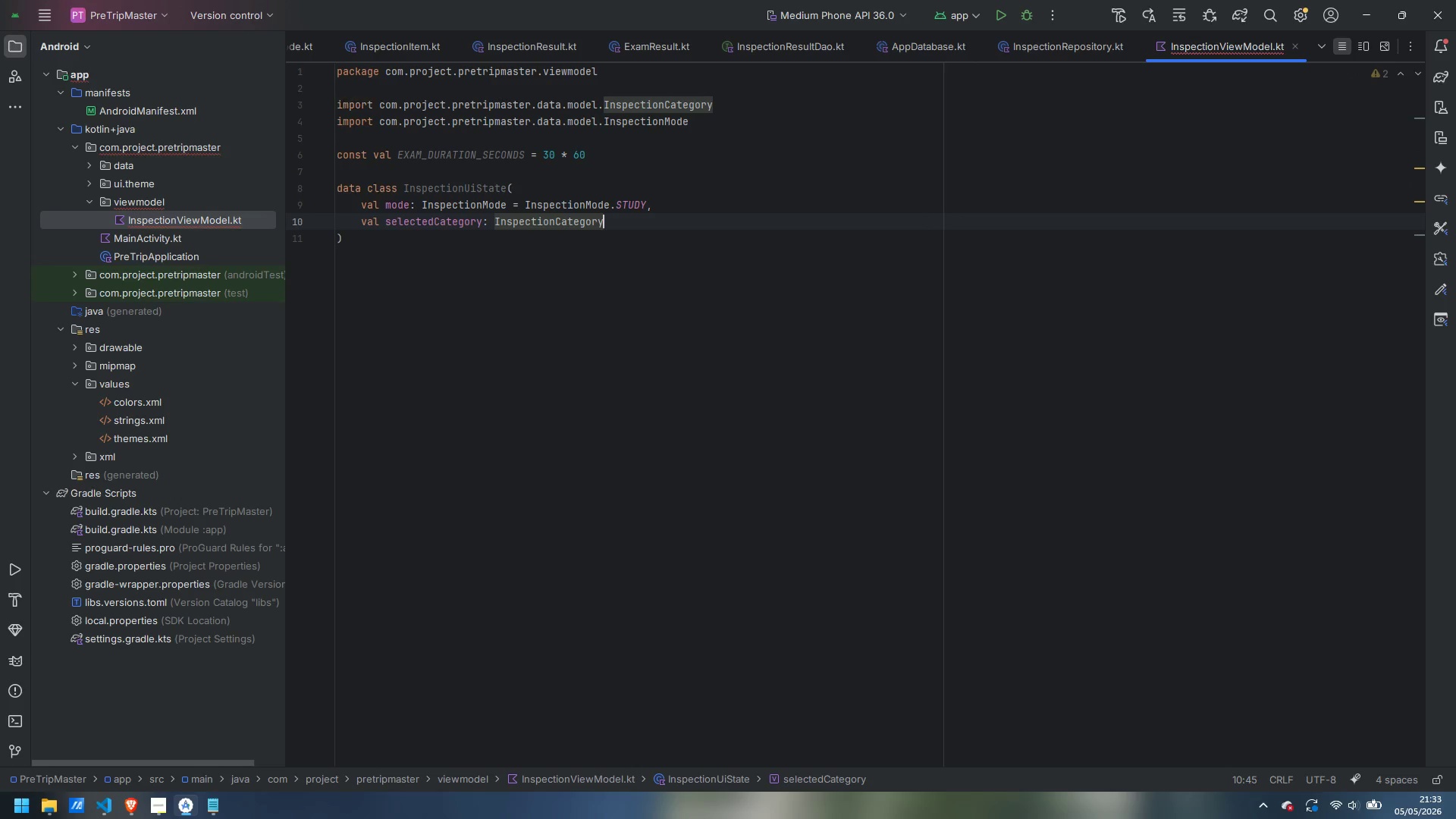 
type(.)
key(Backspace)
type( = InspectionCateog)
key(Backspace)
key(Backspace)
type(gory)
 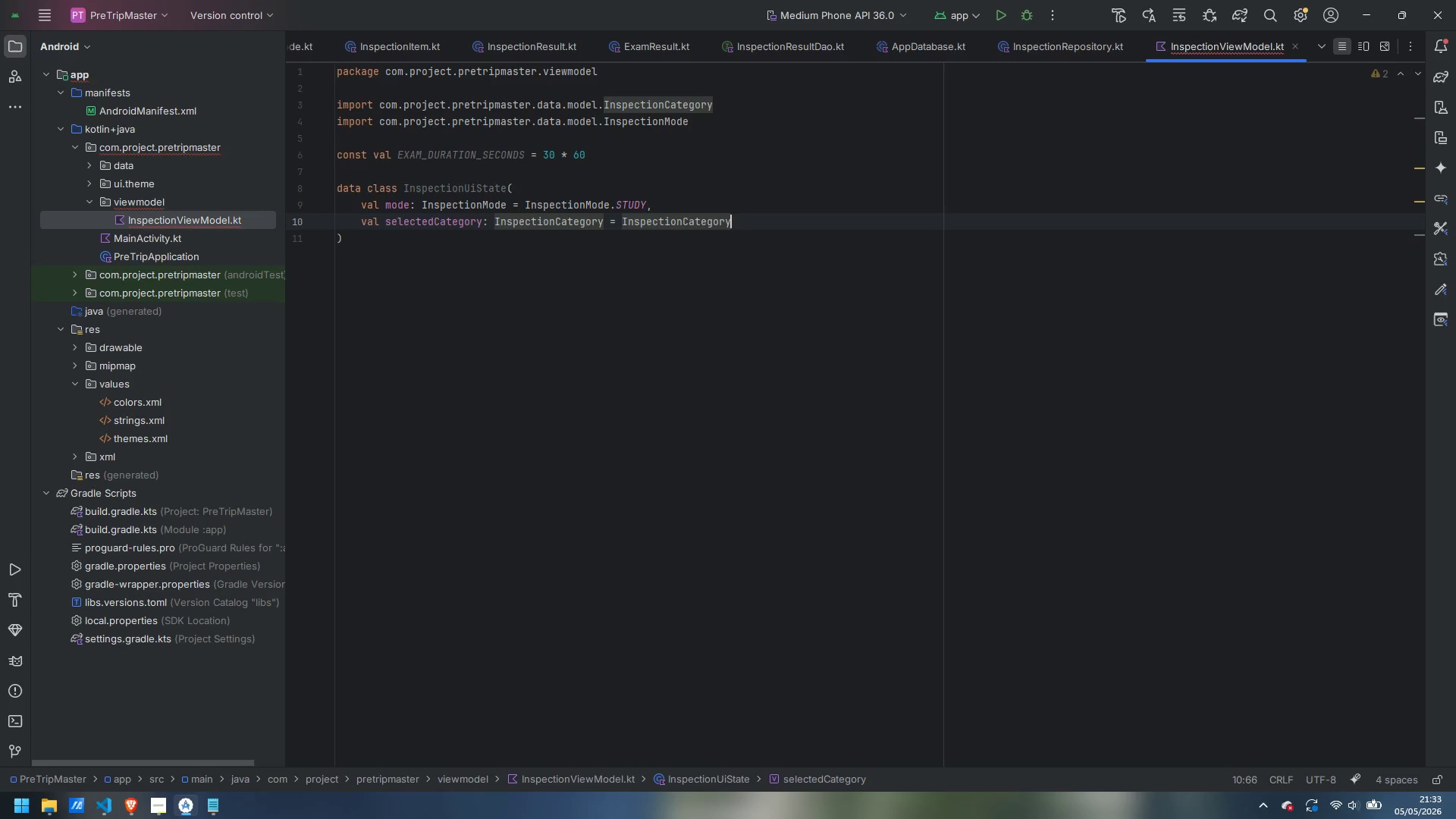 
 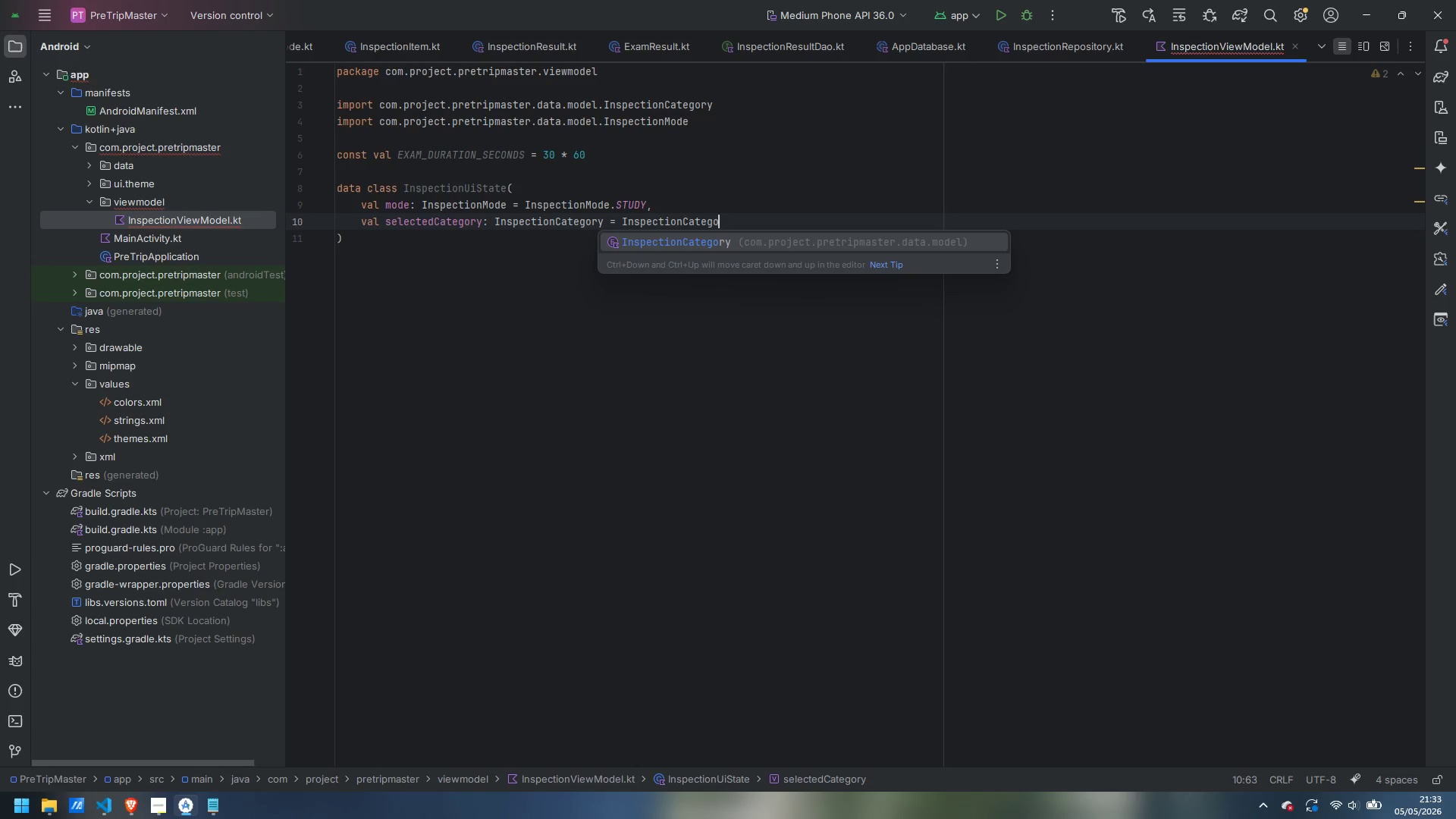 
key(Enter)
 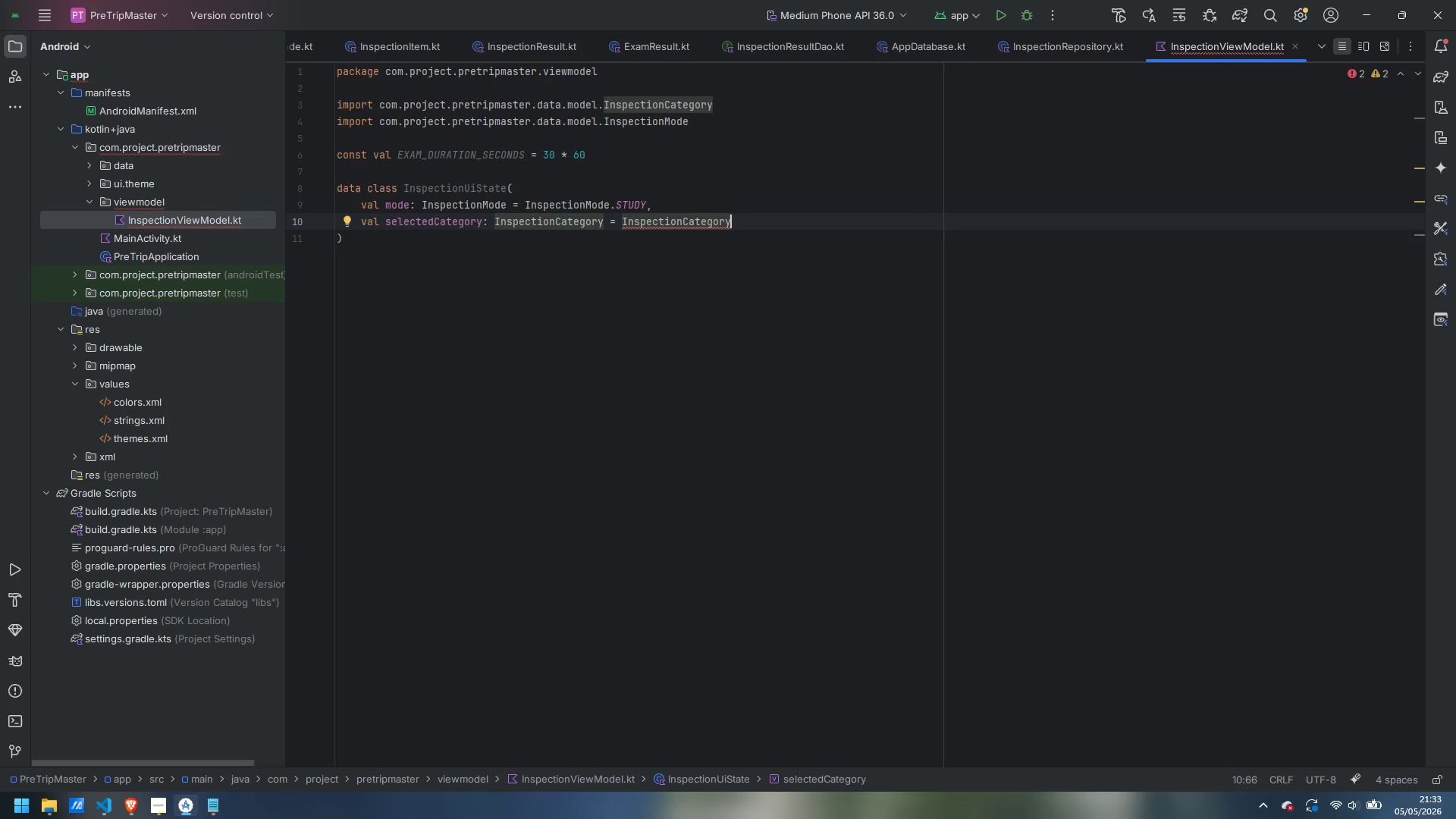 
type(.ENGINE_COMPARTMENT,)
 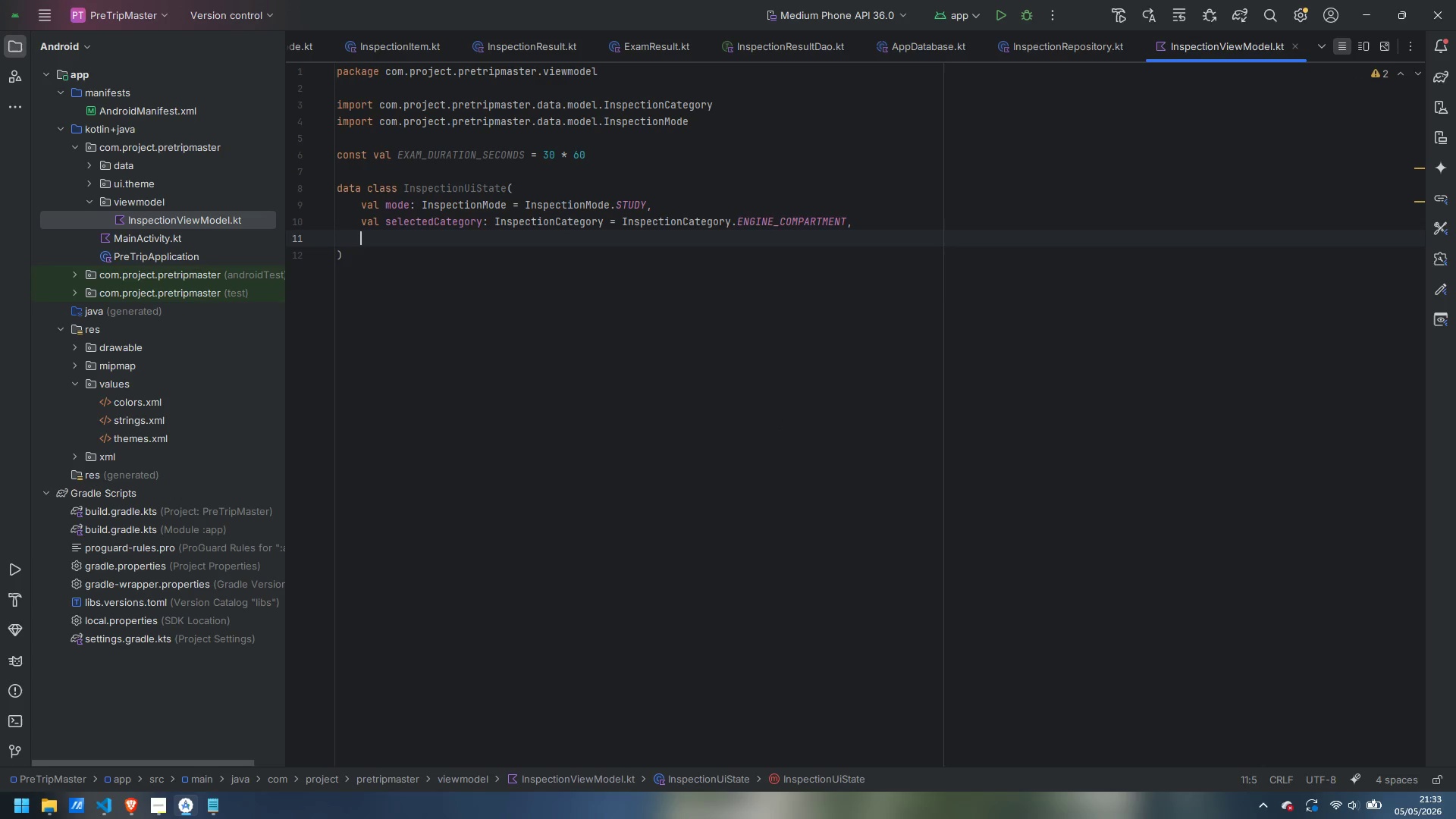 
 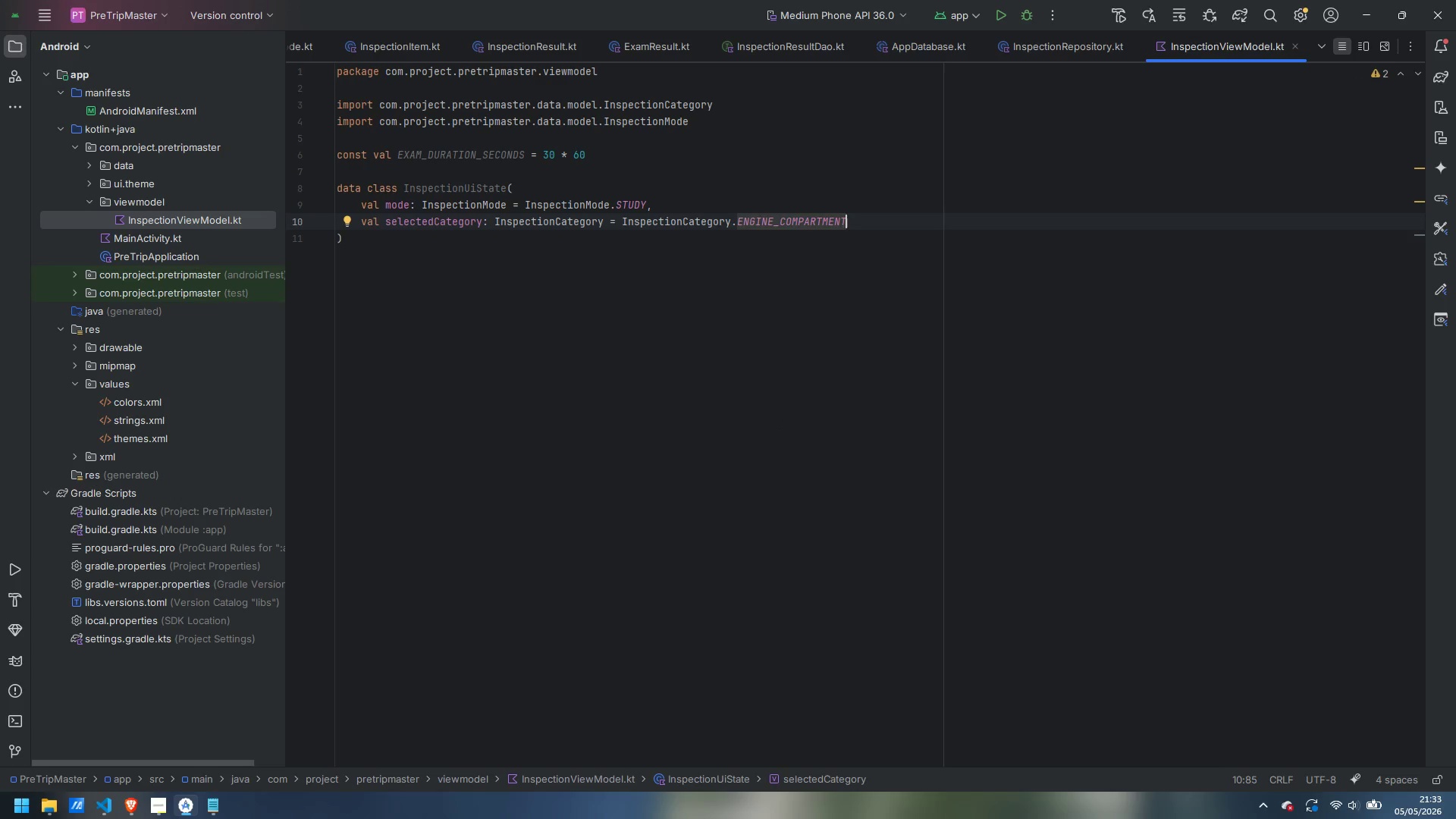 
key(Enter)
 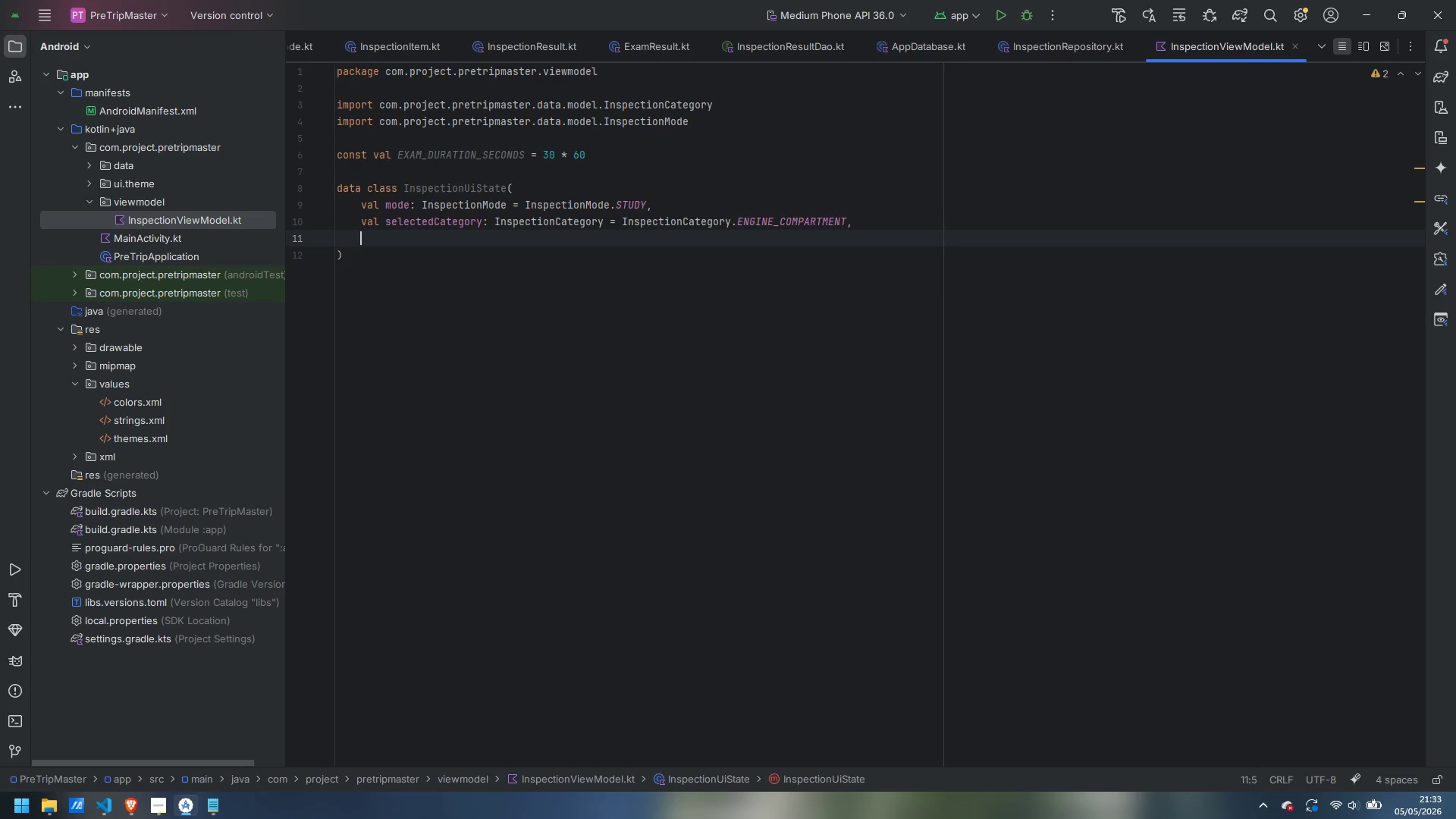 
type(val itemsByCategory: Map)
 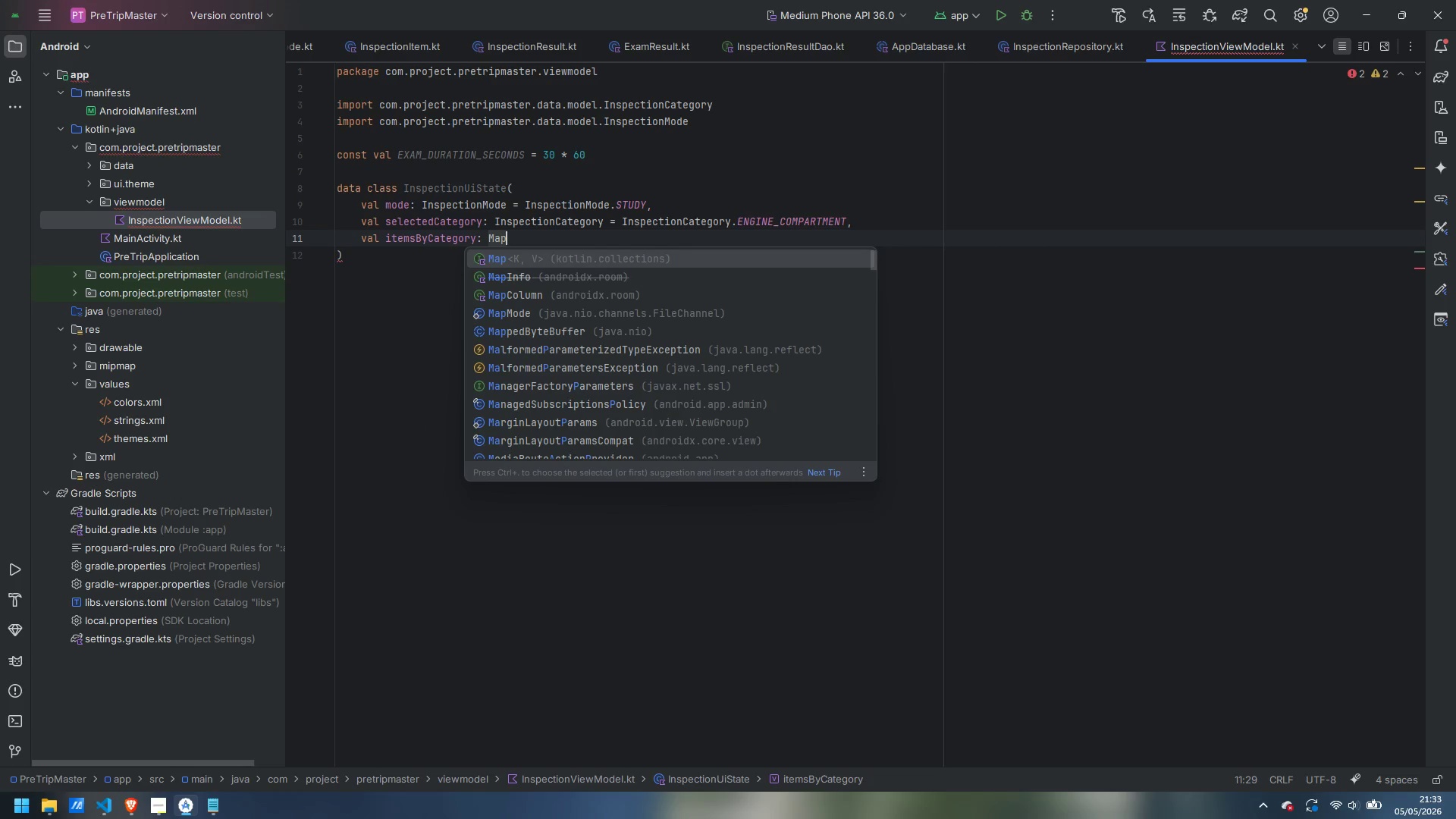 
 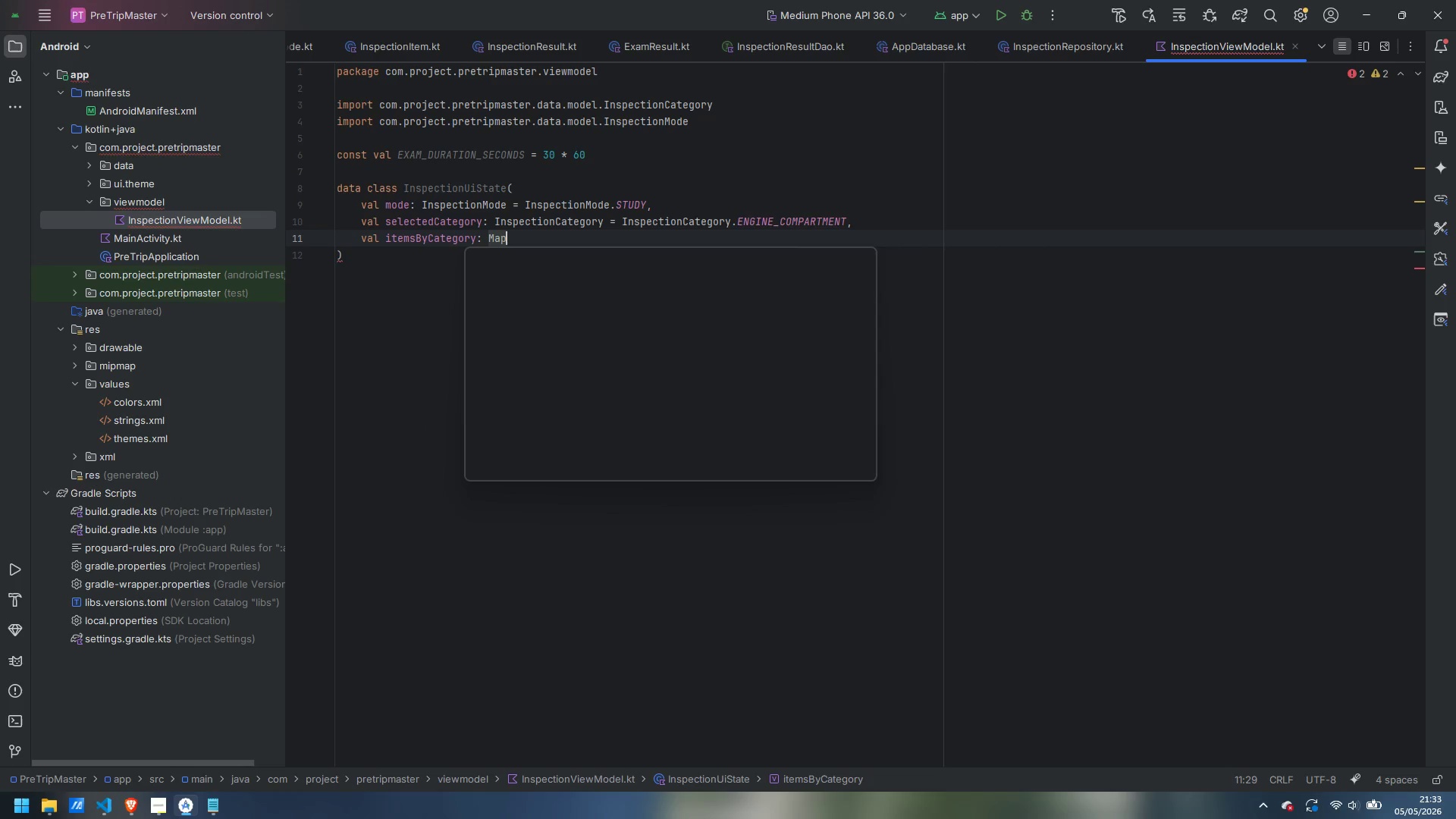 
hold_key(key=ShiftLeft, duration=0.77)
 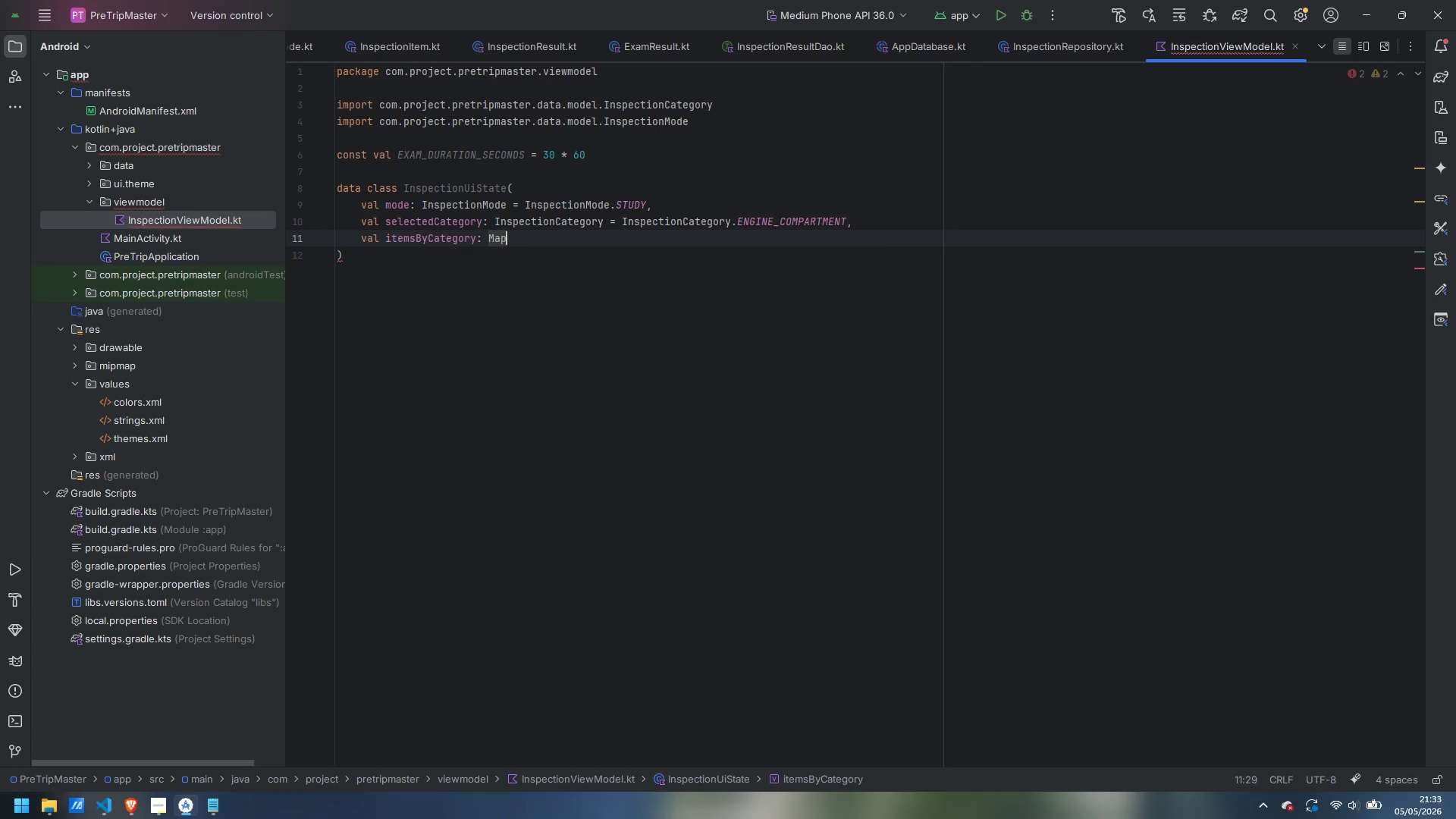 
key(Enter)
 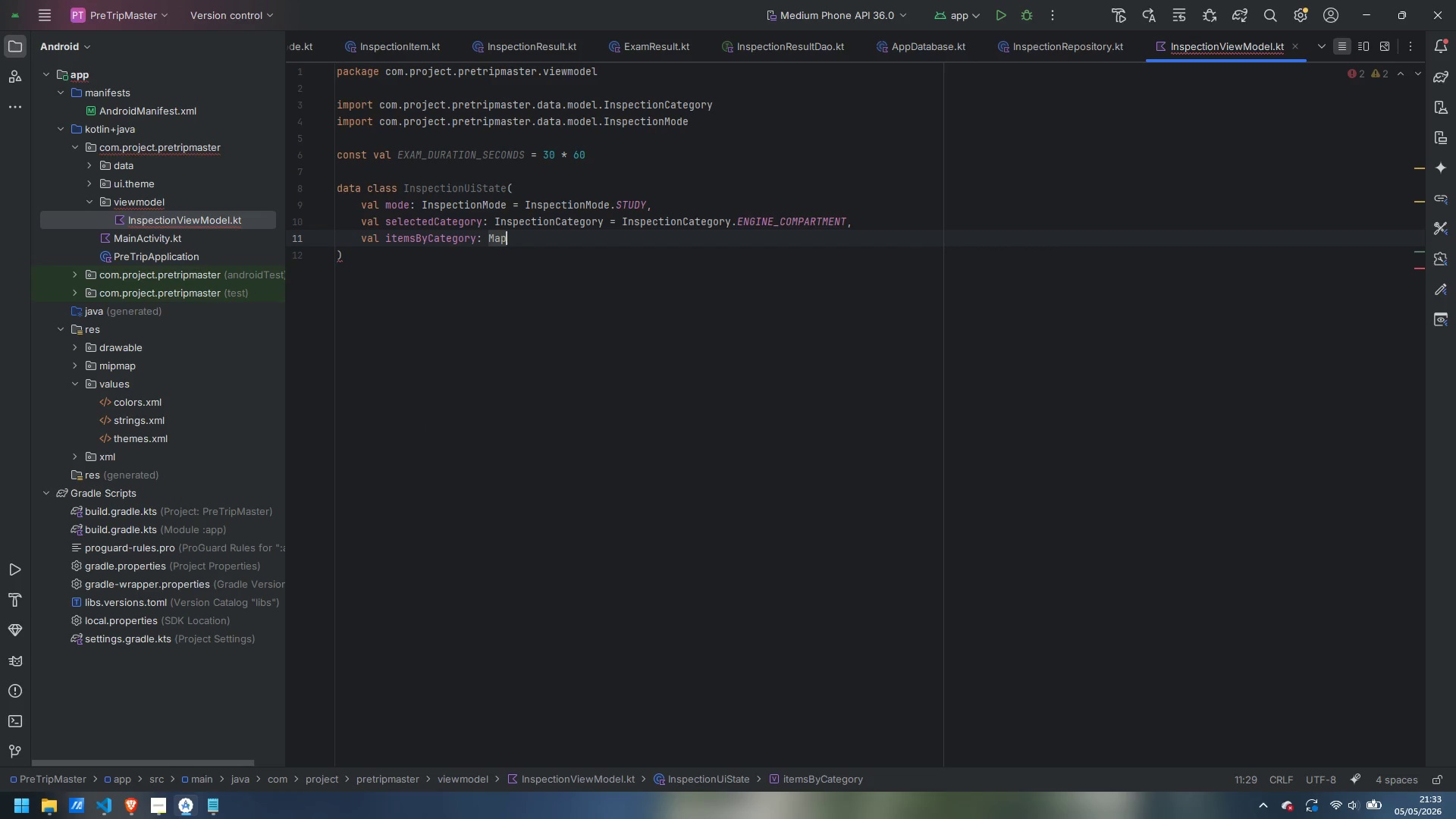 
type(<InspectionCateogyr)
key(Backspace)
key(Backspace)
key(Backspace)
key(Backspace)
type(gory, List<InspectionItem)
 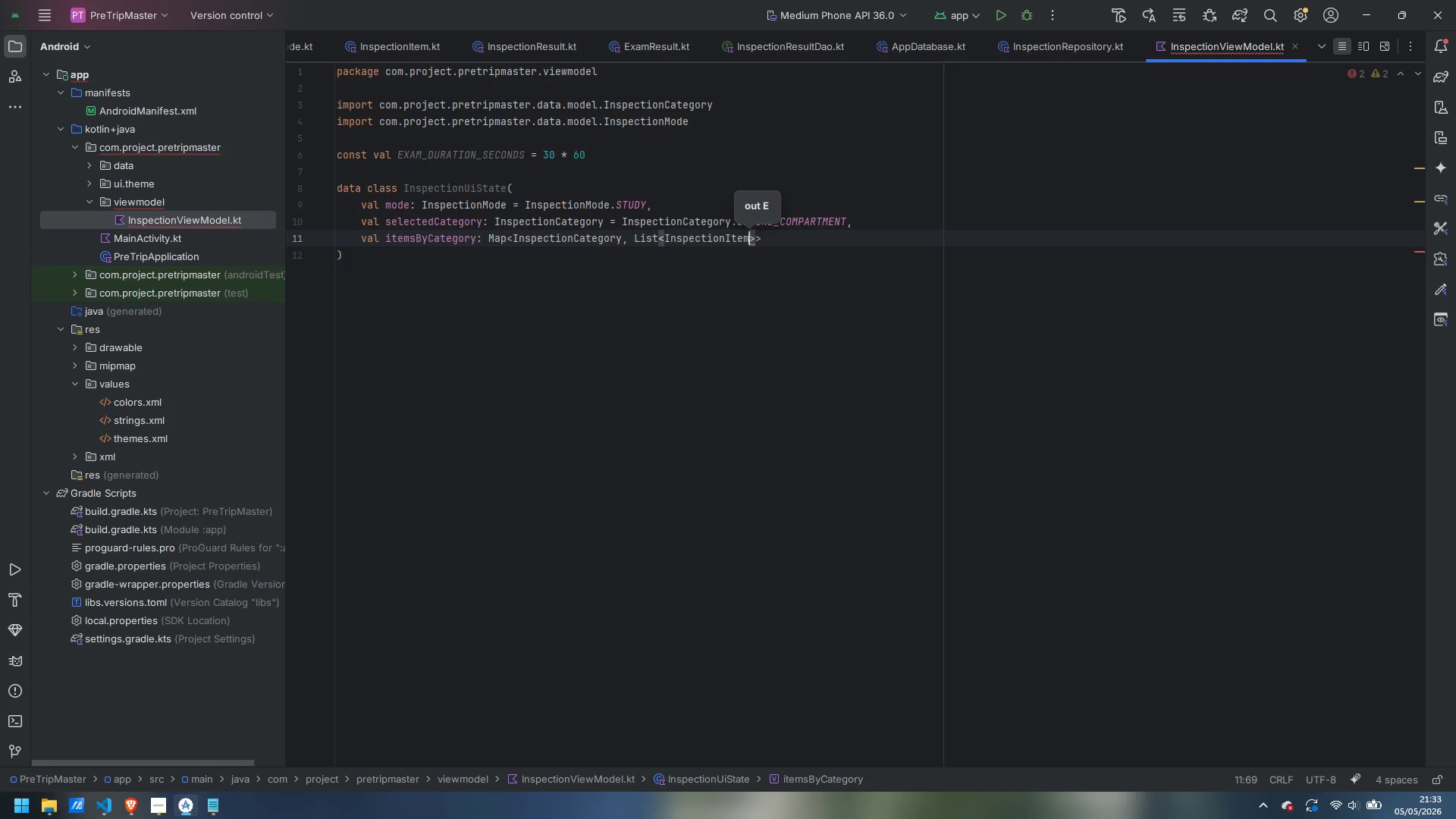 
 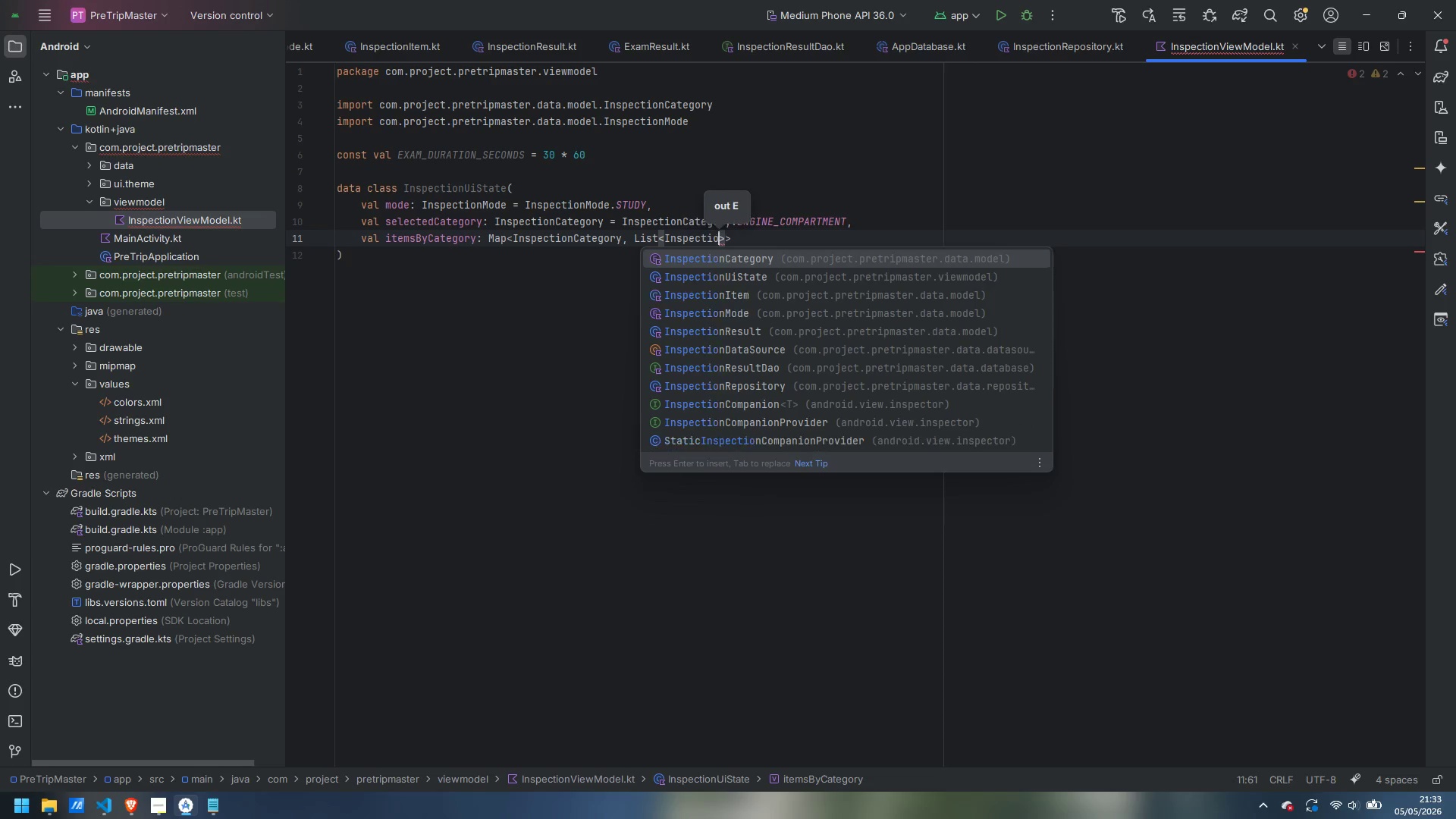 
key(Enter)
 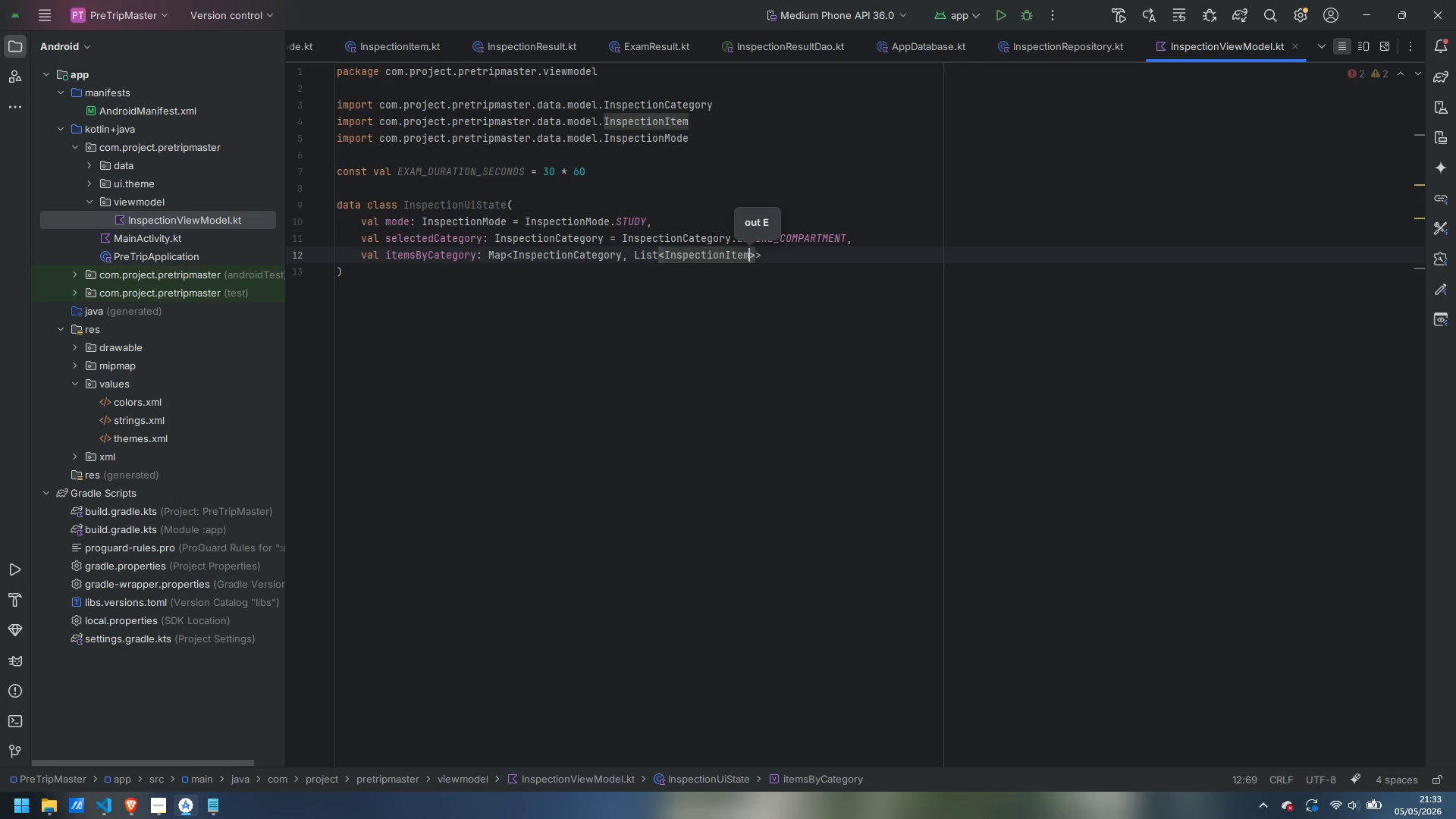 
key(ArrowRight)
 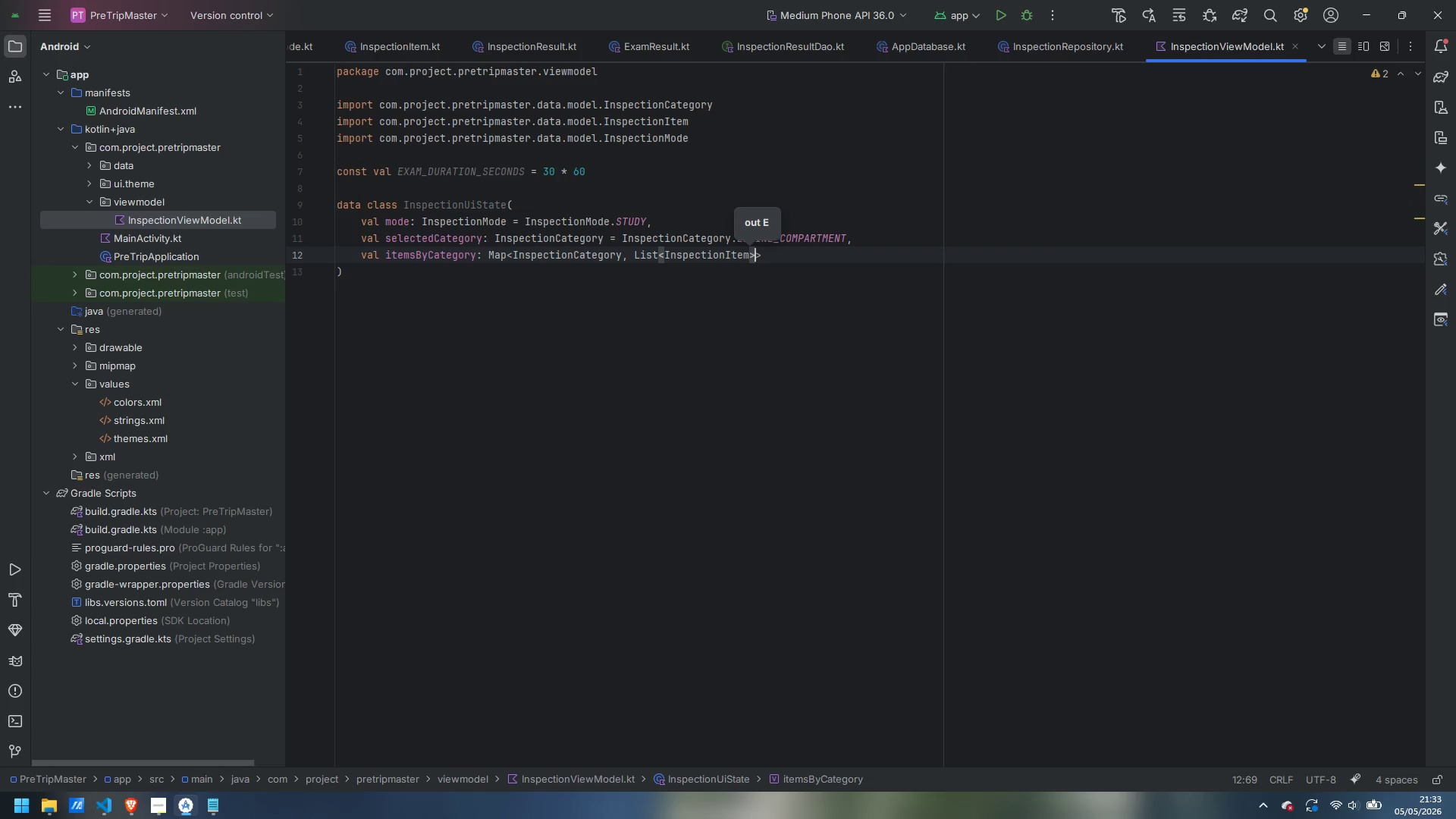 
key(ArrowRight)
 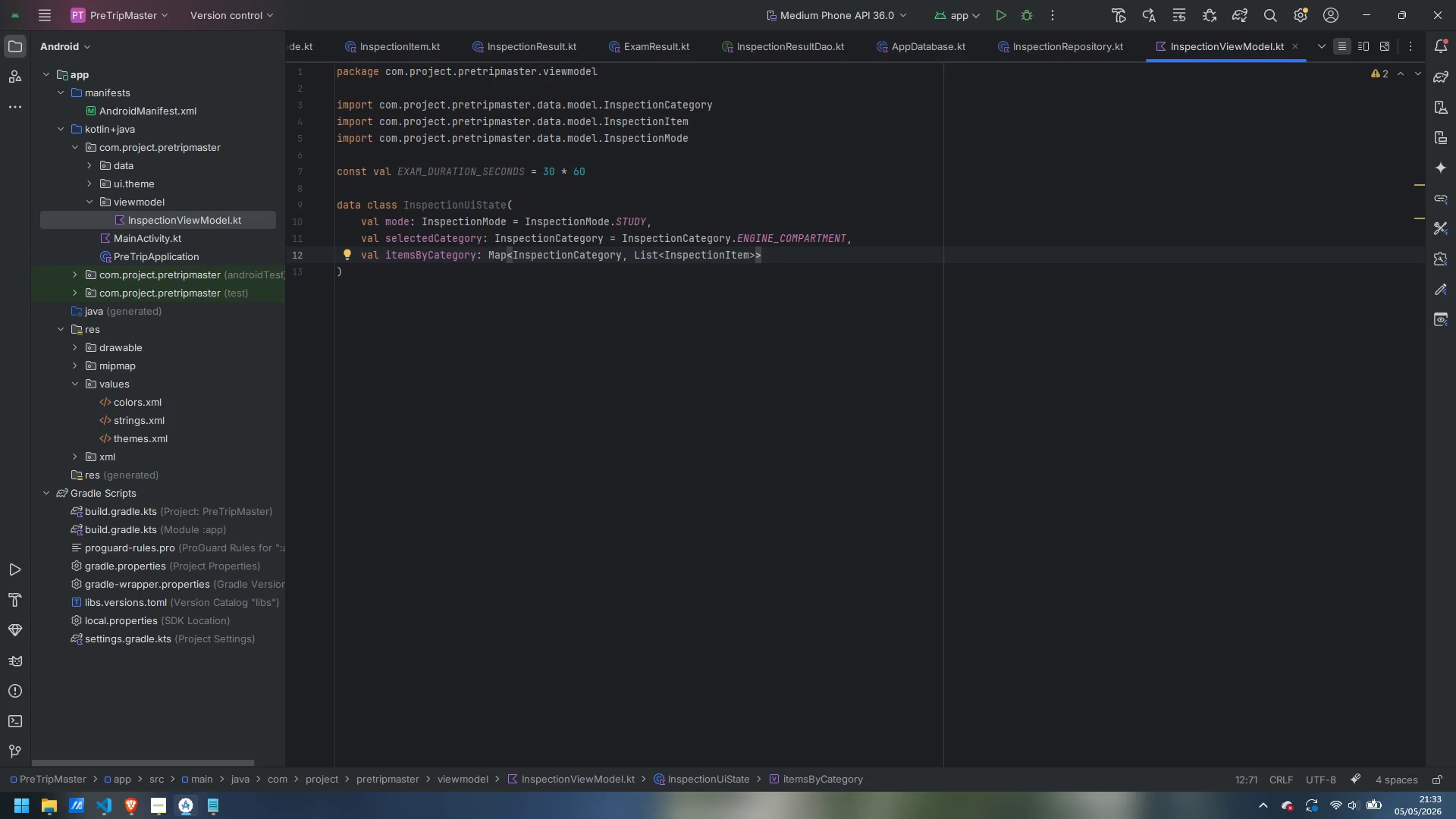 
type( = emptyMap(),)
 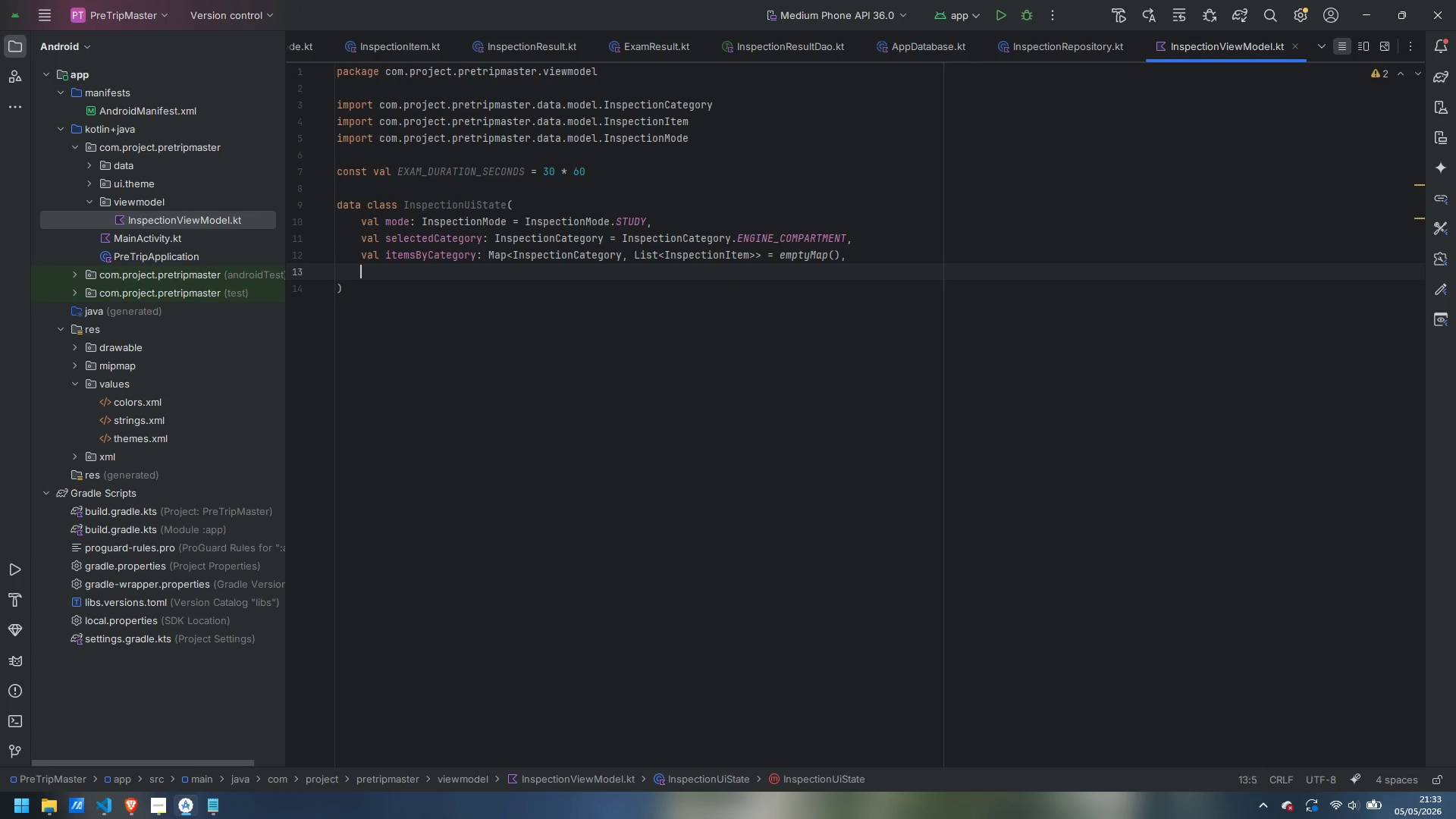 
 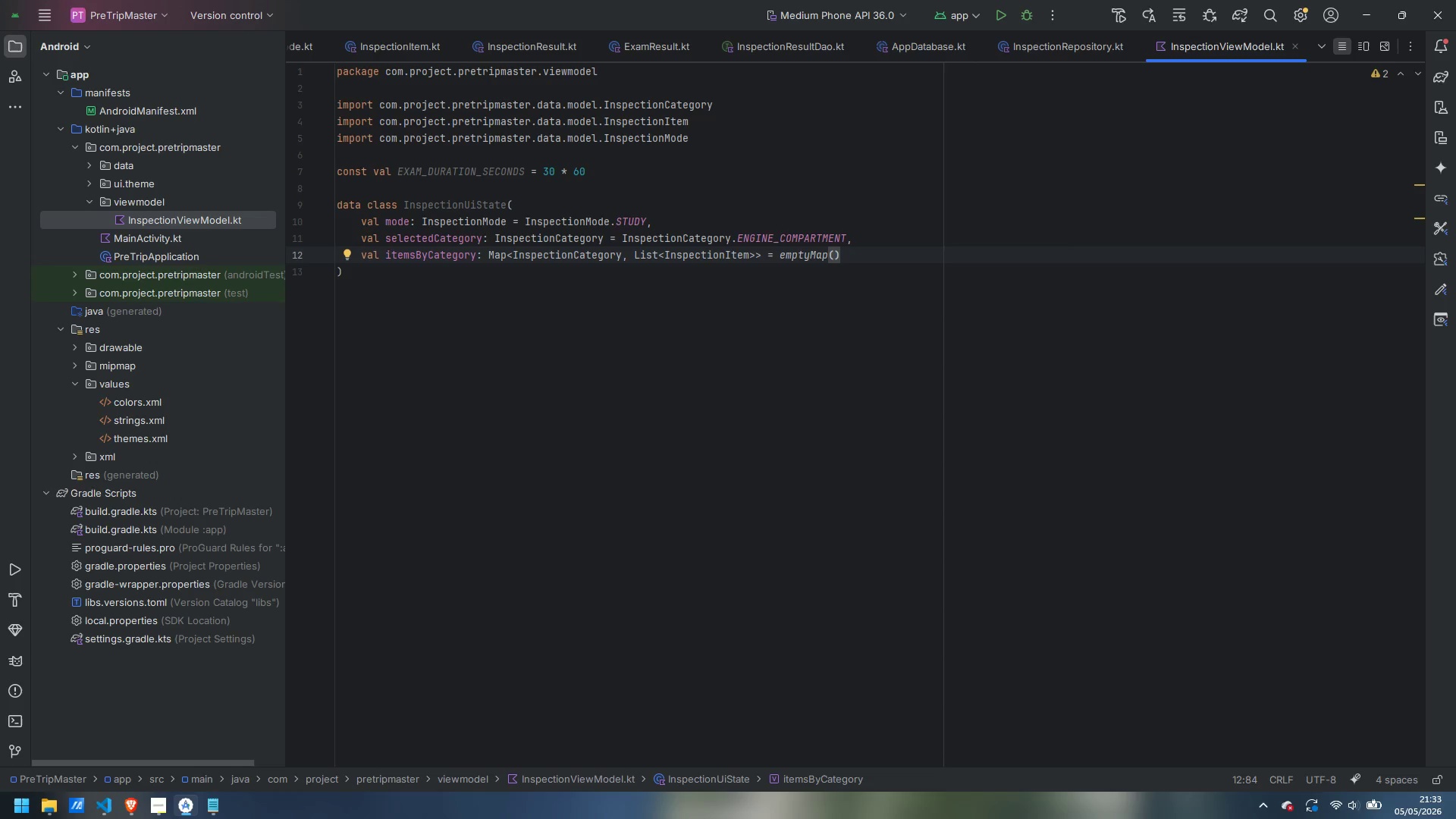 
key(Enter)
 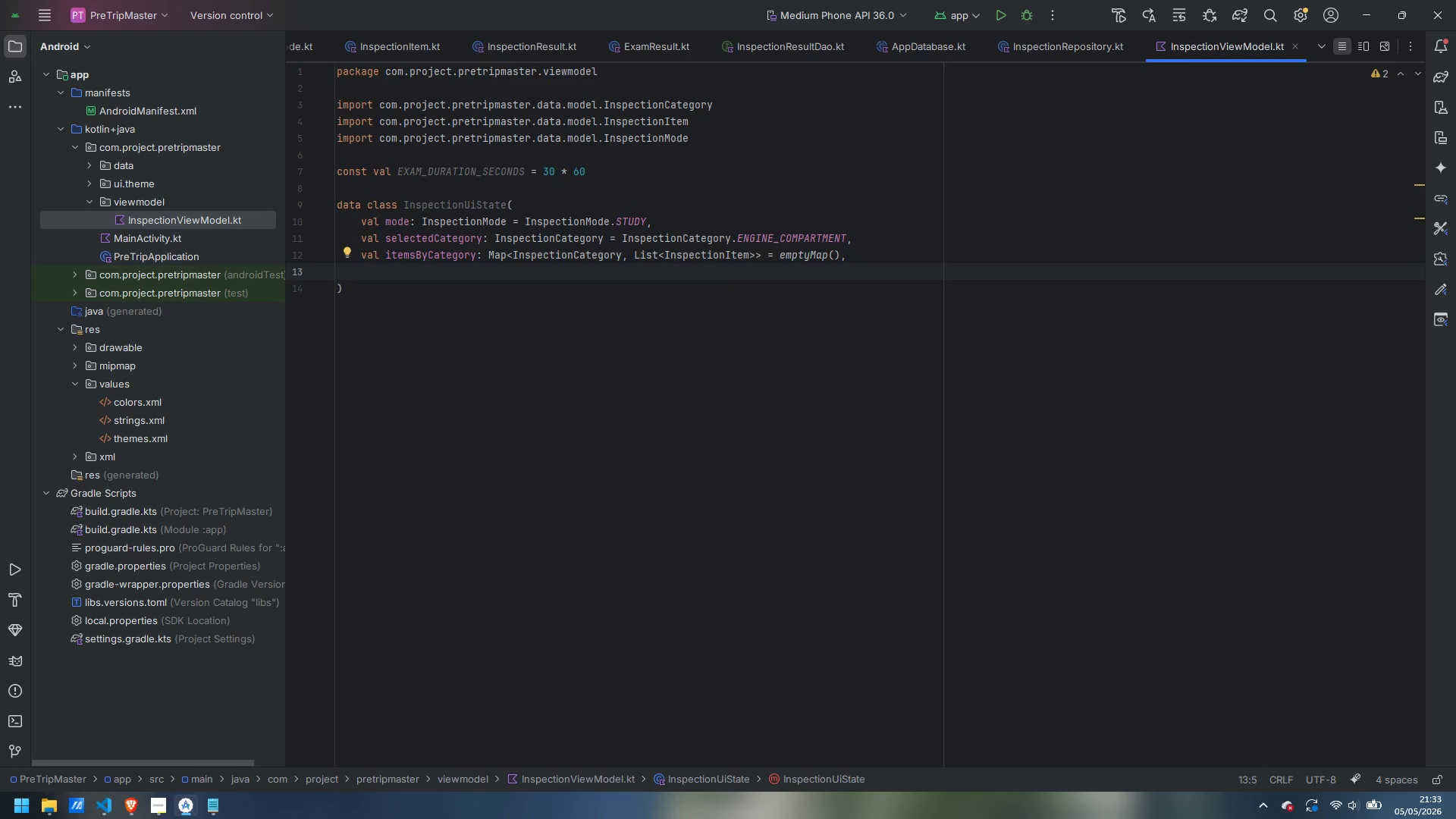 
type(val overrallProgress: Flow)
key(Escape)
 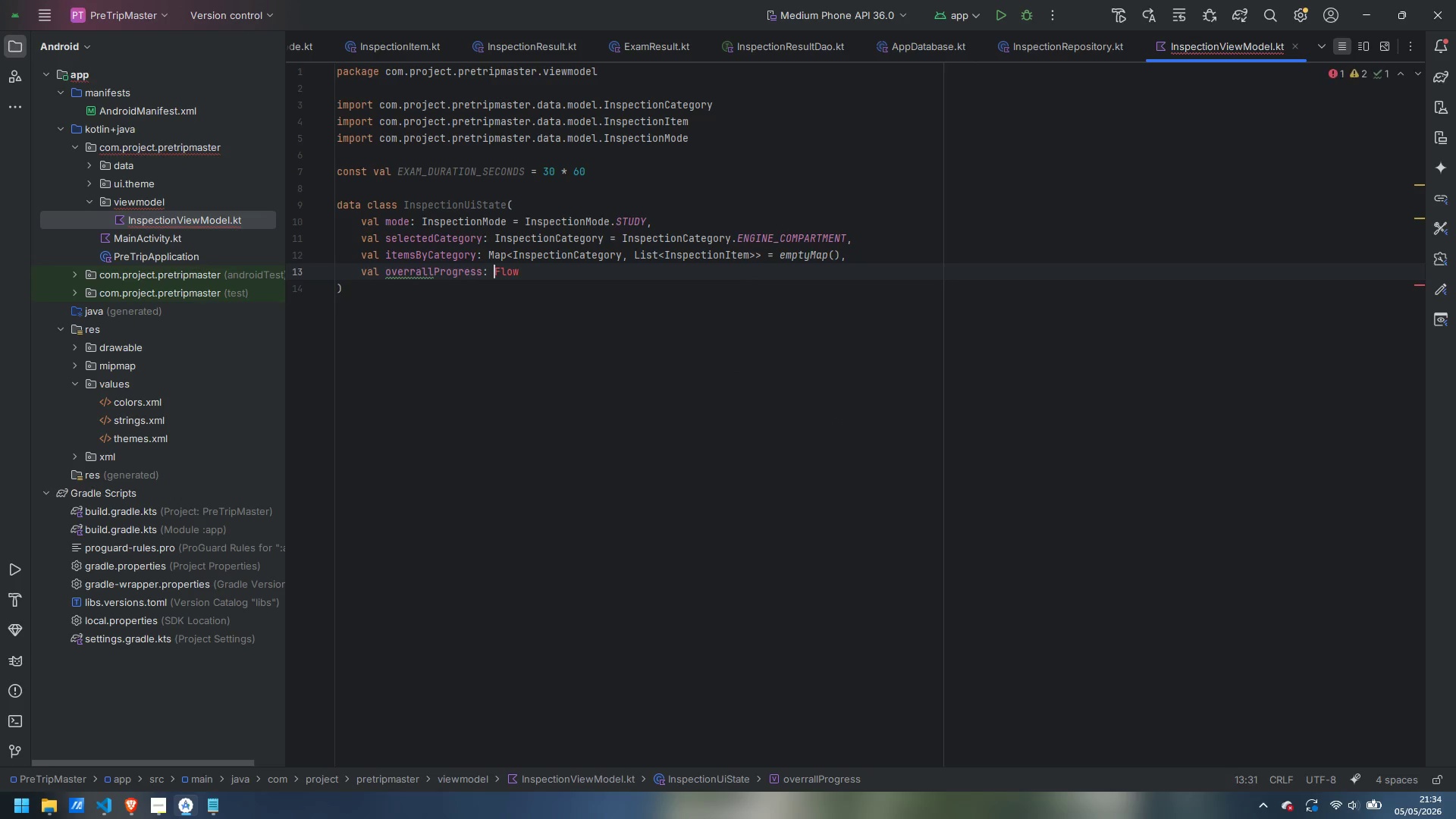 
key(Control+ArrowLeft)
 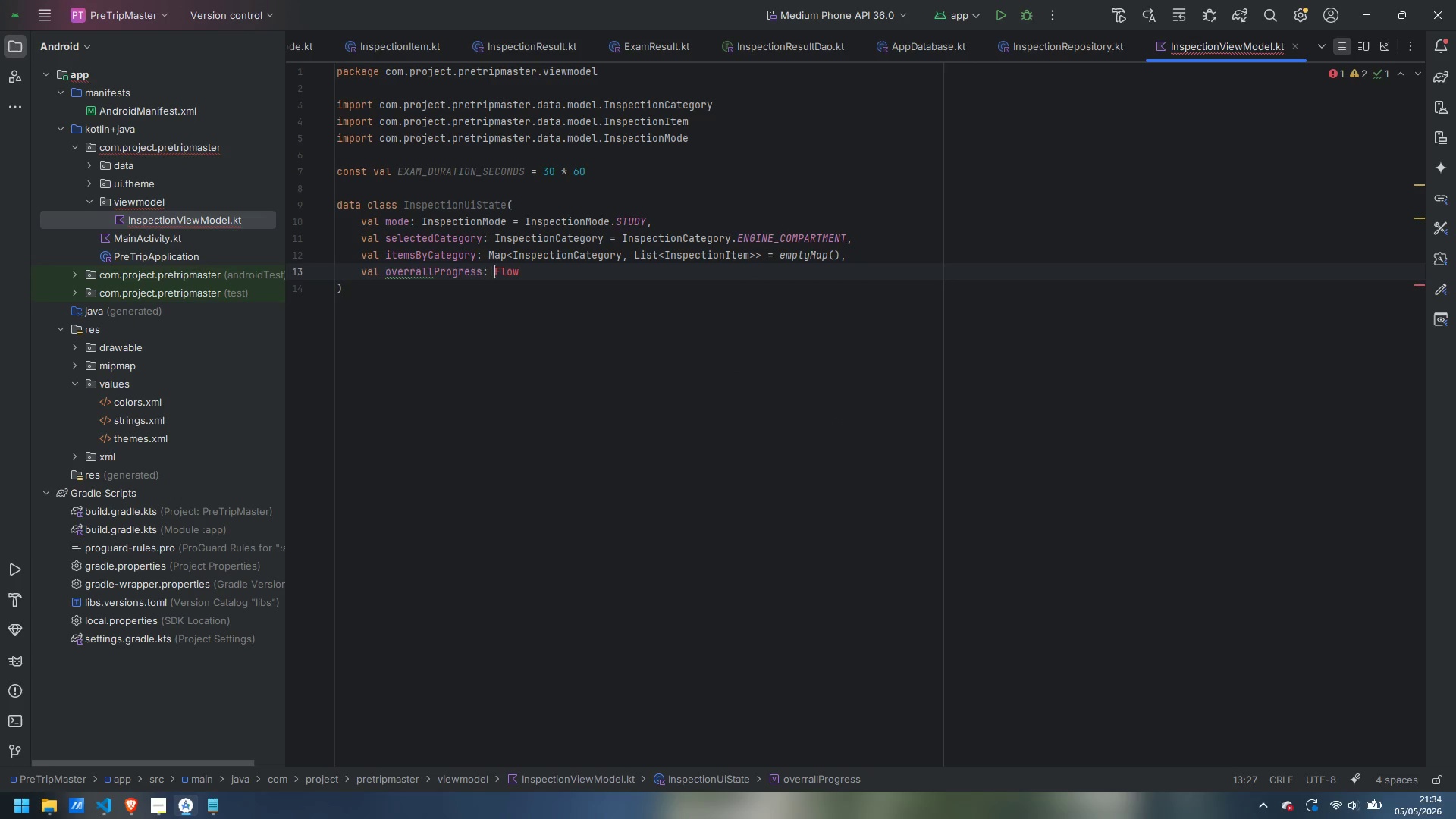 
key(Control+ArrowLeft)
 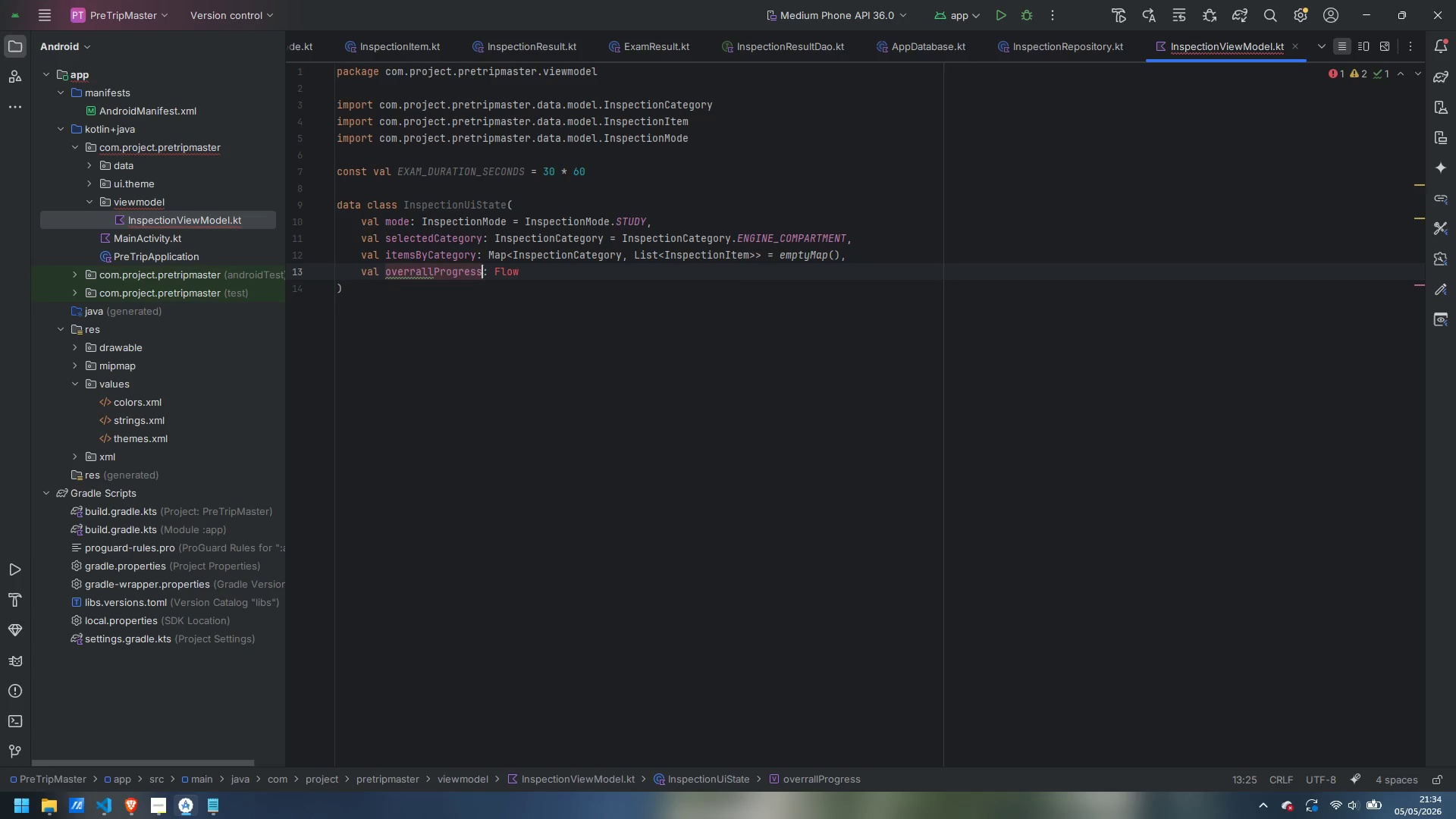 
key(Control+ArrowLeft)
 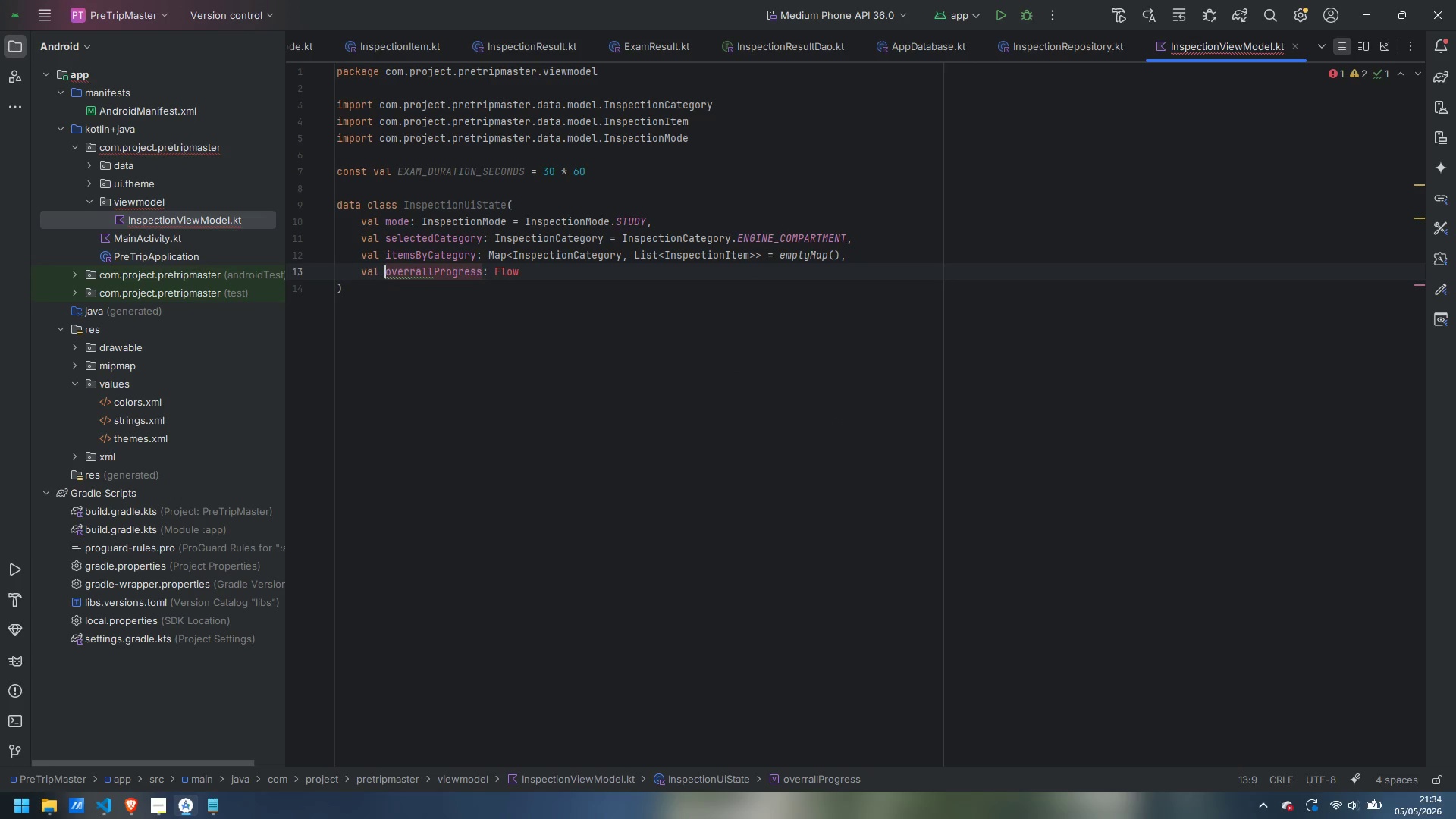 
key(ArrowRight)
 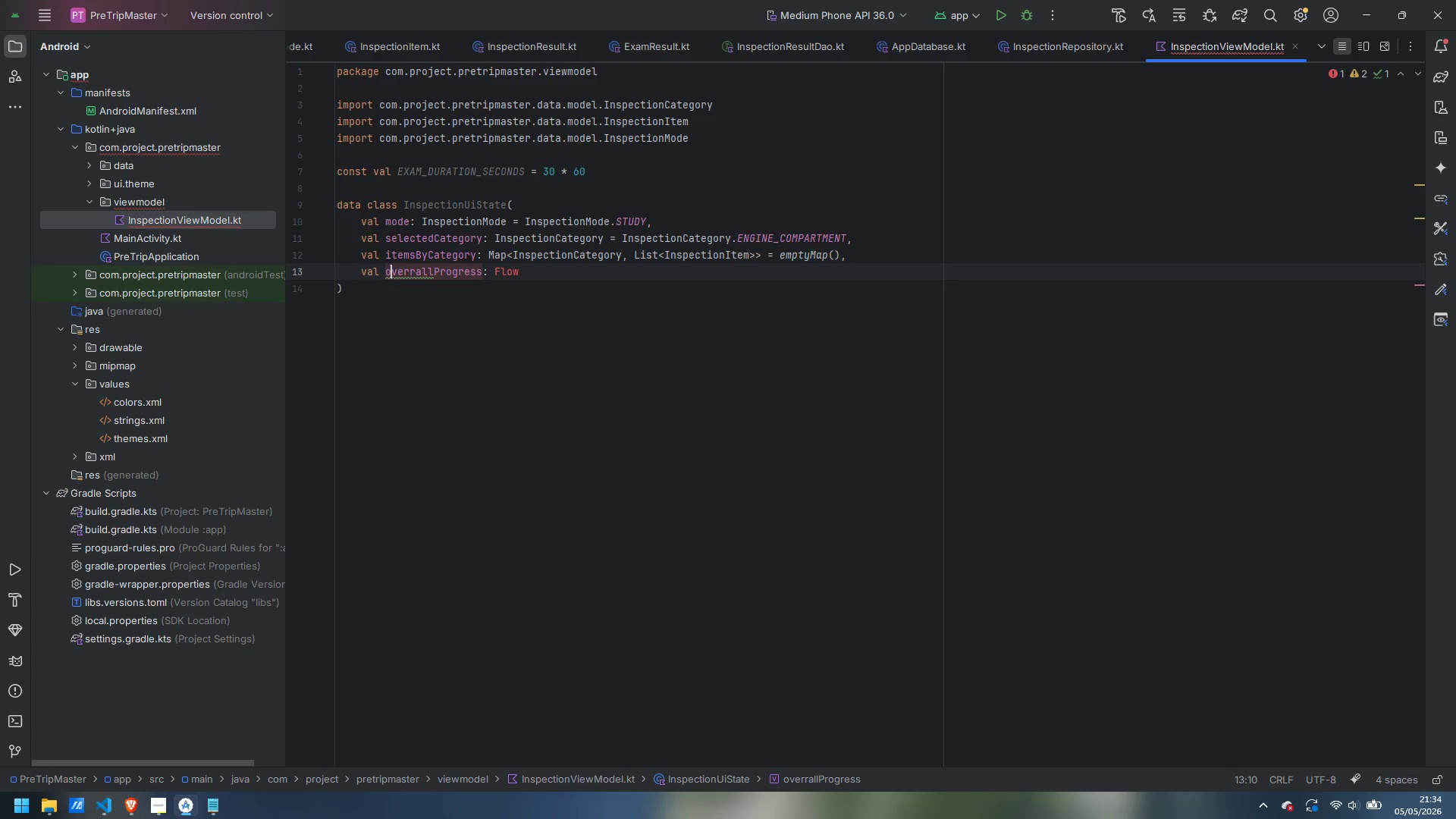 
key(ArrowRight)
 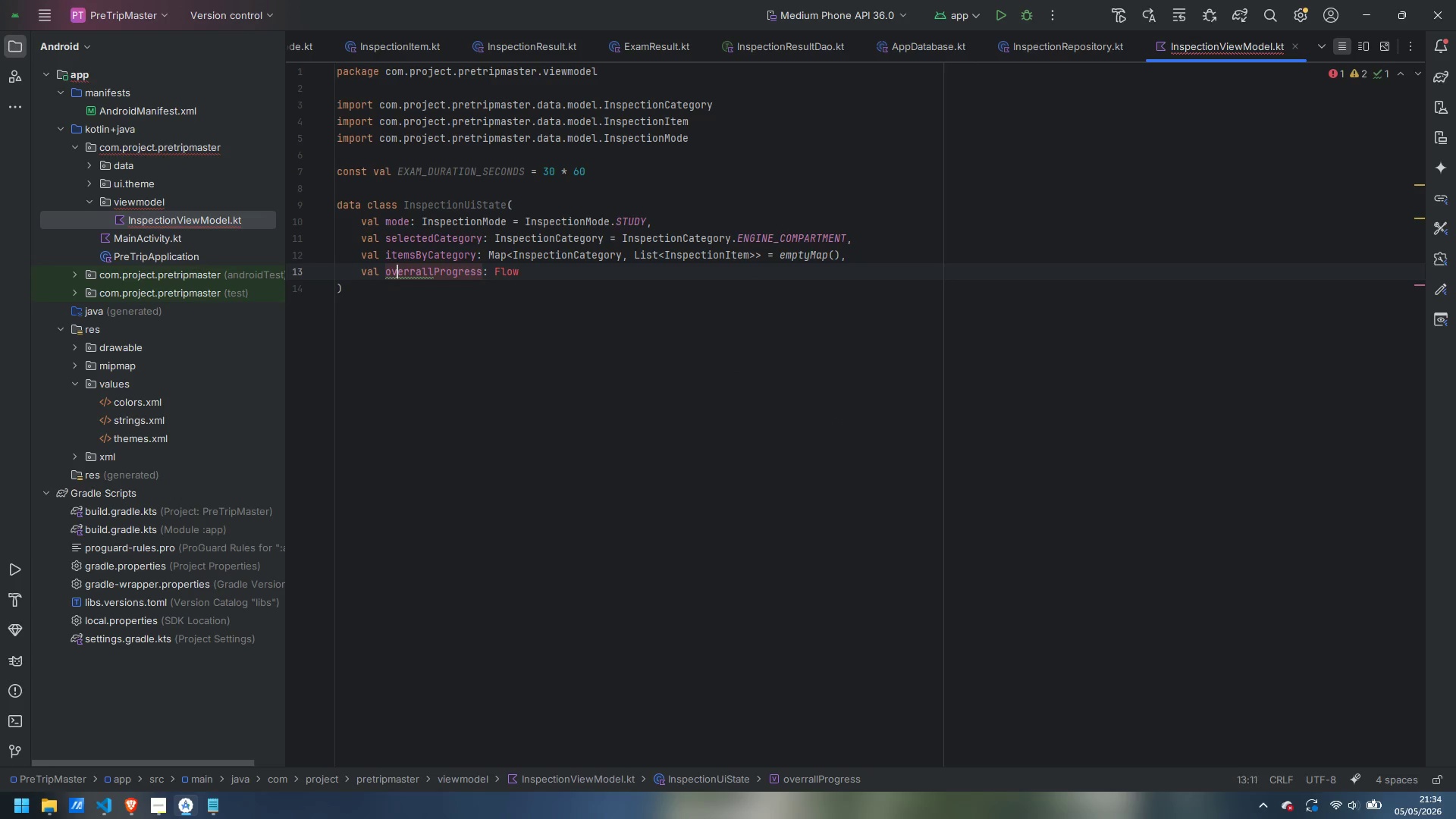 
key(ArrowRight)
 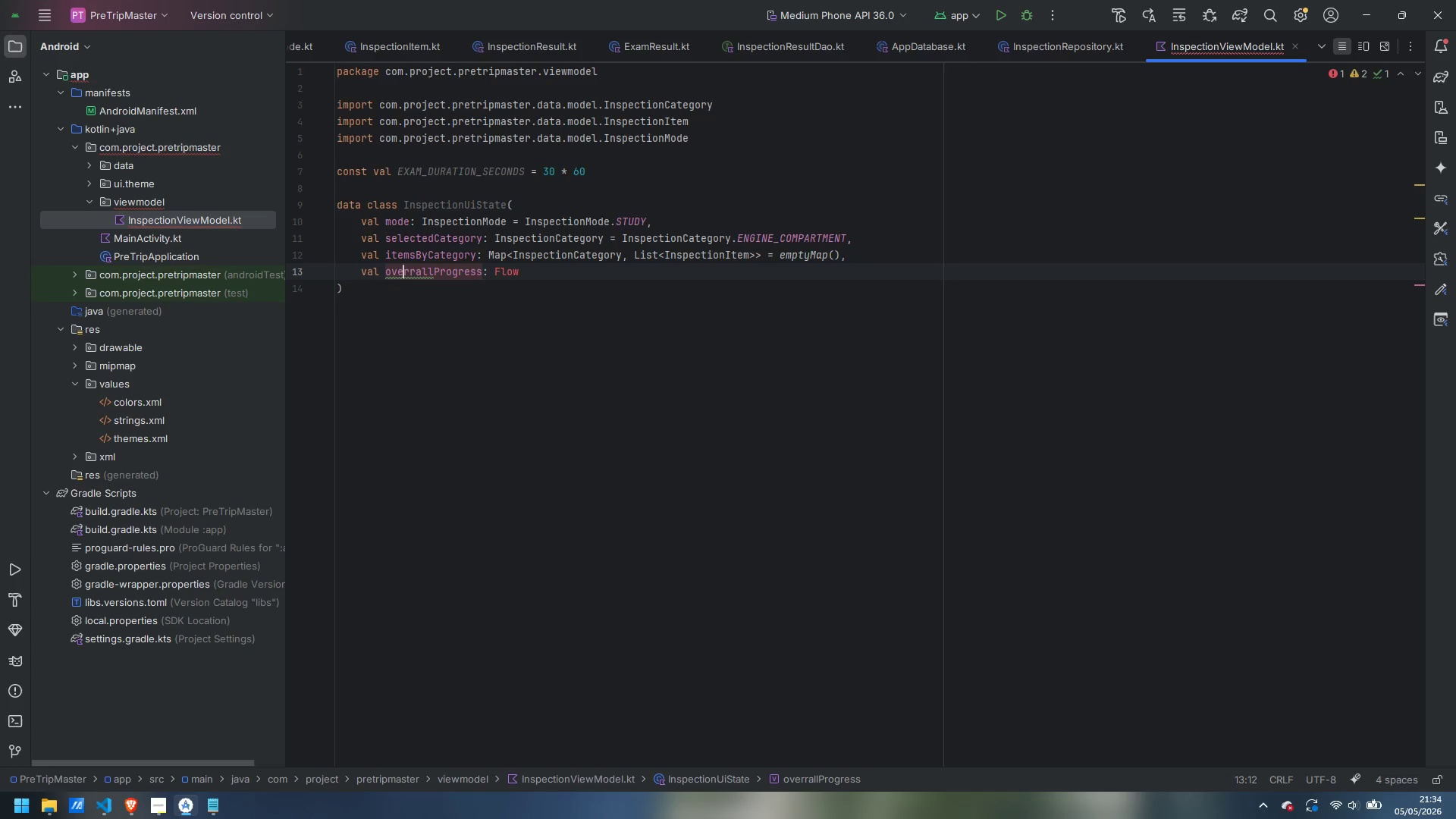 
key(ArrowRight)
 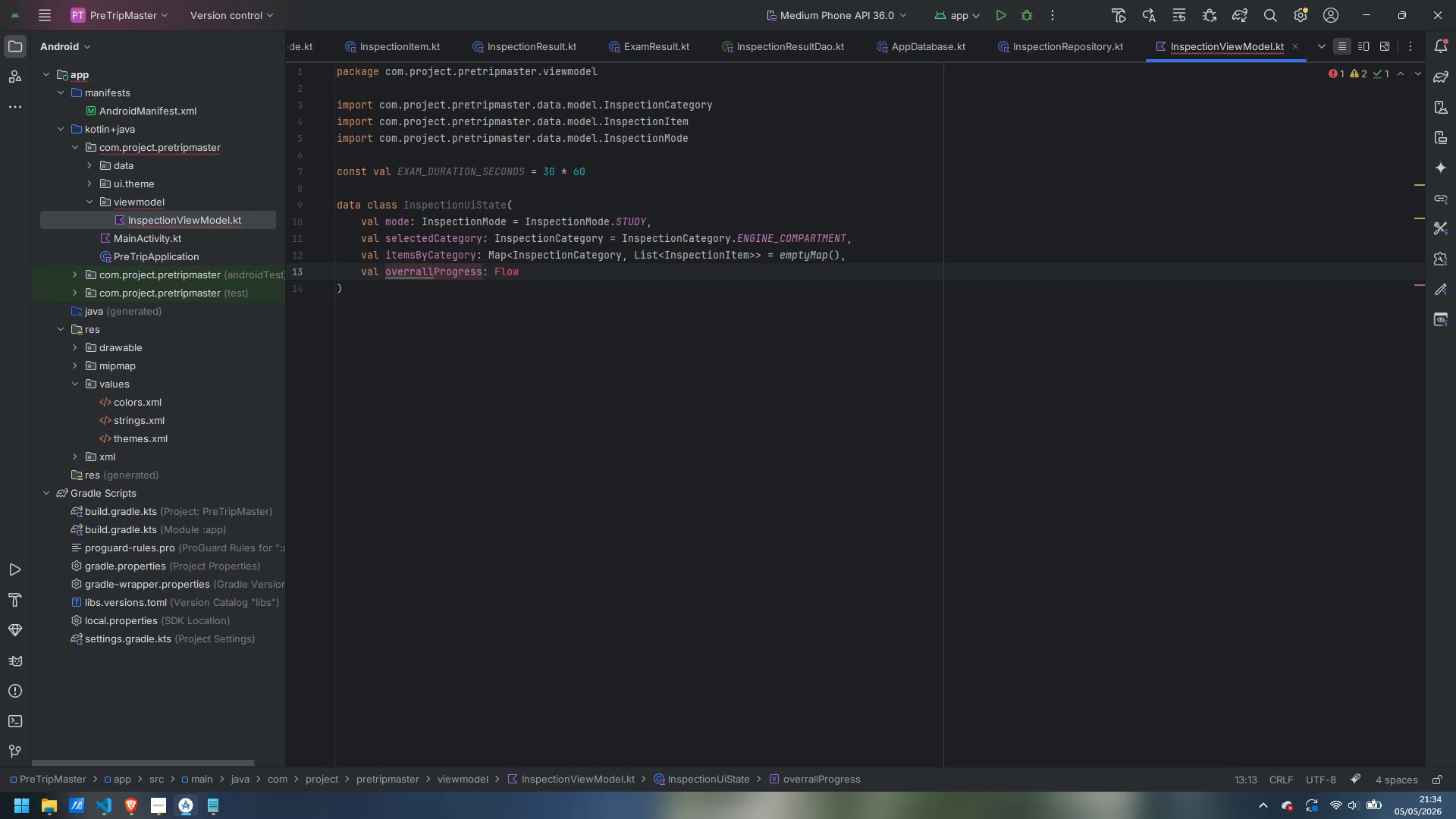 
key(Backspace)
 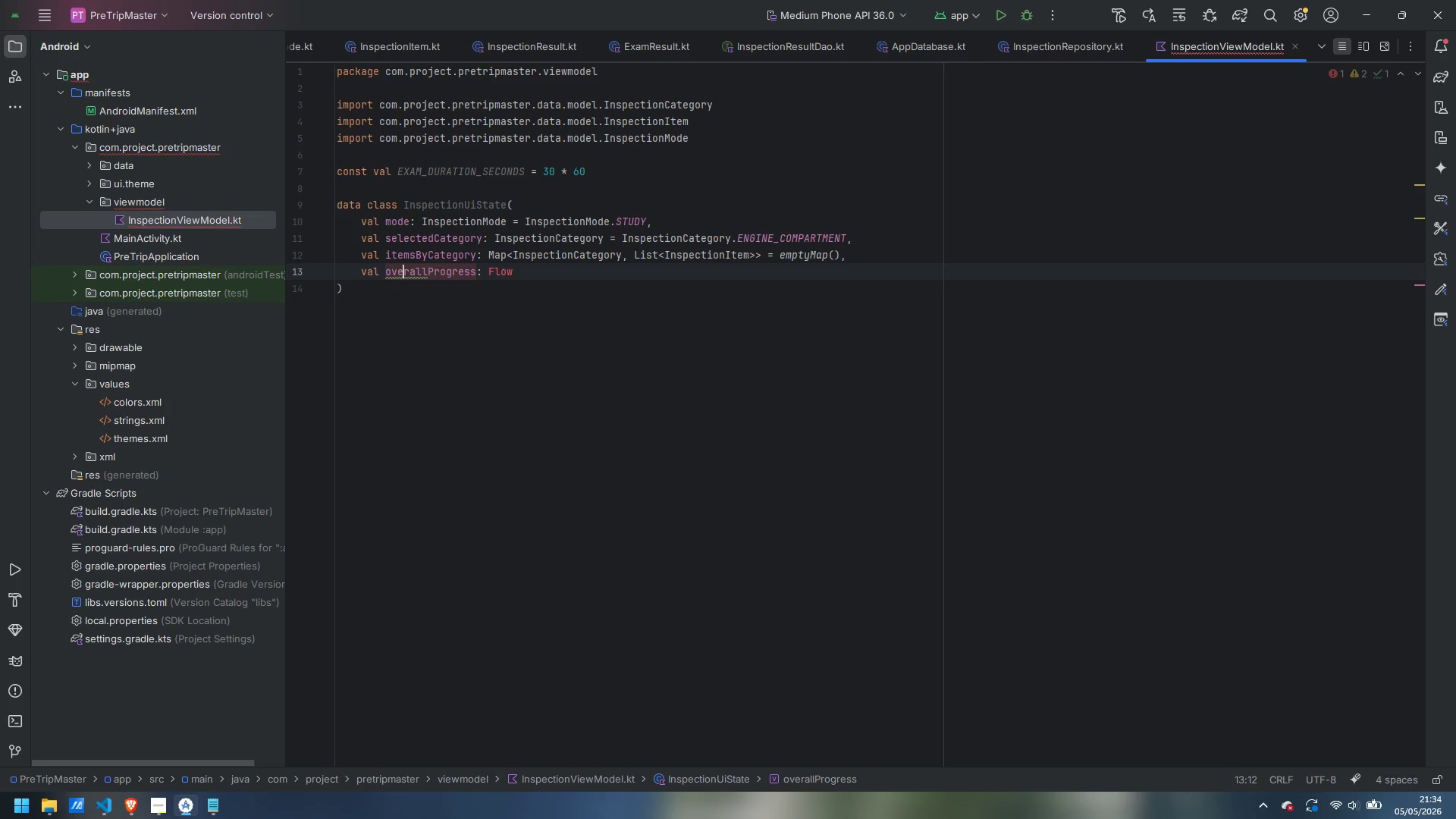 
key(Control+ArrowRight)
 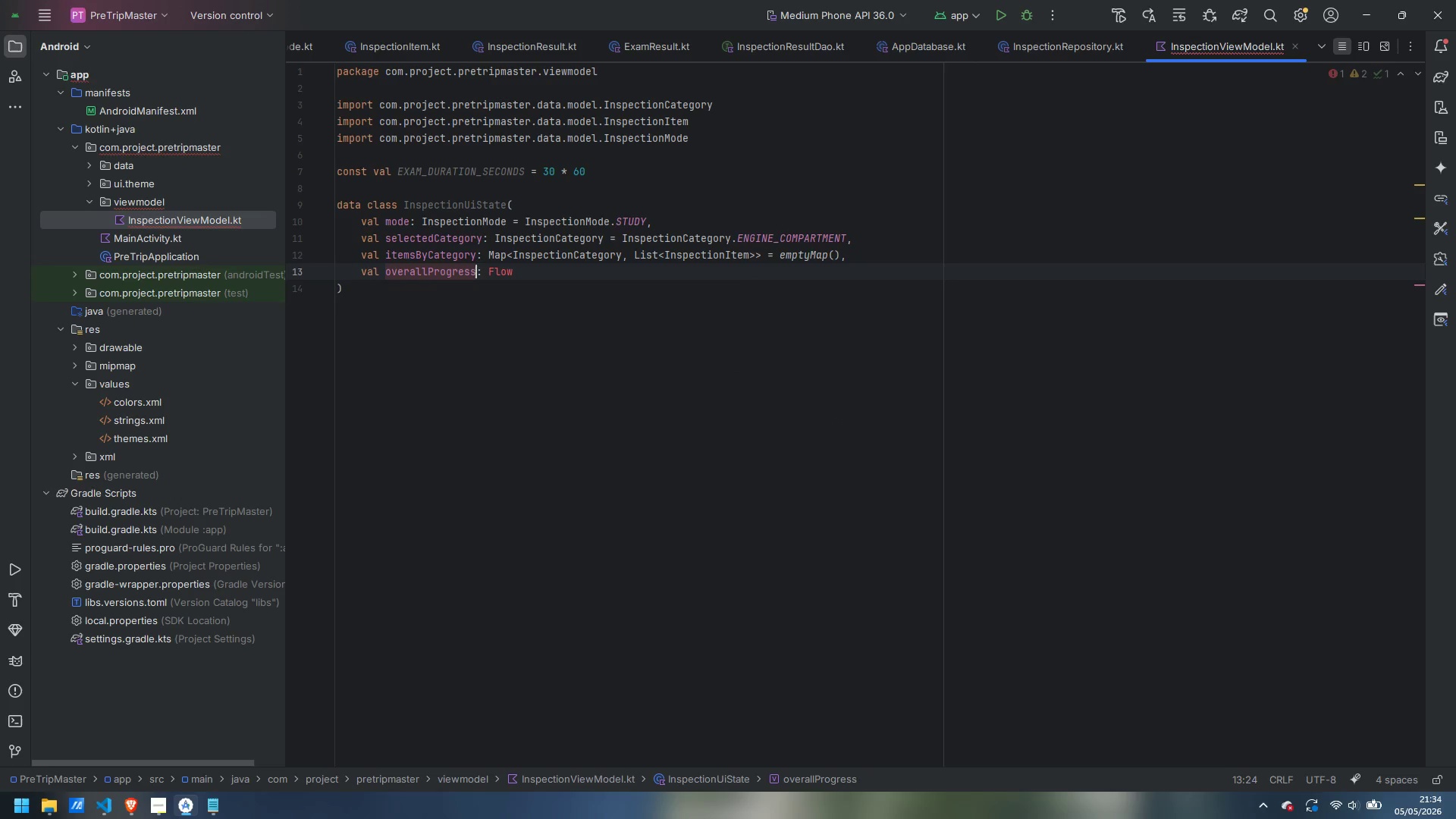 
key(Control+ArrowRight)
 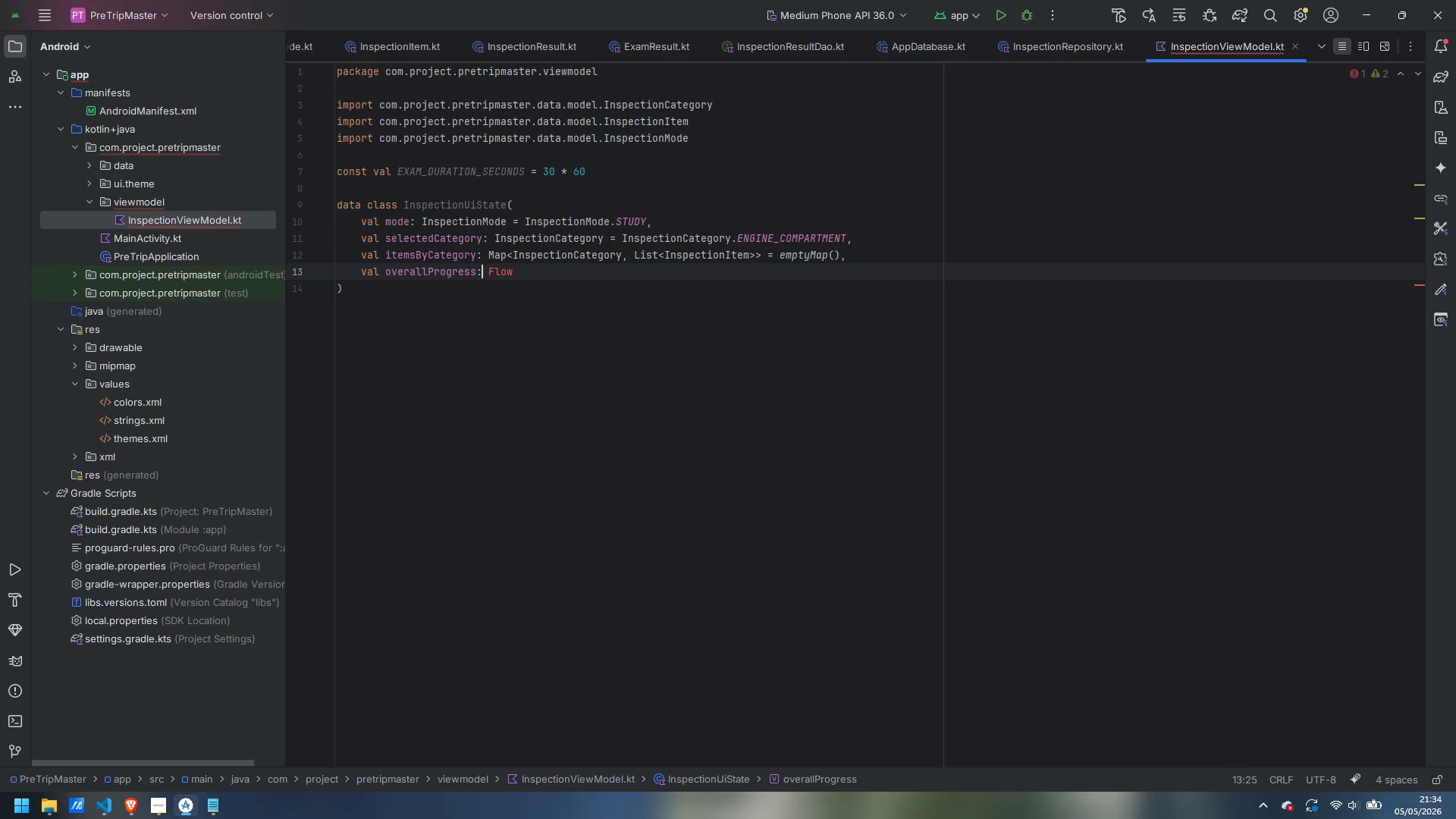 
key(Control+ArrowRight)
 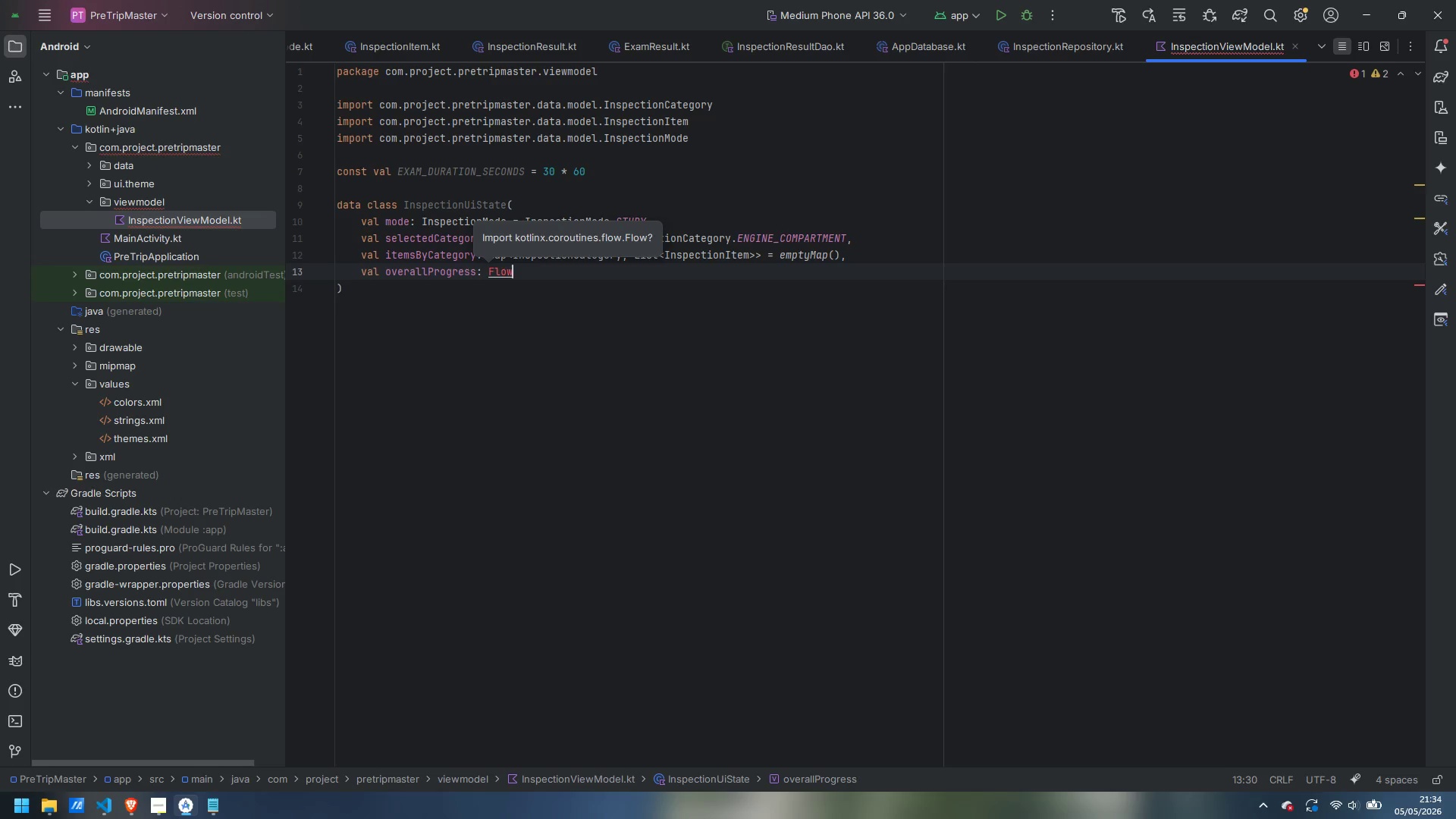 
key(Backspace)
key(Backspace)
type(oat = 0f,)
 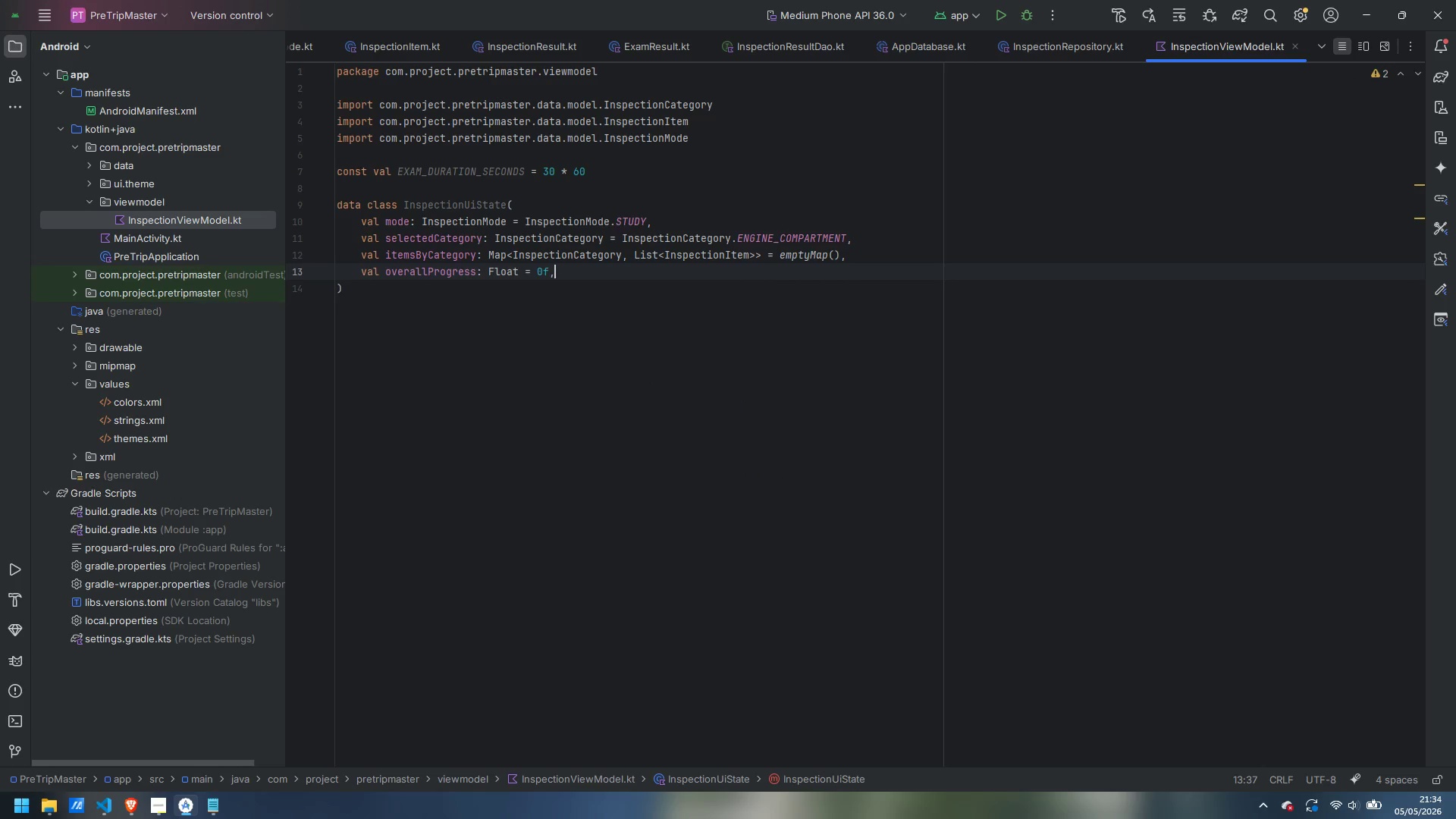 
key(Enter)
 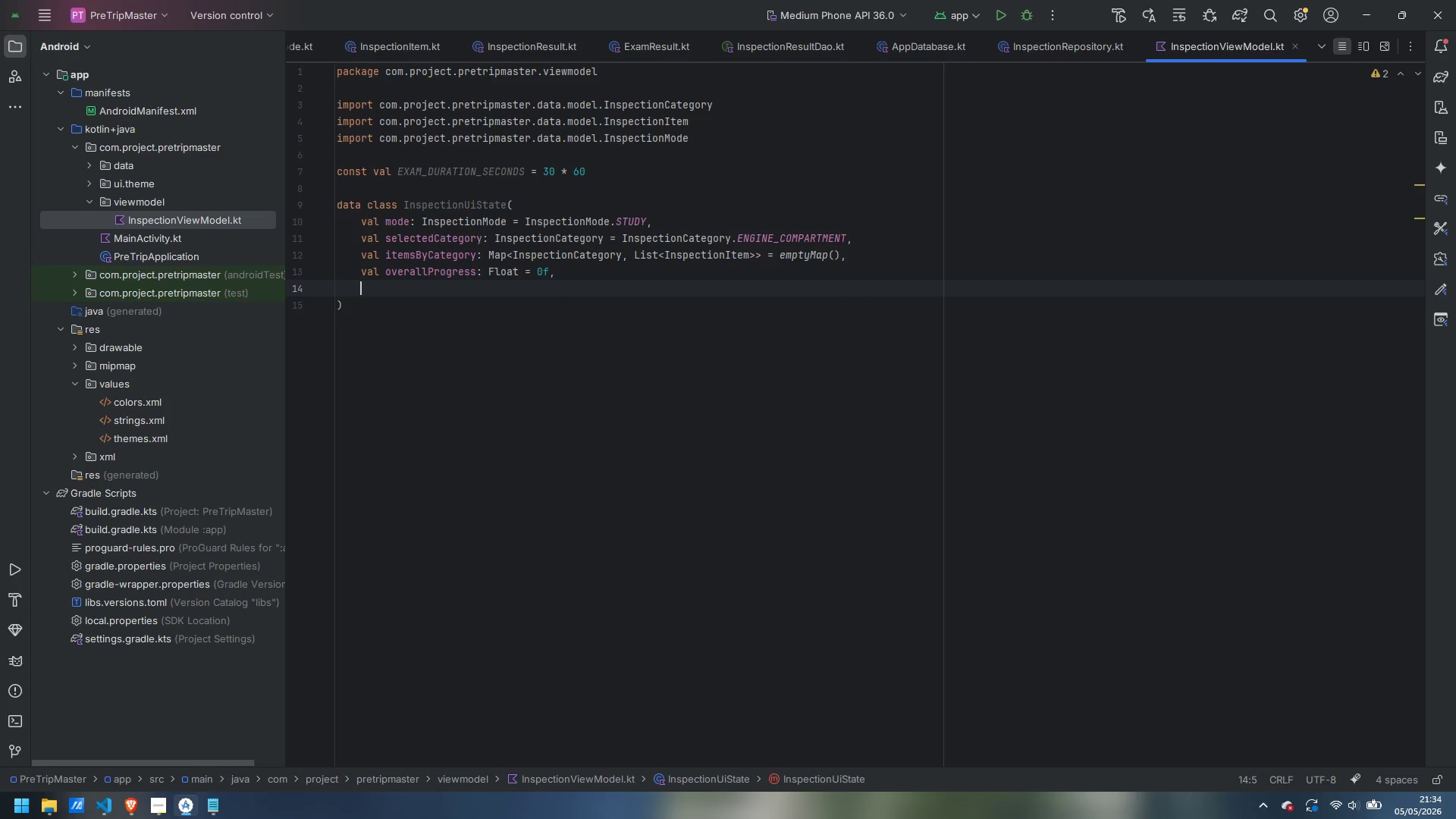 
type(val categoryProgress)
 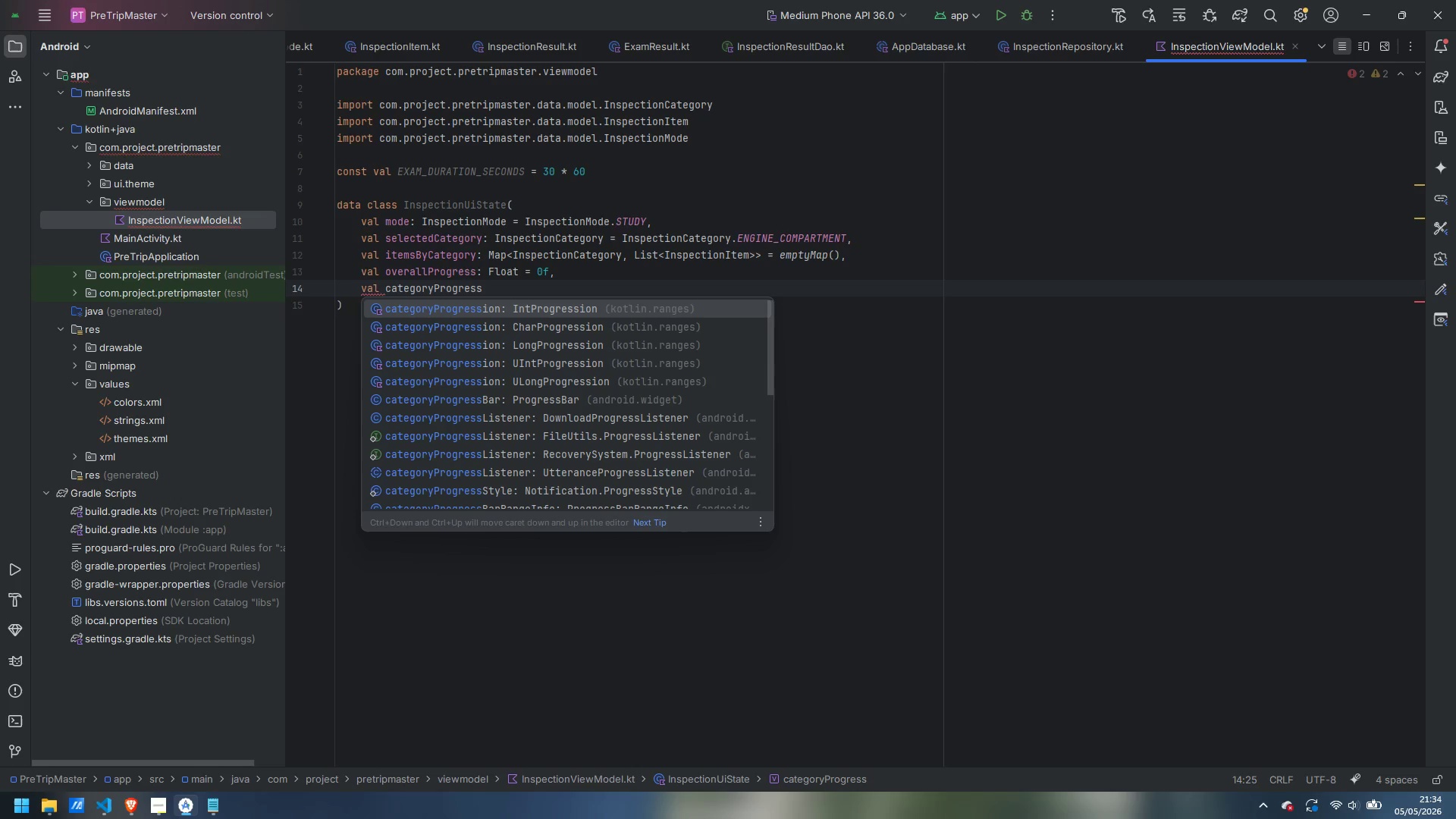 
type( )
key(Backspace)
type(: Map<InspectionCategir)
key(Backspace)
key(Backspace)
type(ory,)
 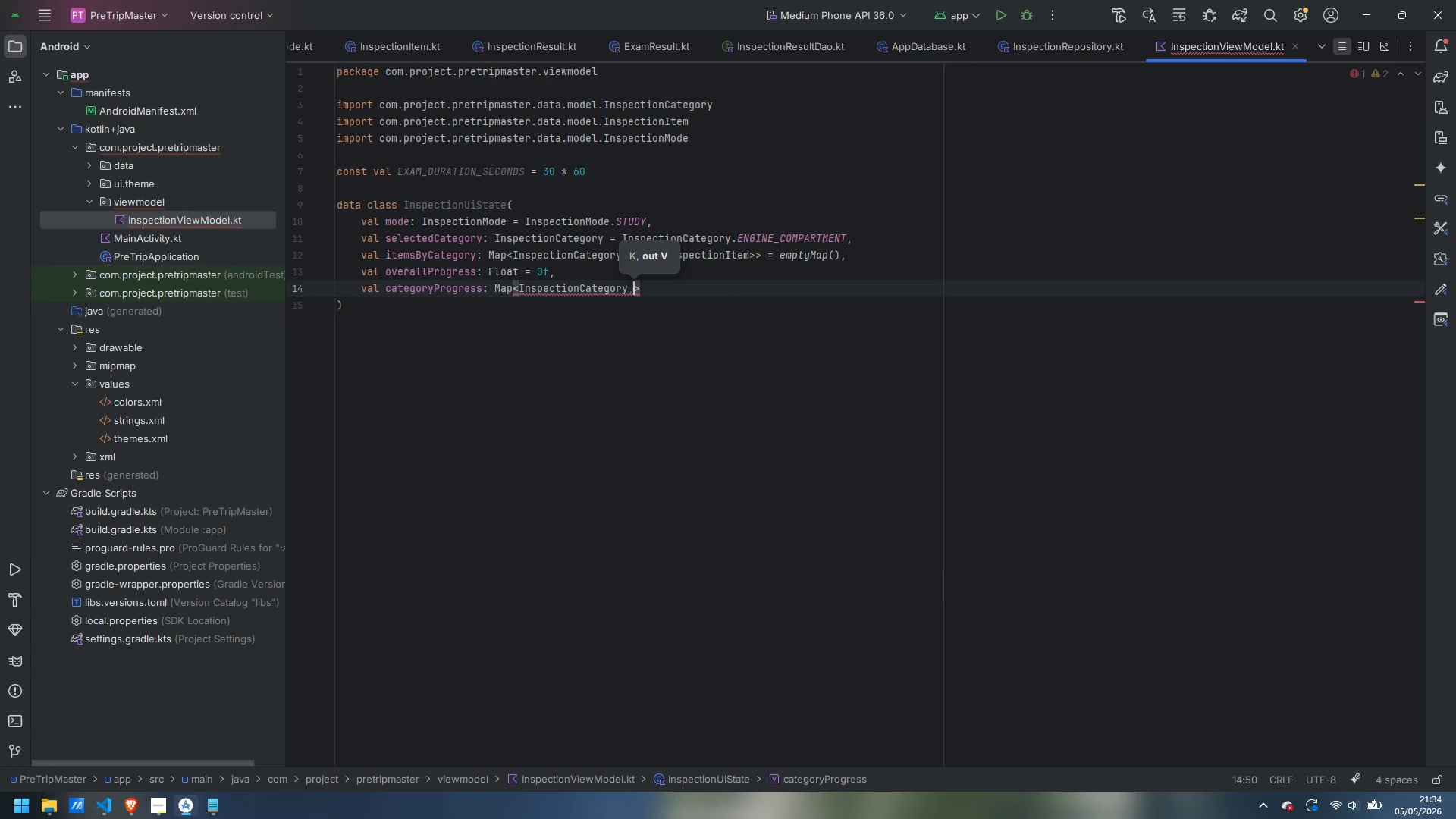 
wait(6.8)
 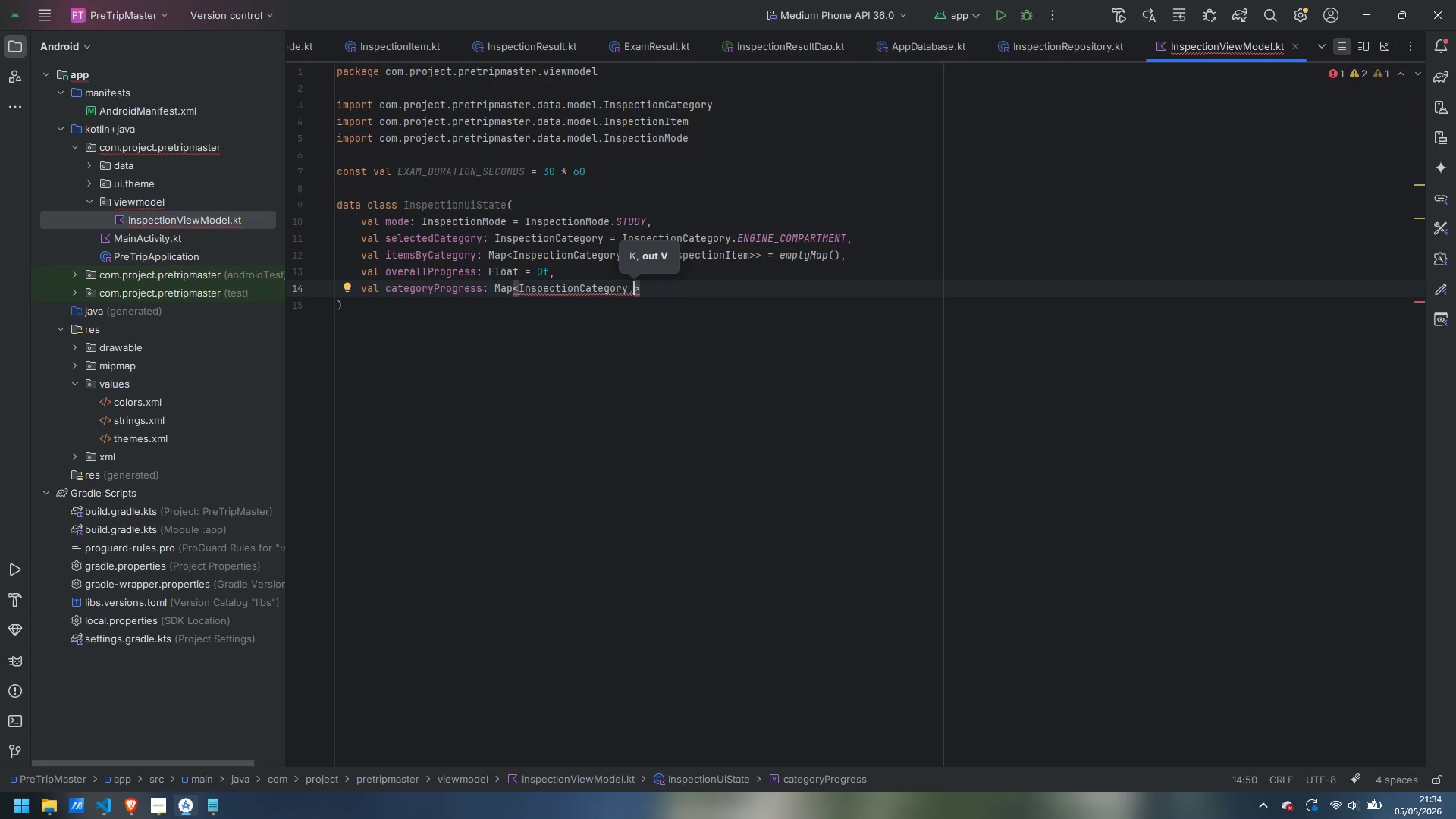 
type(Float)
 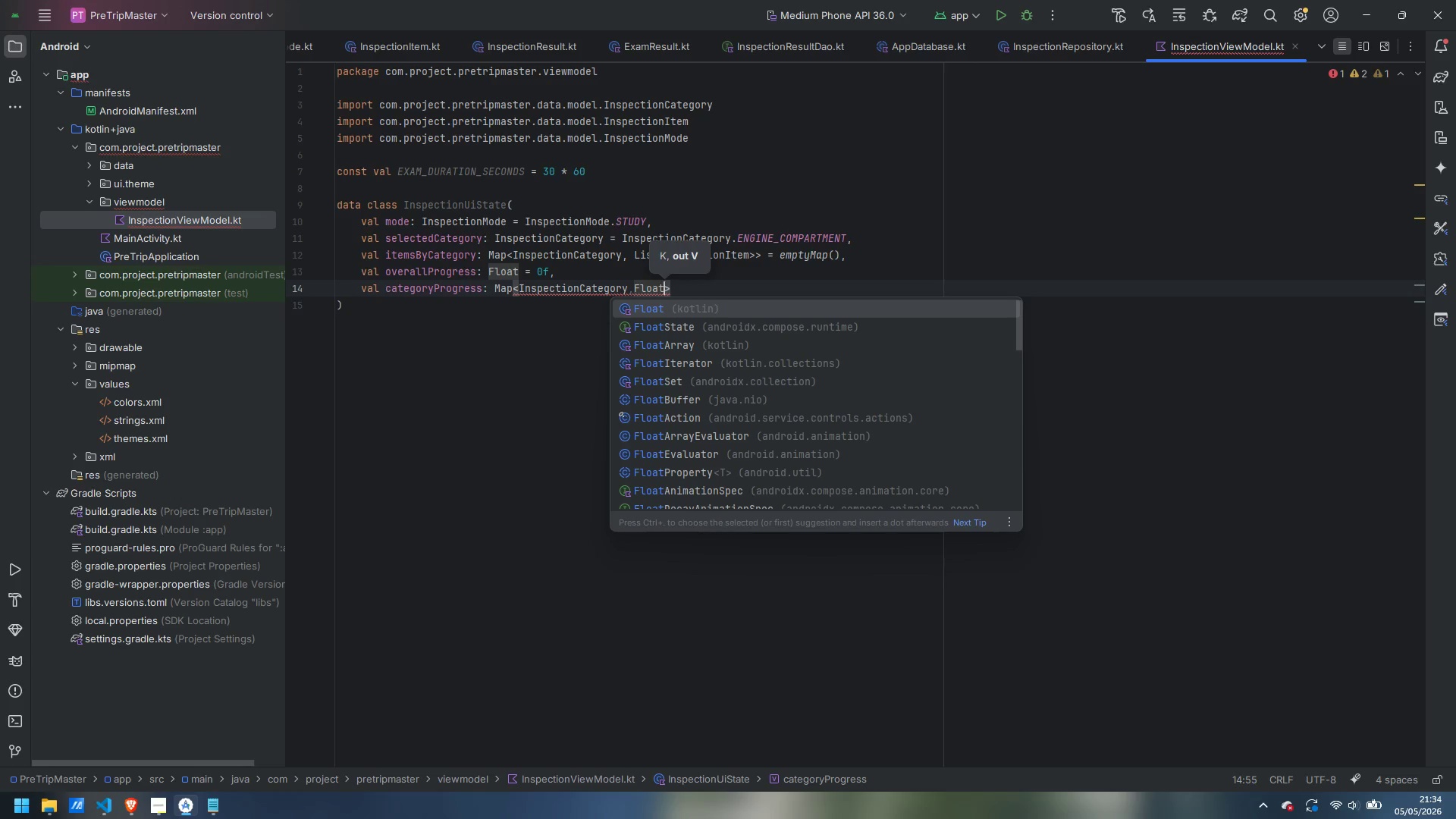 
key(ArrowRight)
 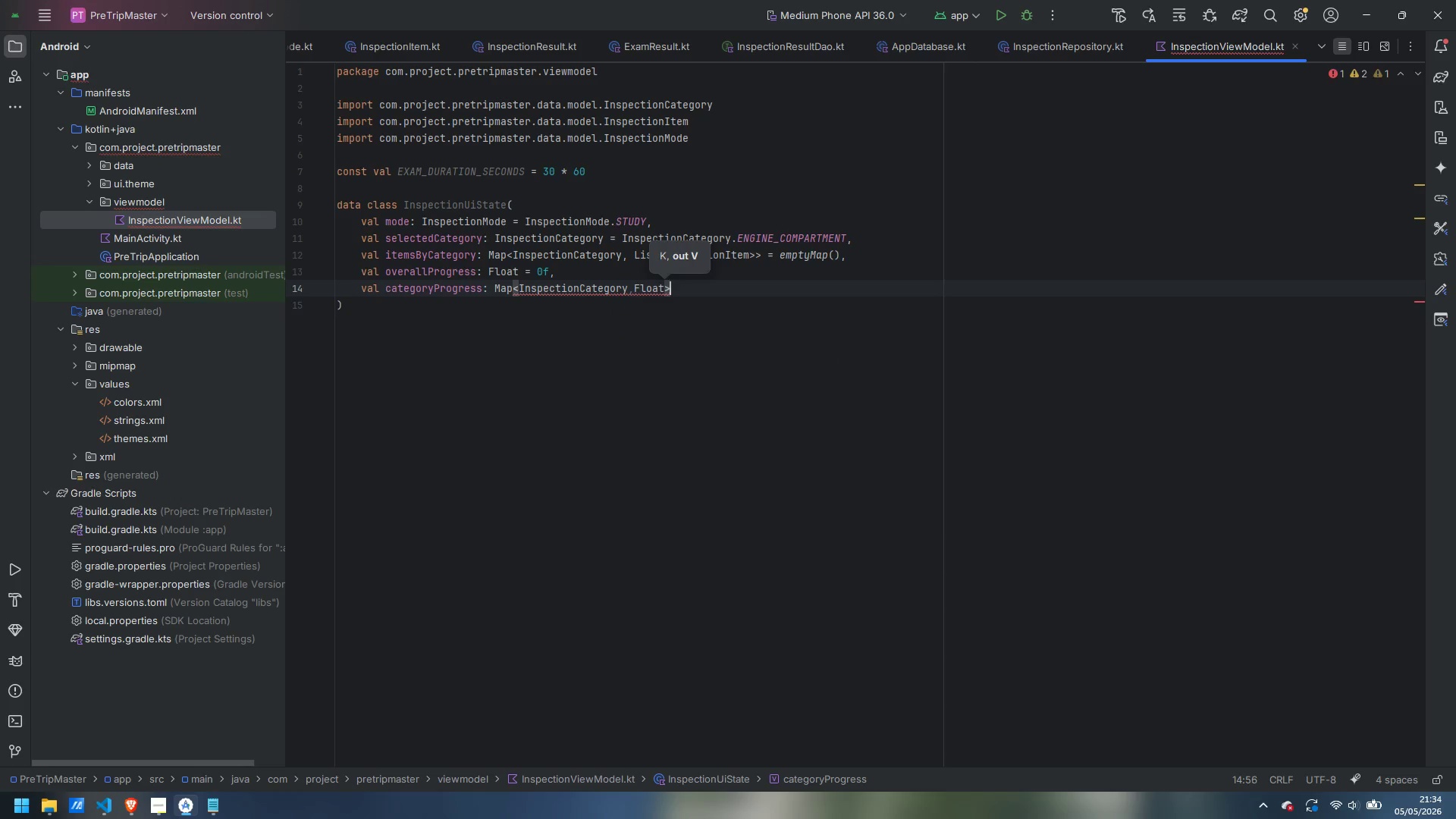 
type( = emptyMap)
 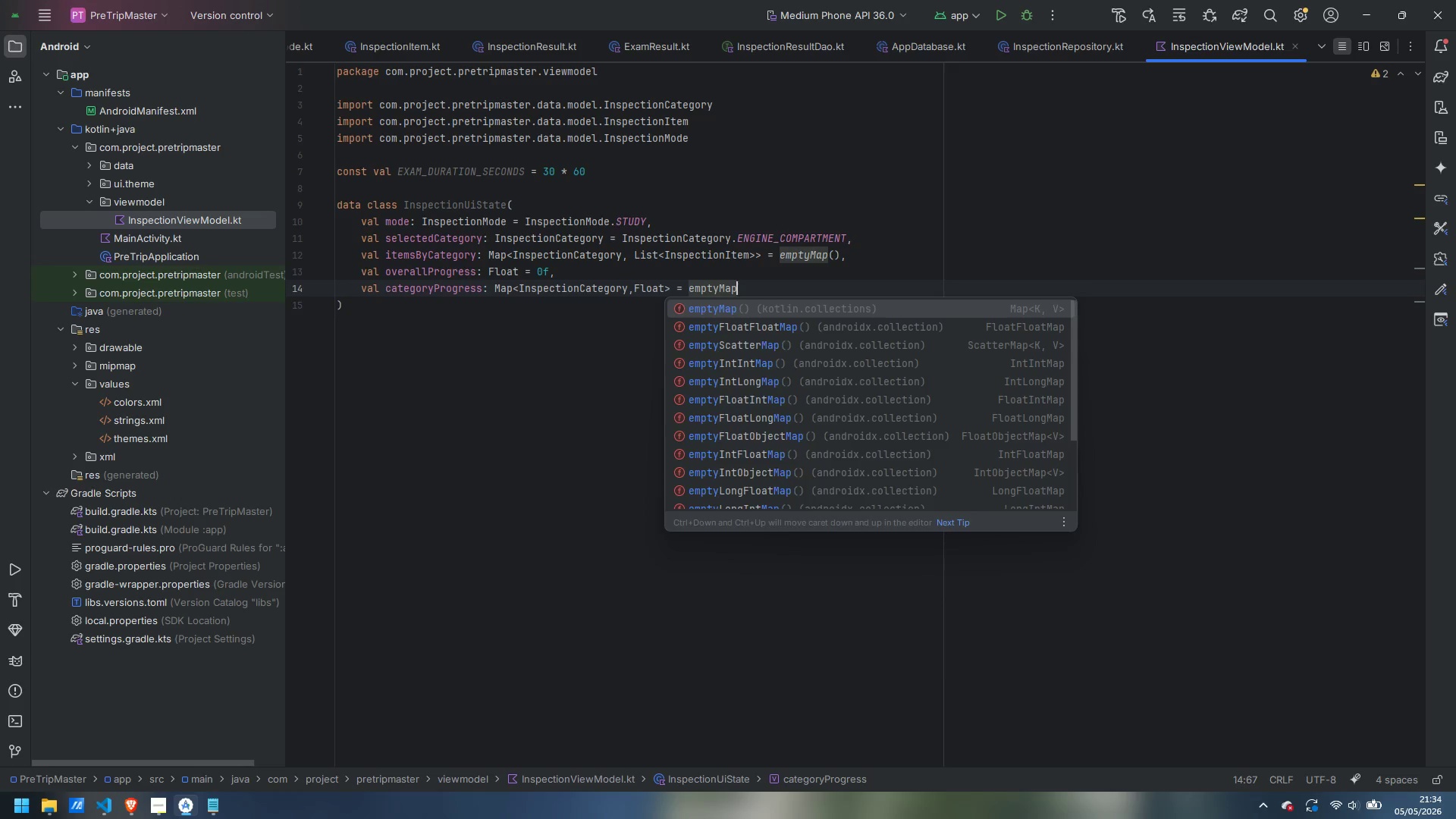 
key(Enter)
 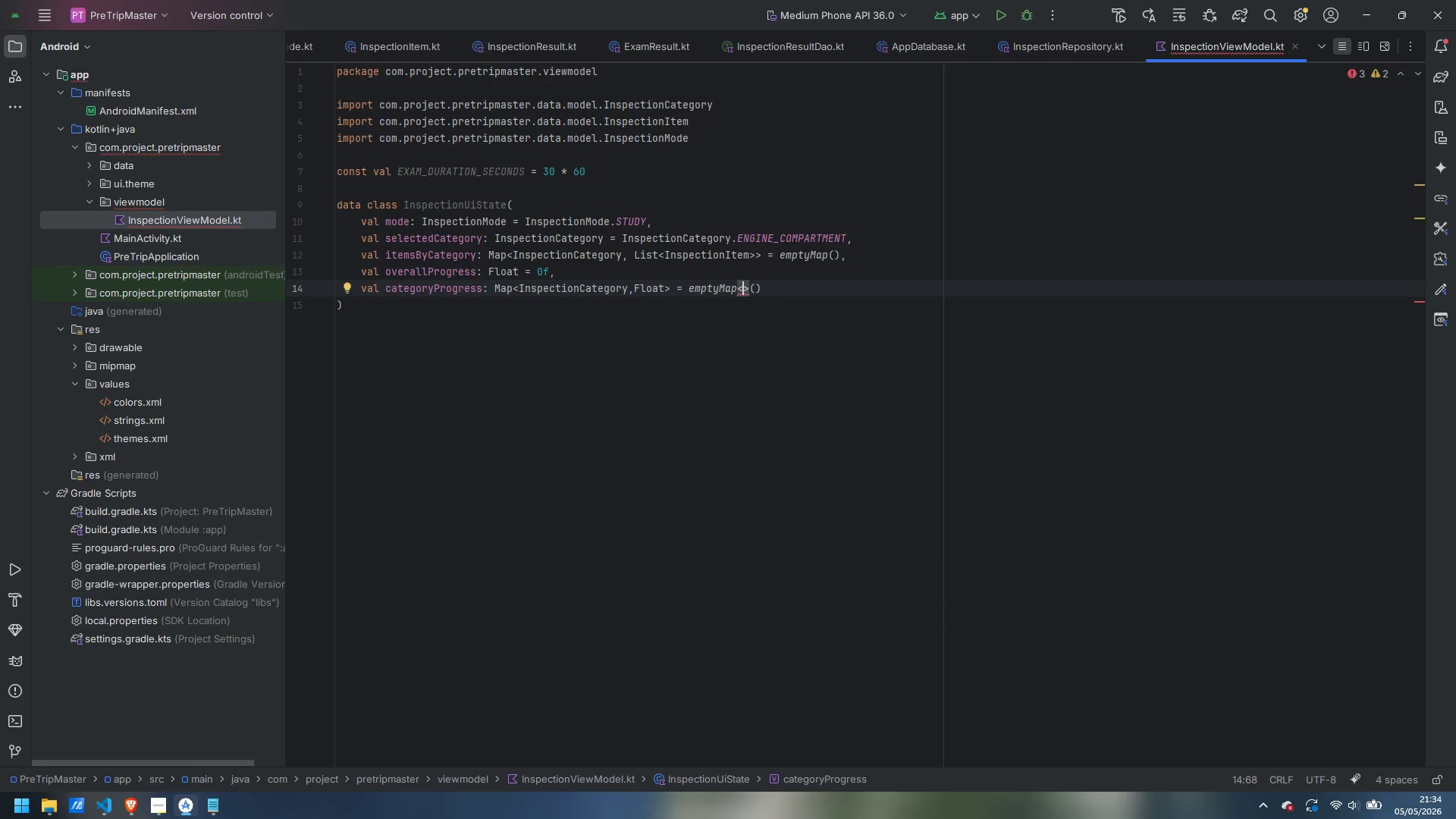 
key(Backspace)
 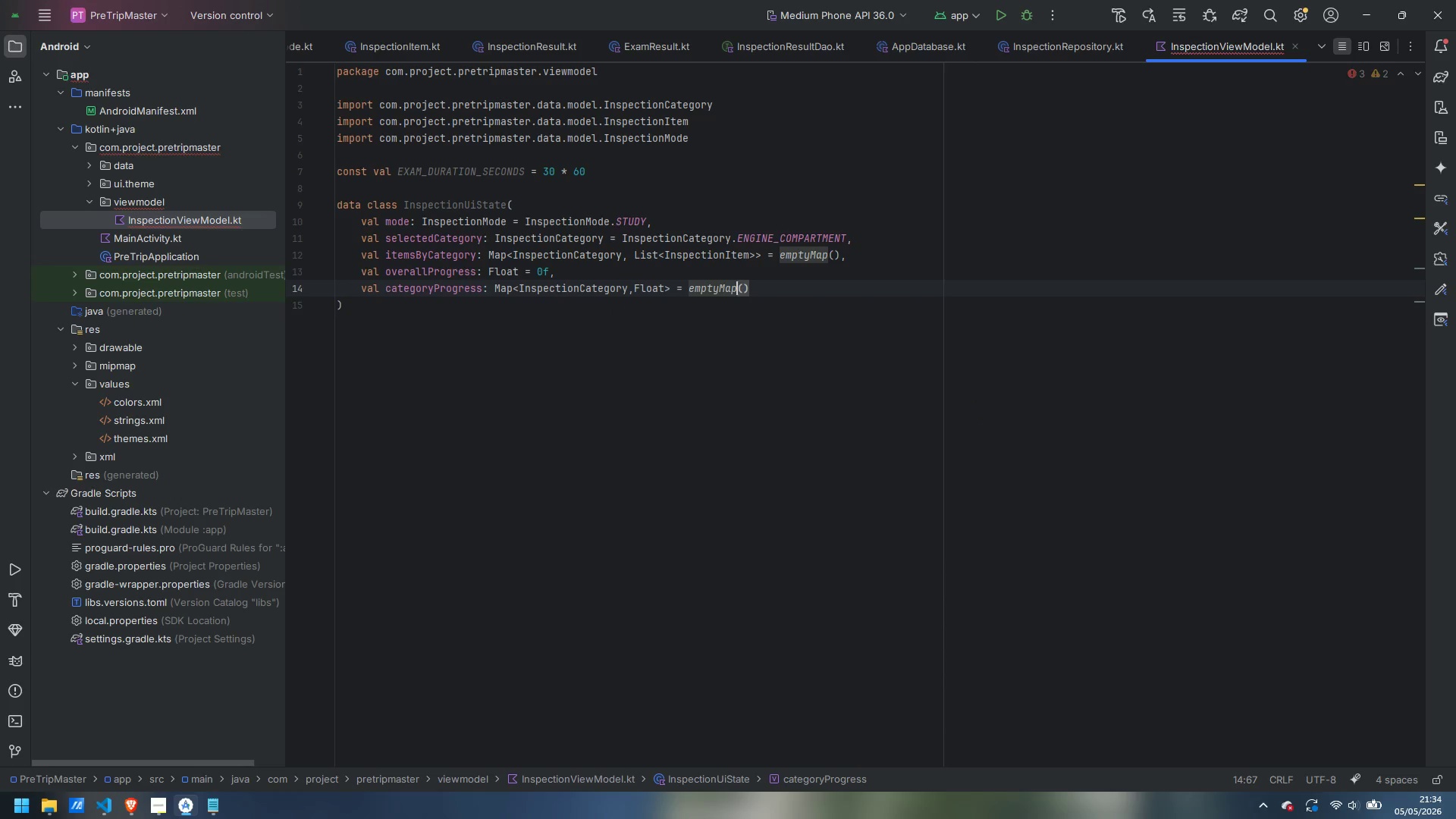 
key(ArrowRight)
 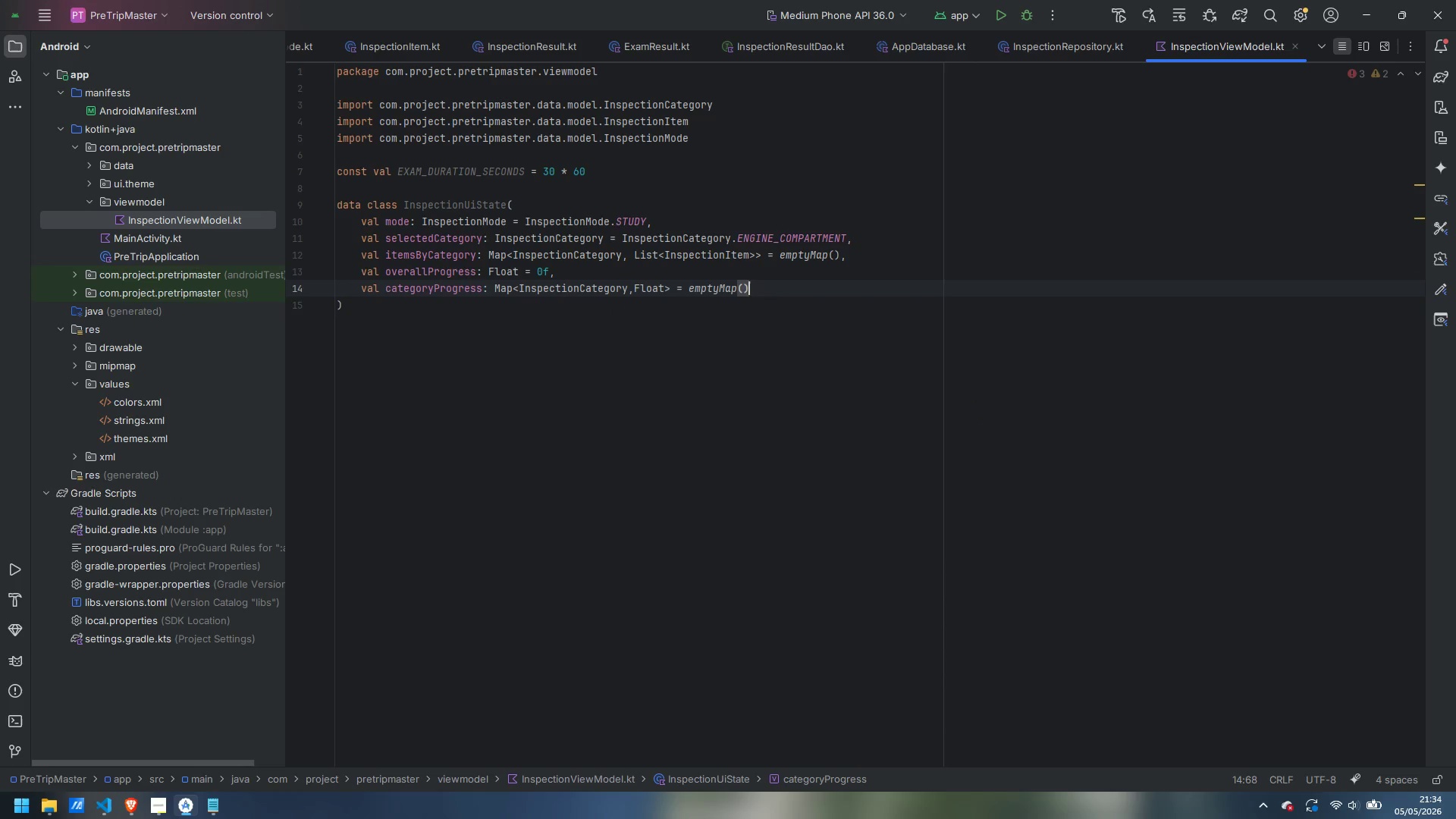 
key(ArrowRight)
 